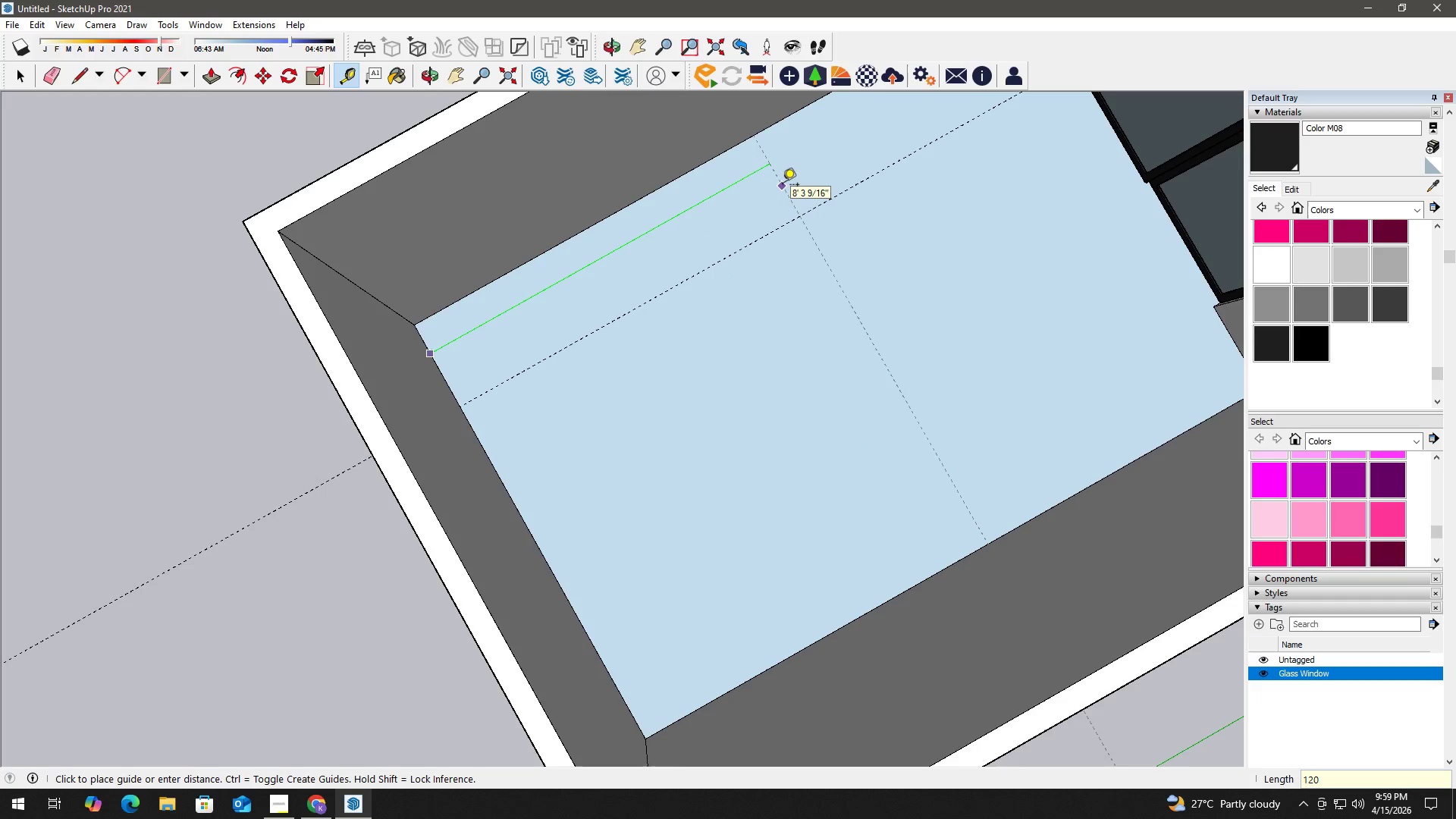 
key(Numpad0)
 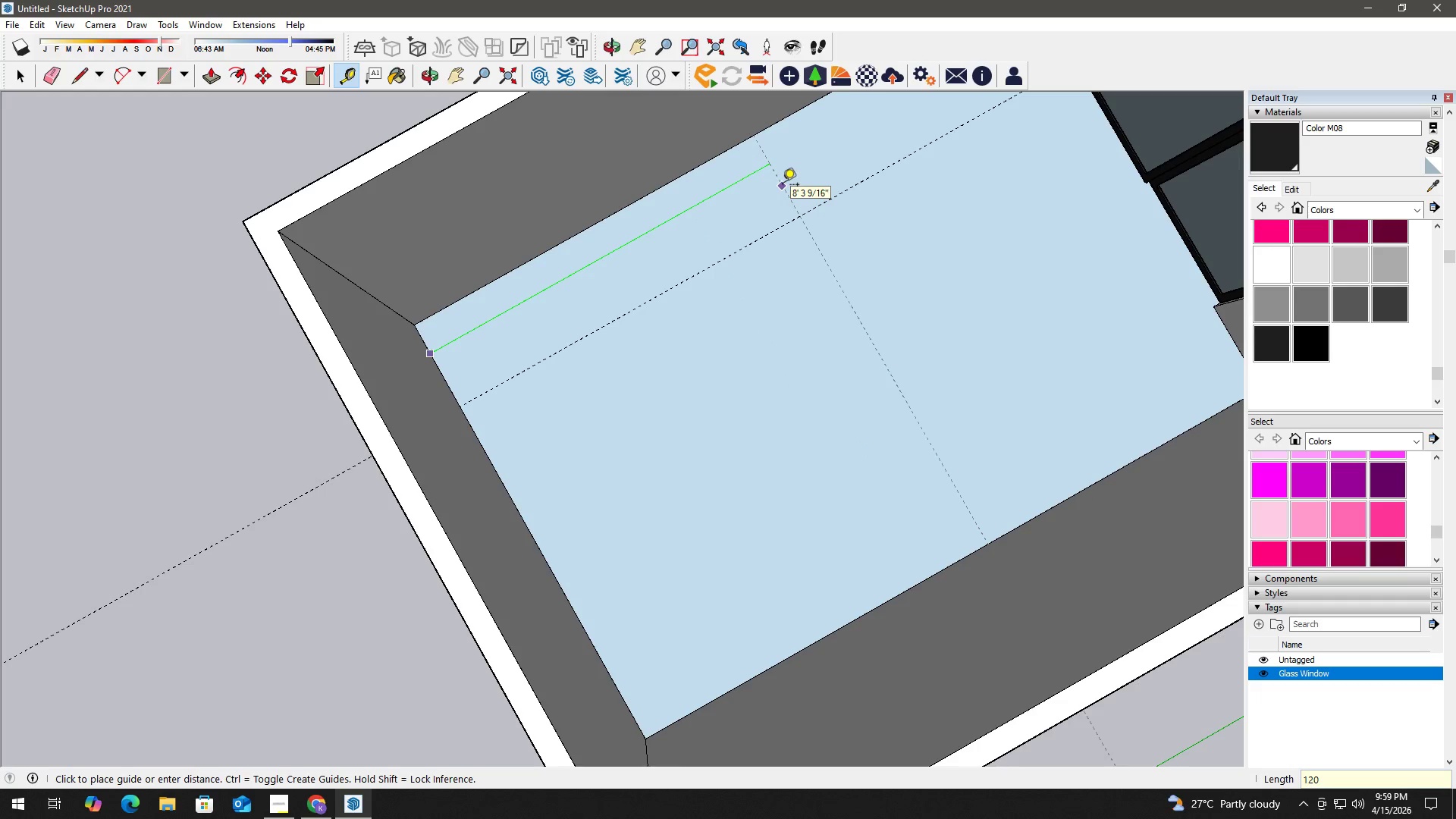 
key(Enter)
 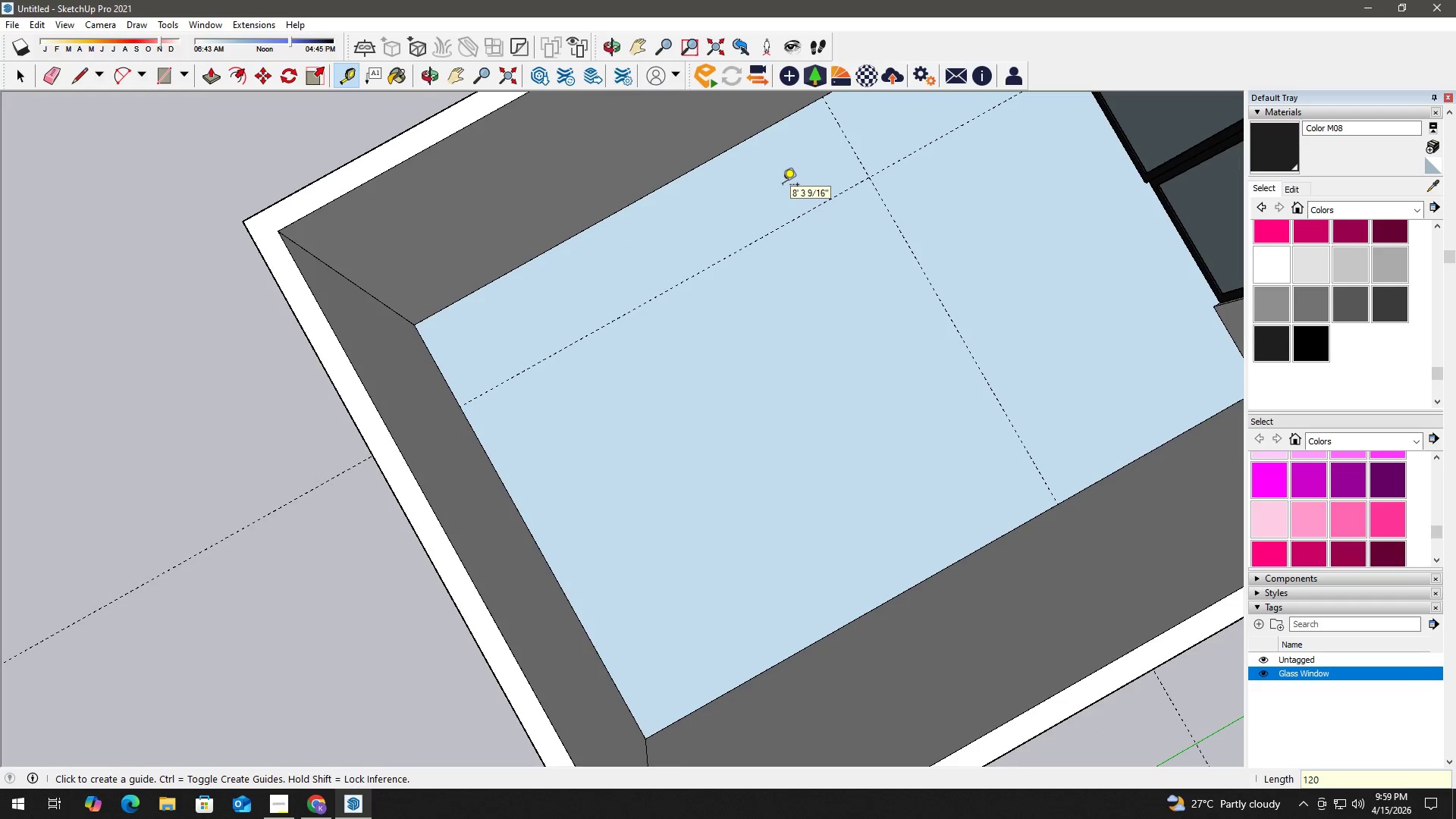 
key(Space)
 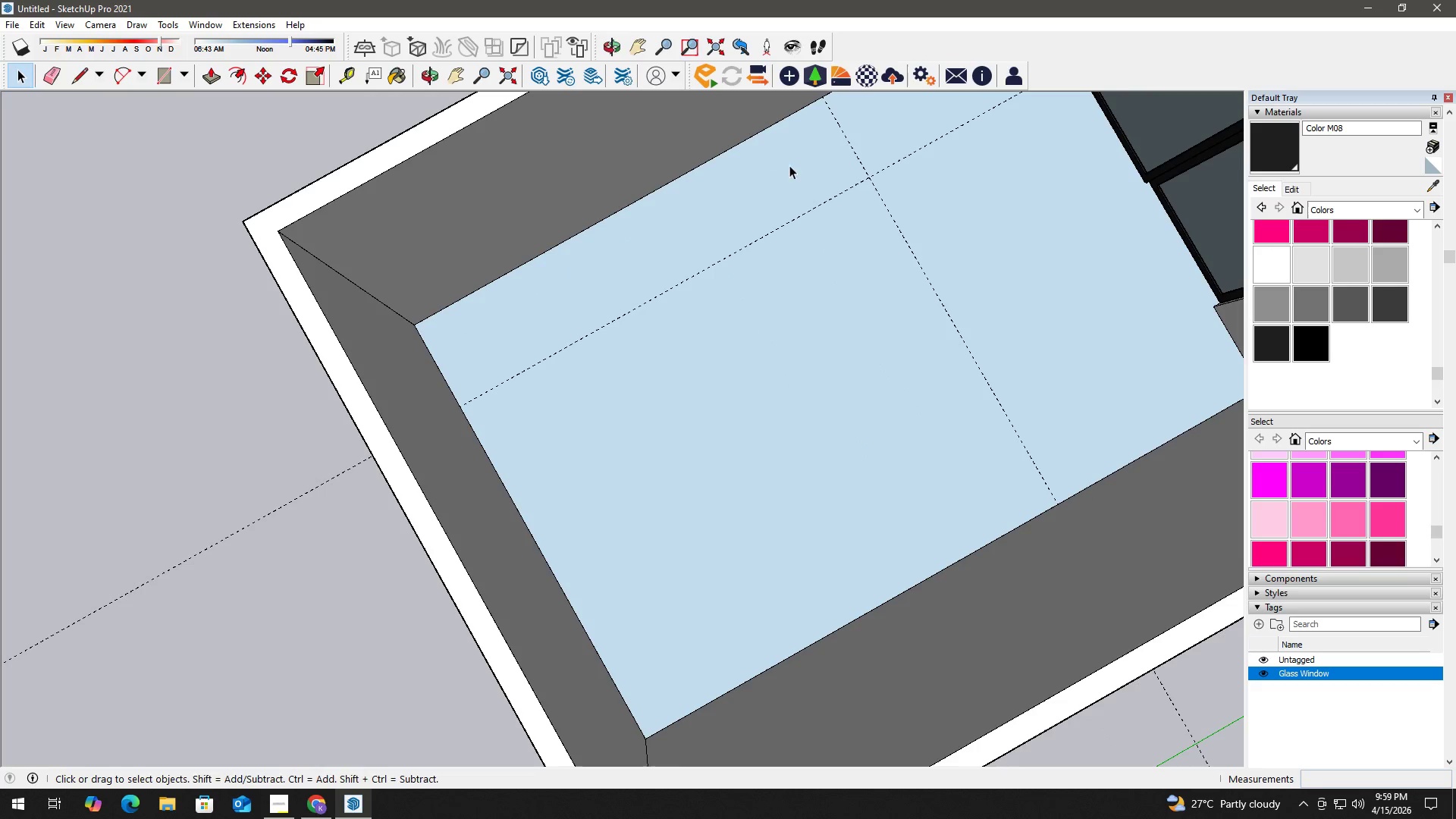 
type(hr)
 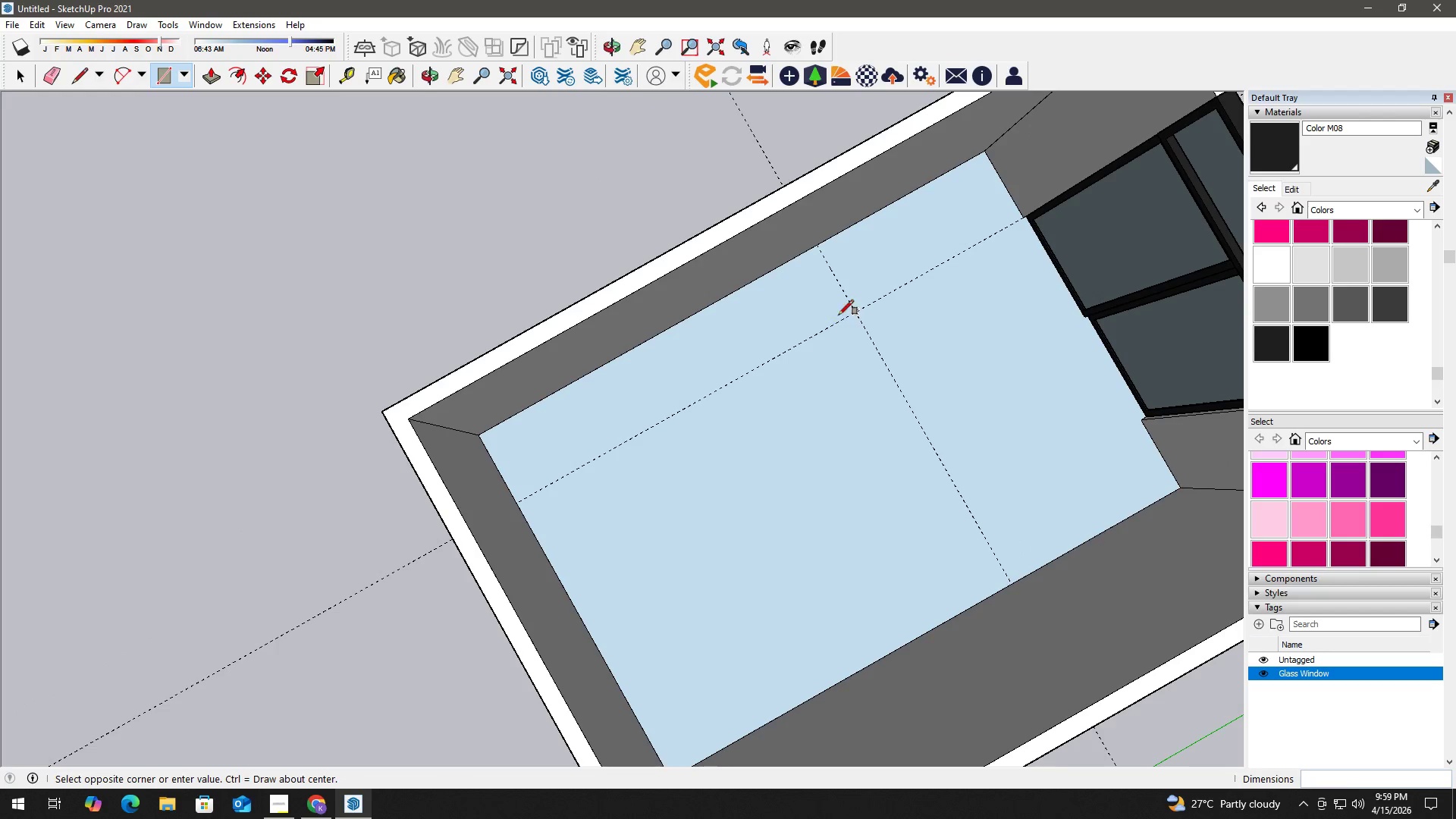 
left_click_drag(start_coordinate=[786, 187], to_coordinate=[782, 322])
 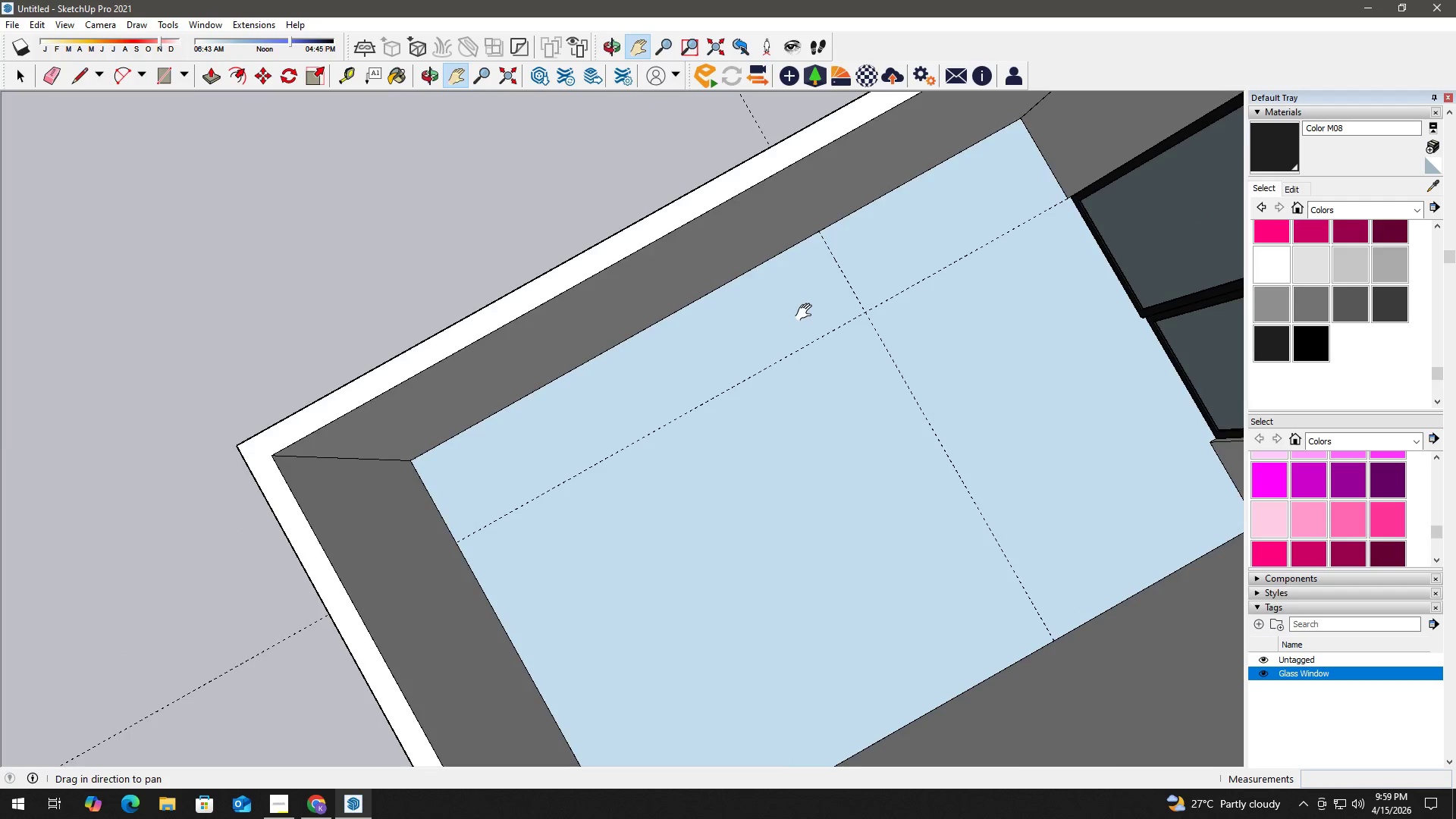 
scroll: coordinate [808, 311], scroll_direction: down, amount: 2.0
 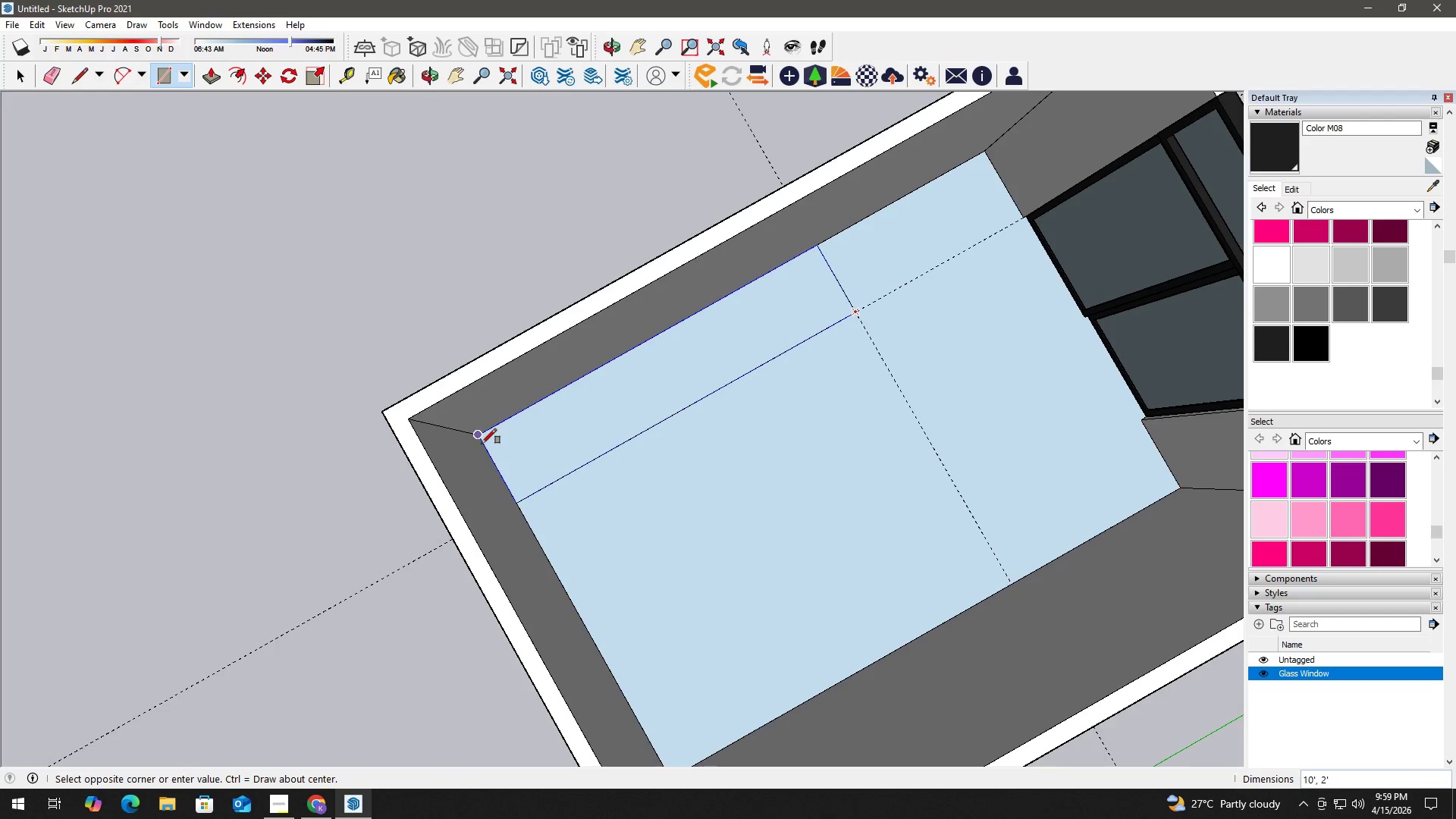 
key(Space)
 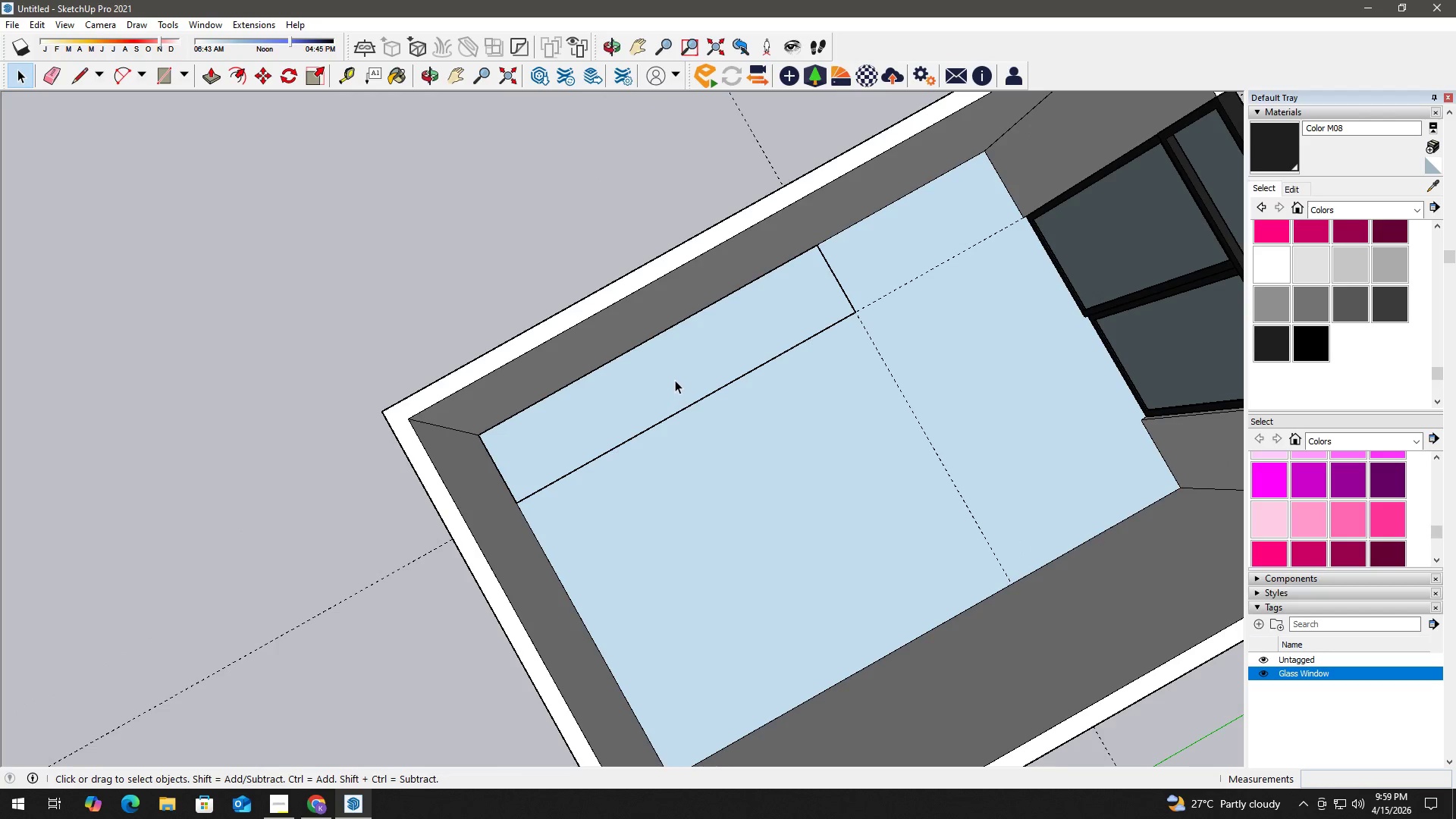 
left_click([676, 378])
 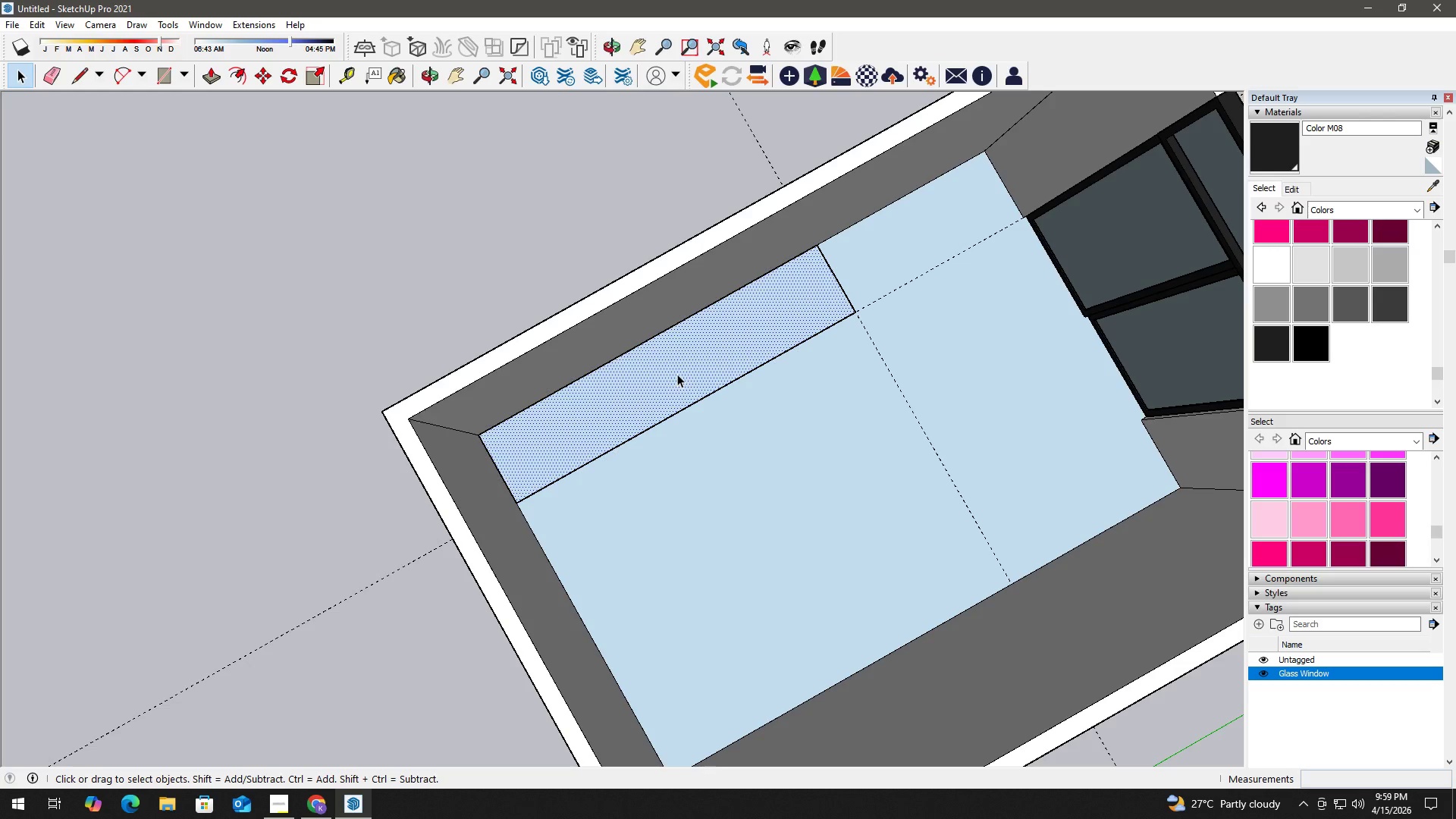 
key(P)
 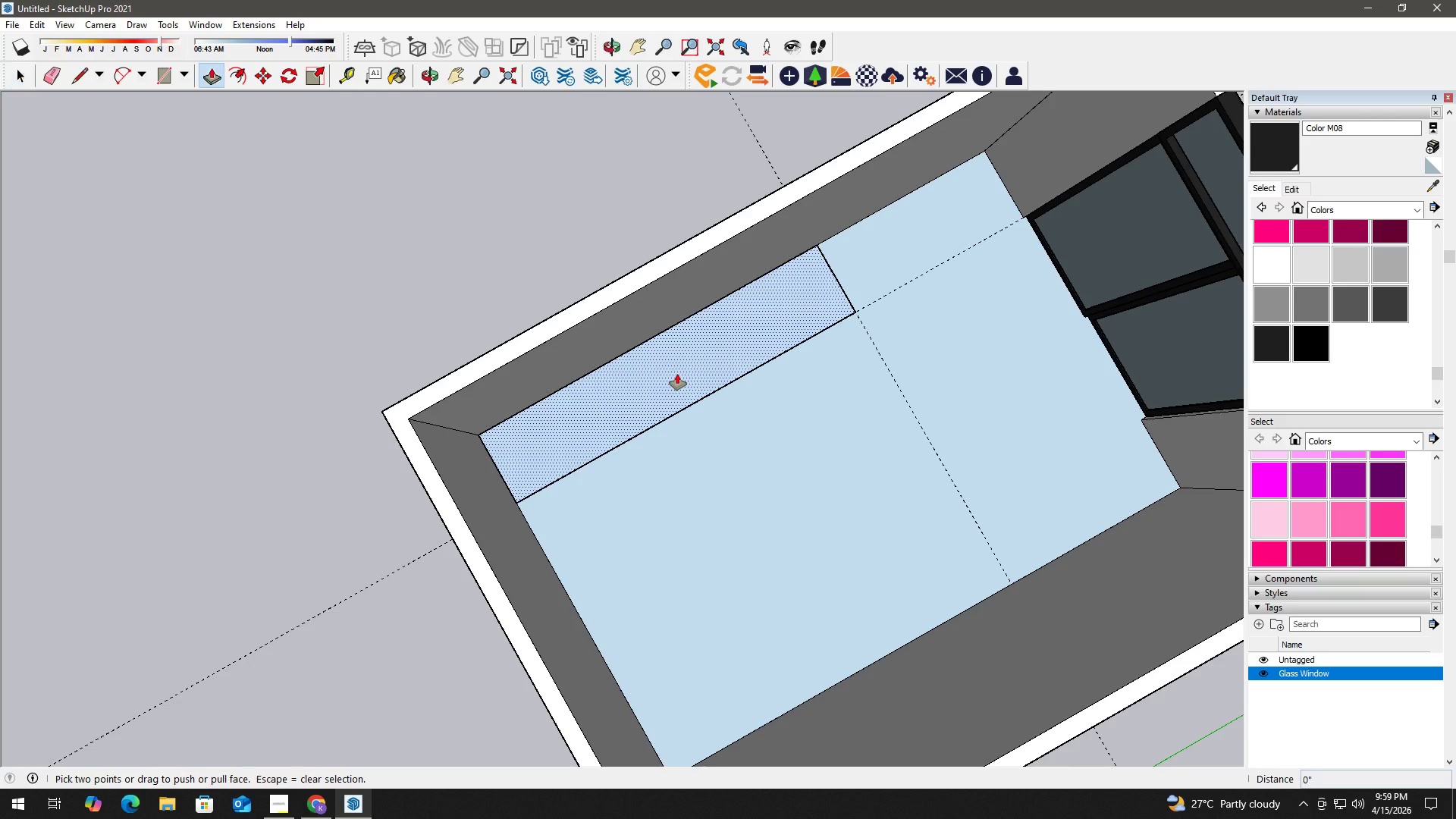 
left_click([677, 374])
 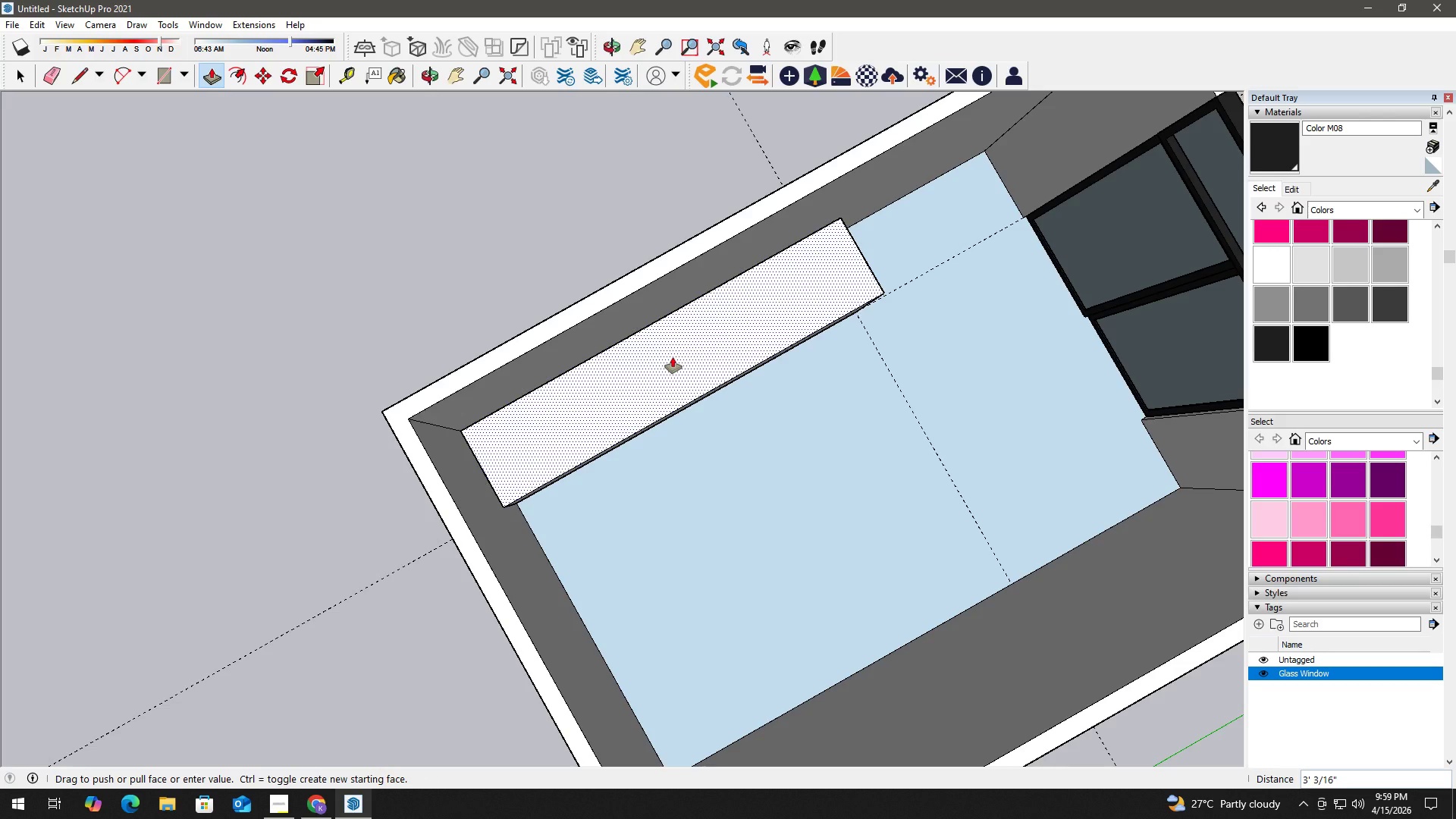 
key(Numpad2)
 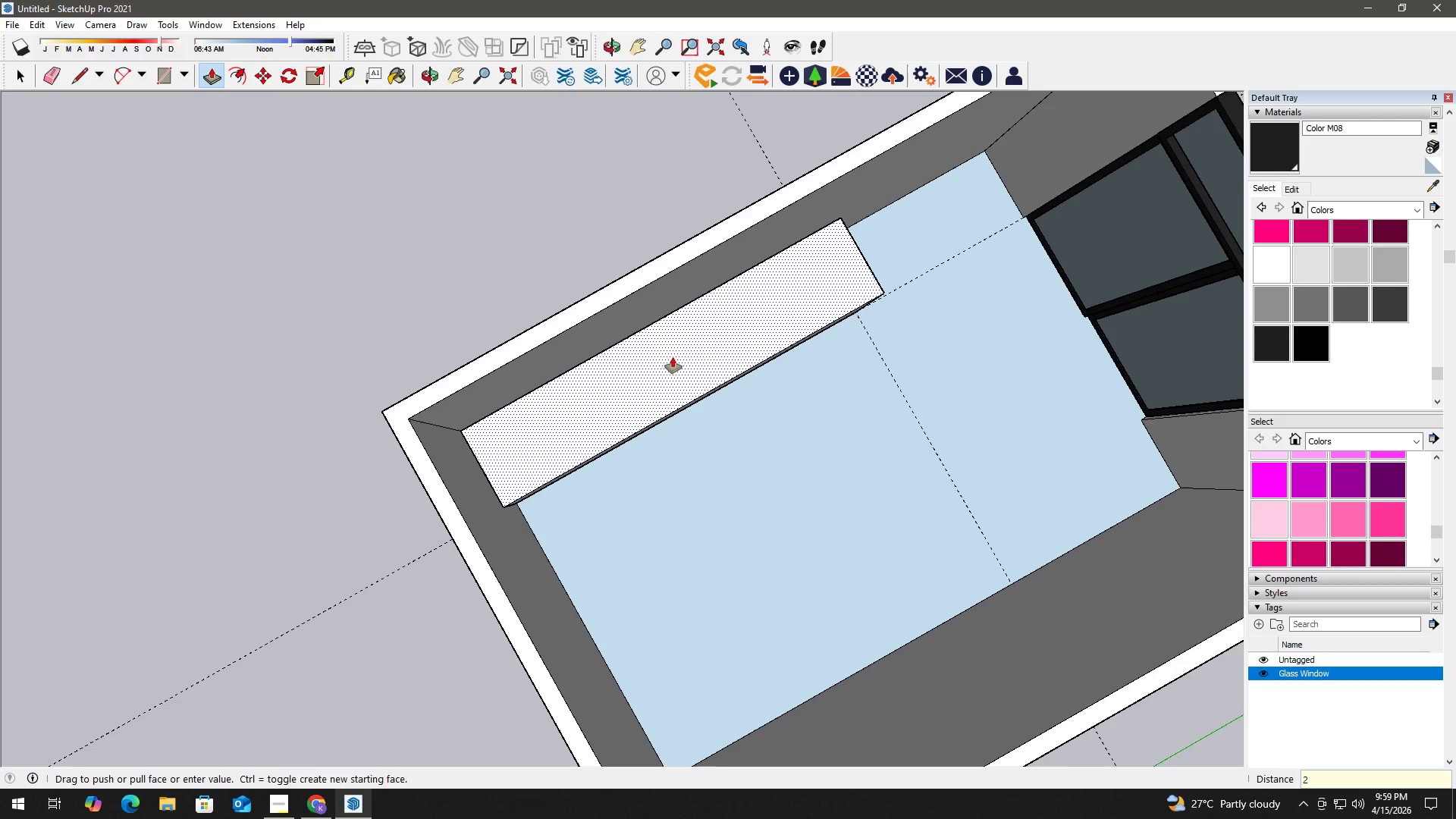 
key(NumpadDecimal)
 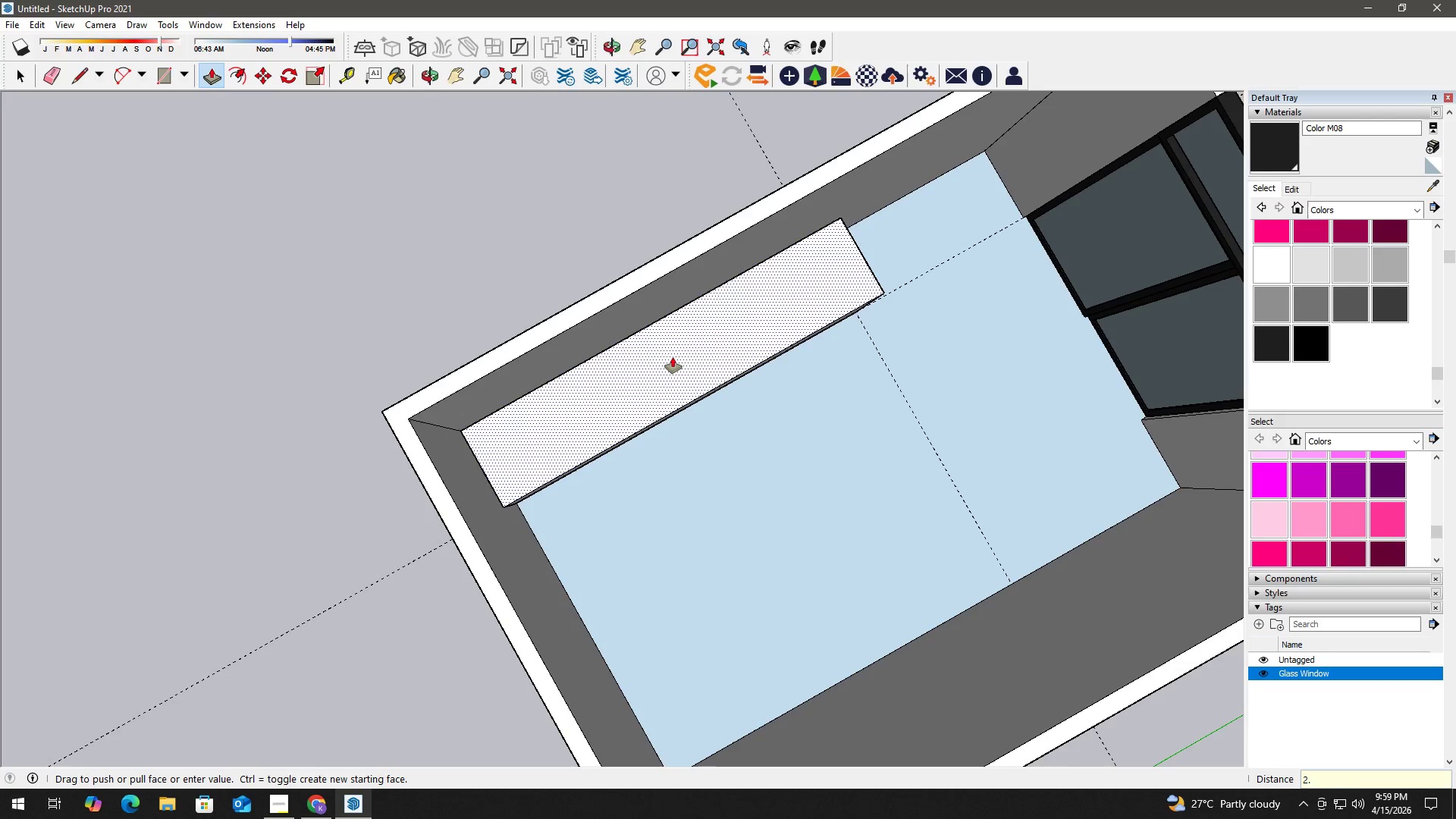 
key(Numpad5)
 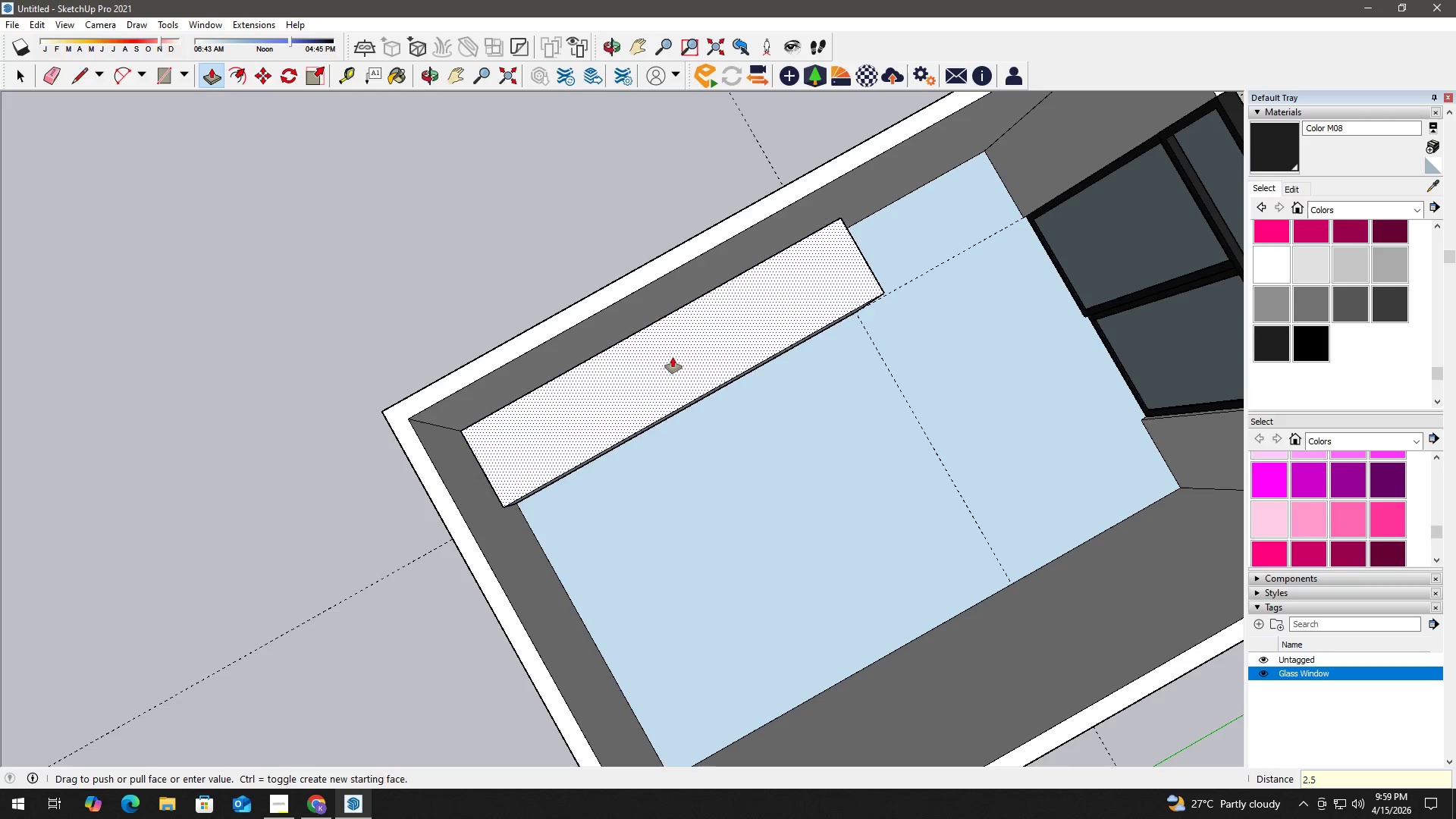 
key(NumpadEnter)
 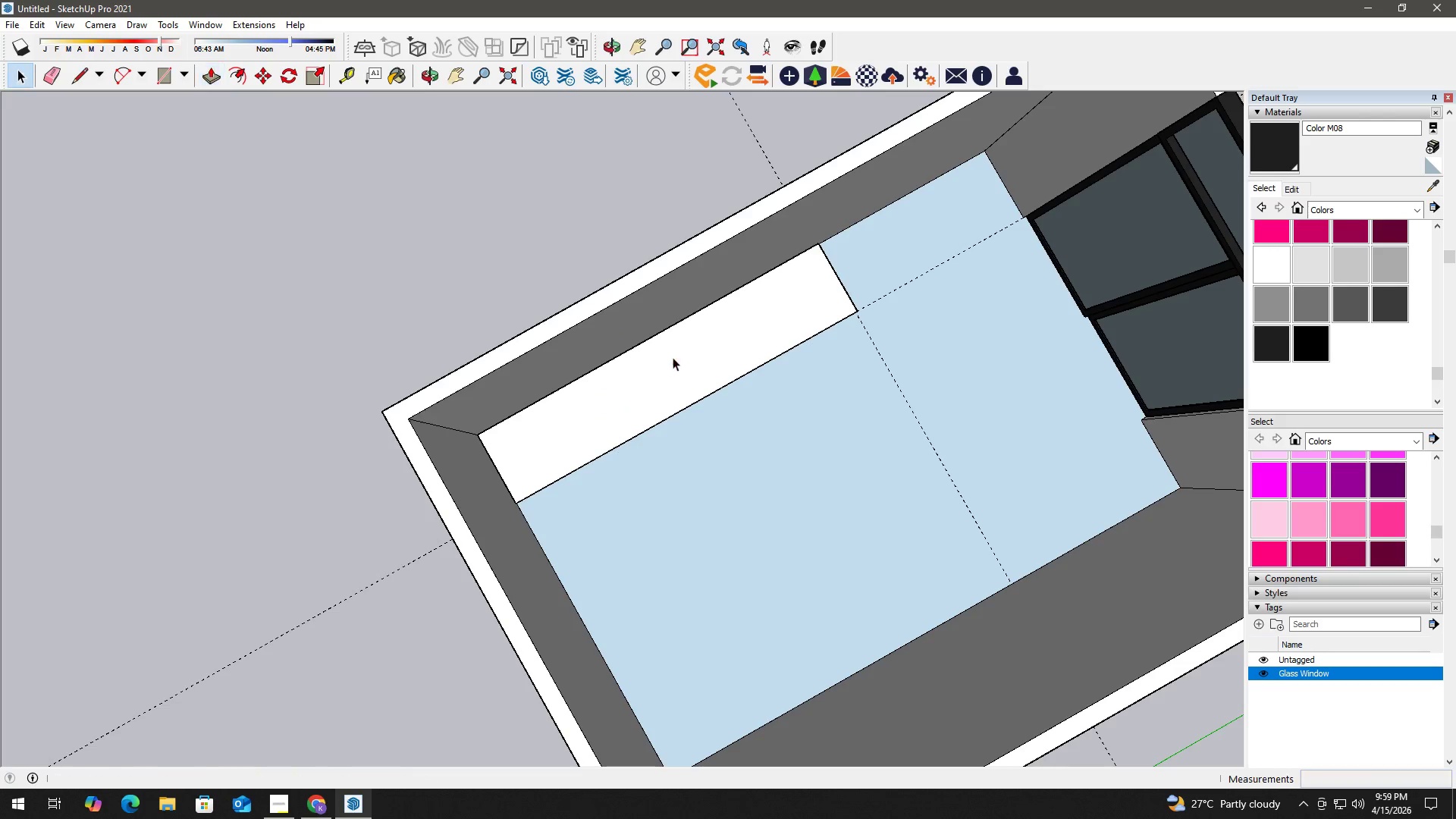 
key(Space)
 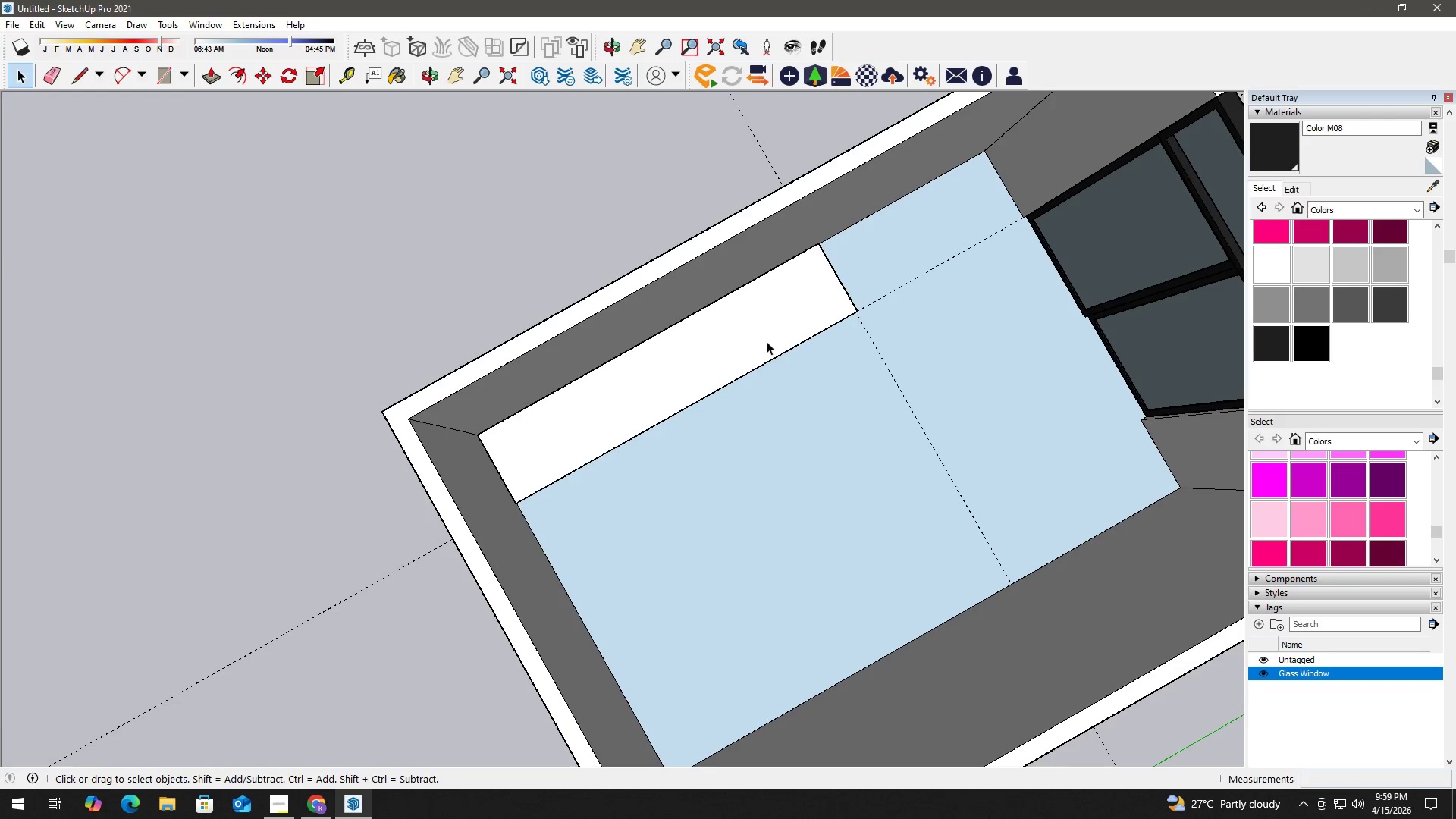 
double_click([767, 341])
 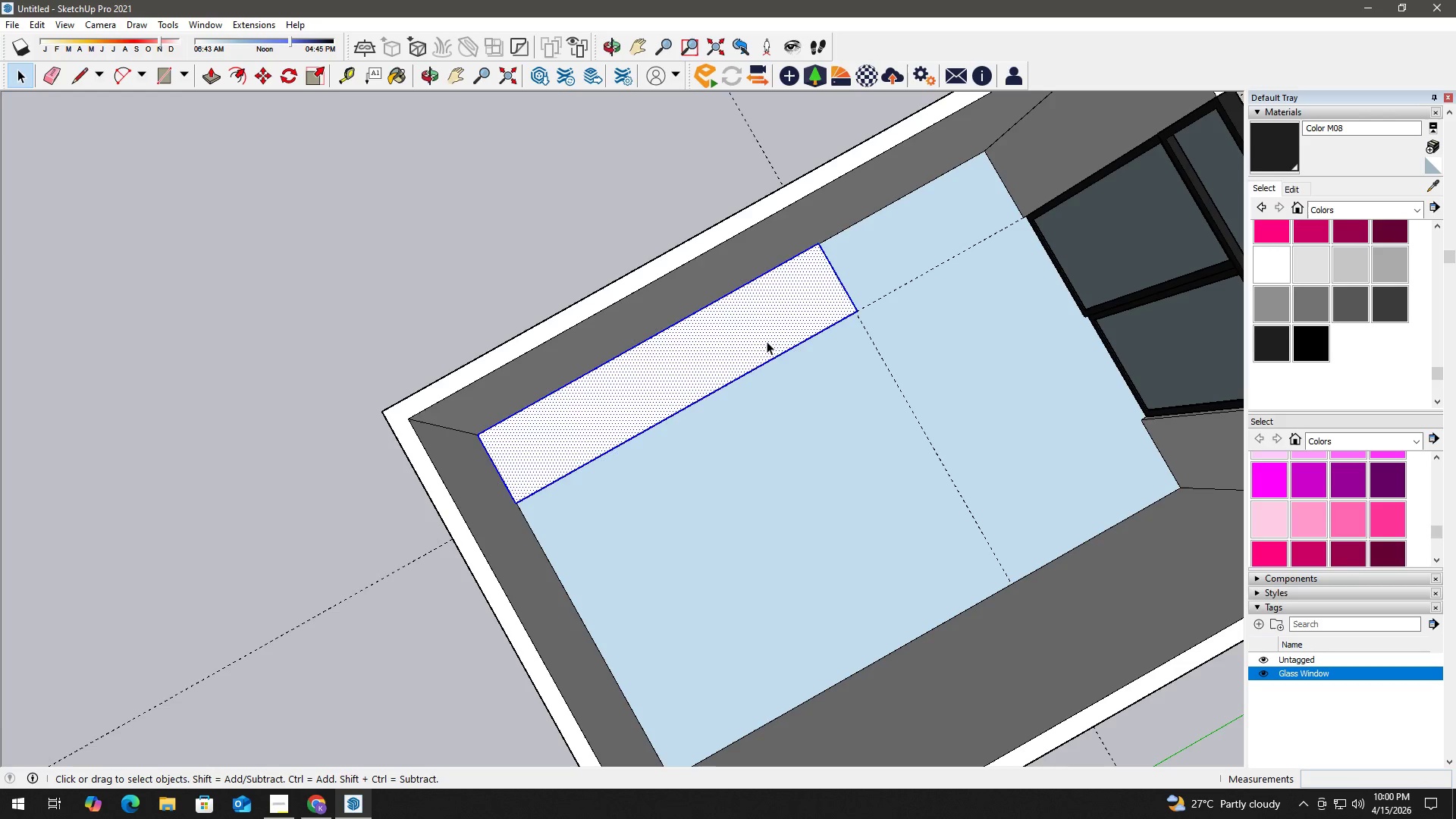 
triple_click([767, 341])
 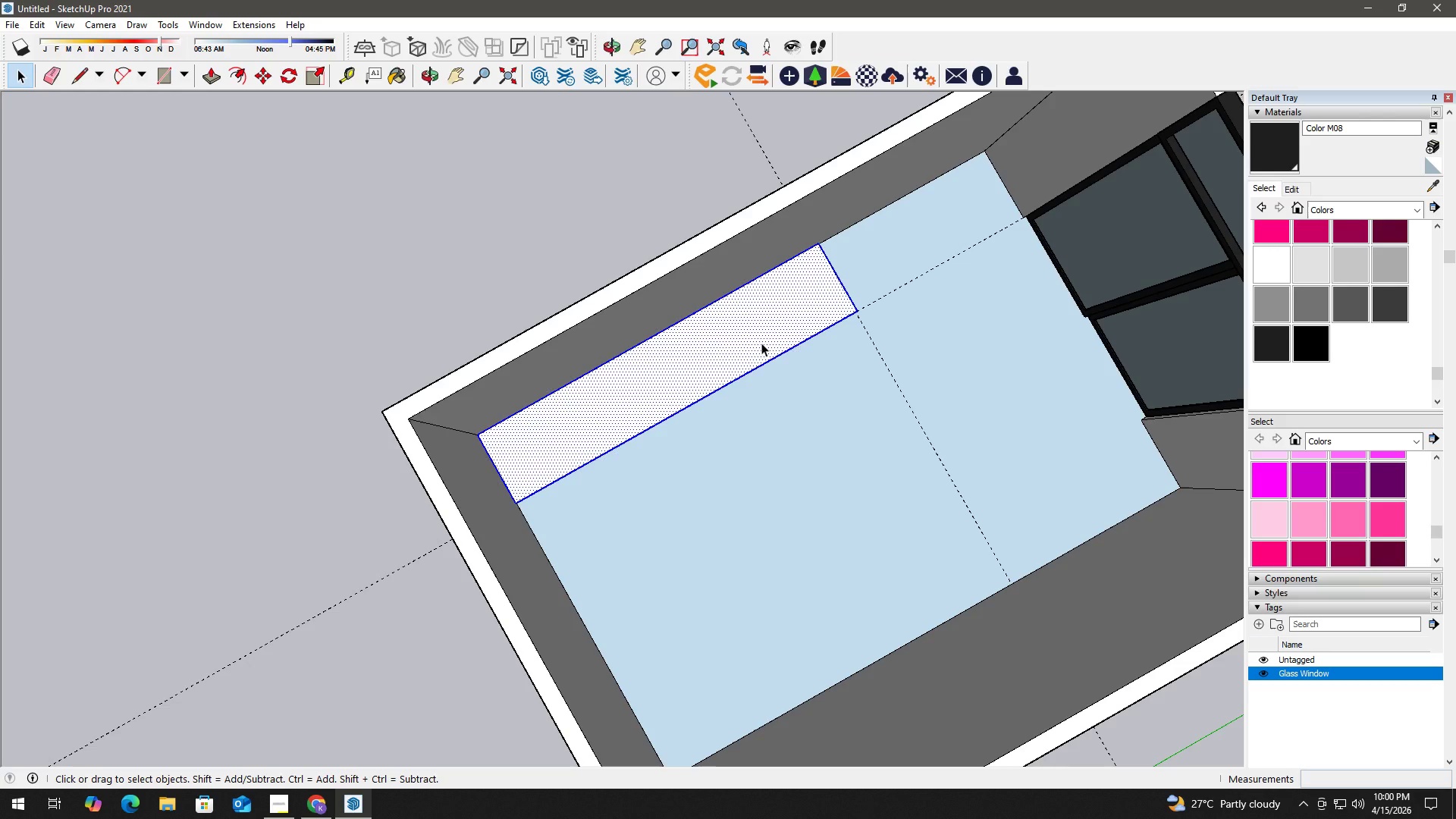 
wait(15.97)
 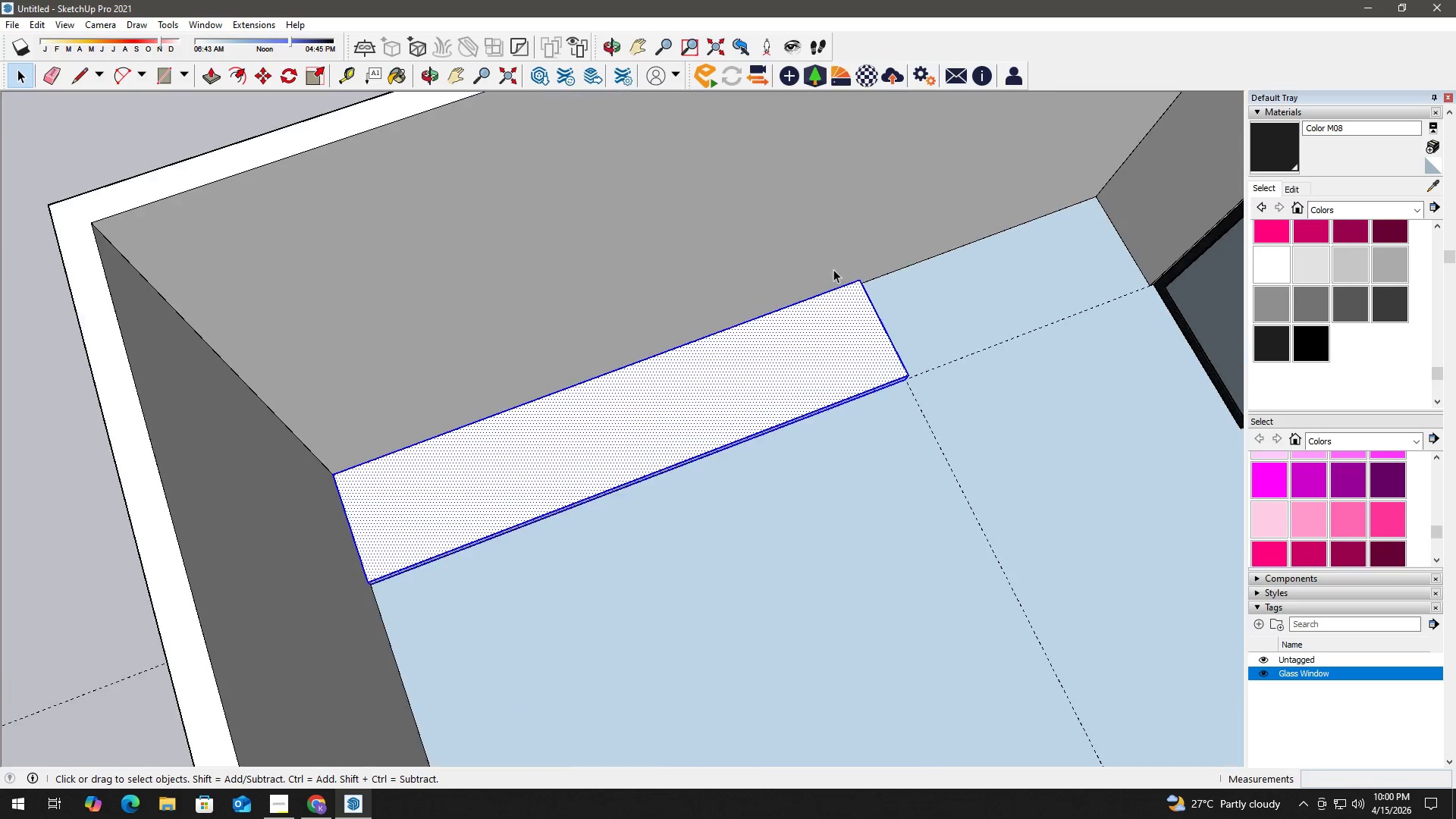 
key(M)
 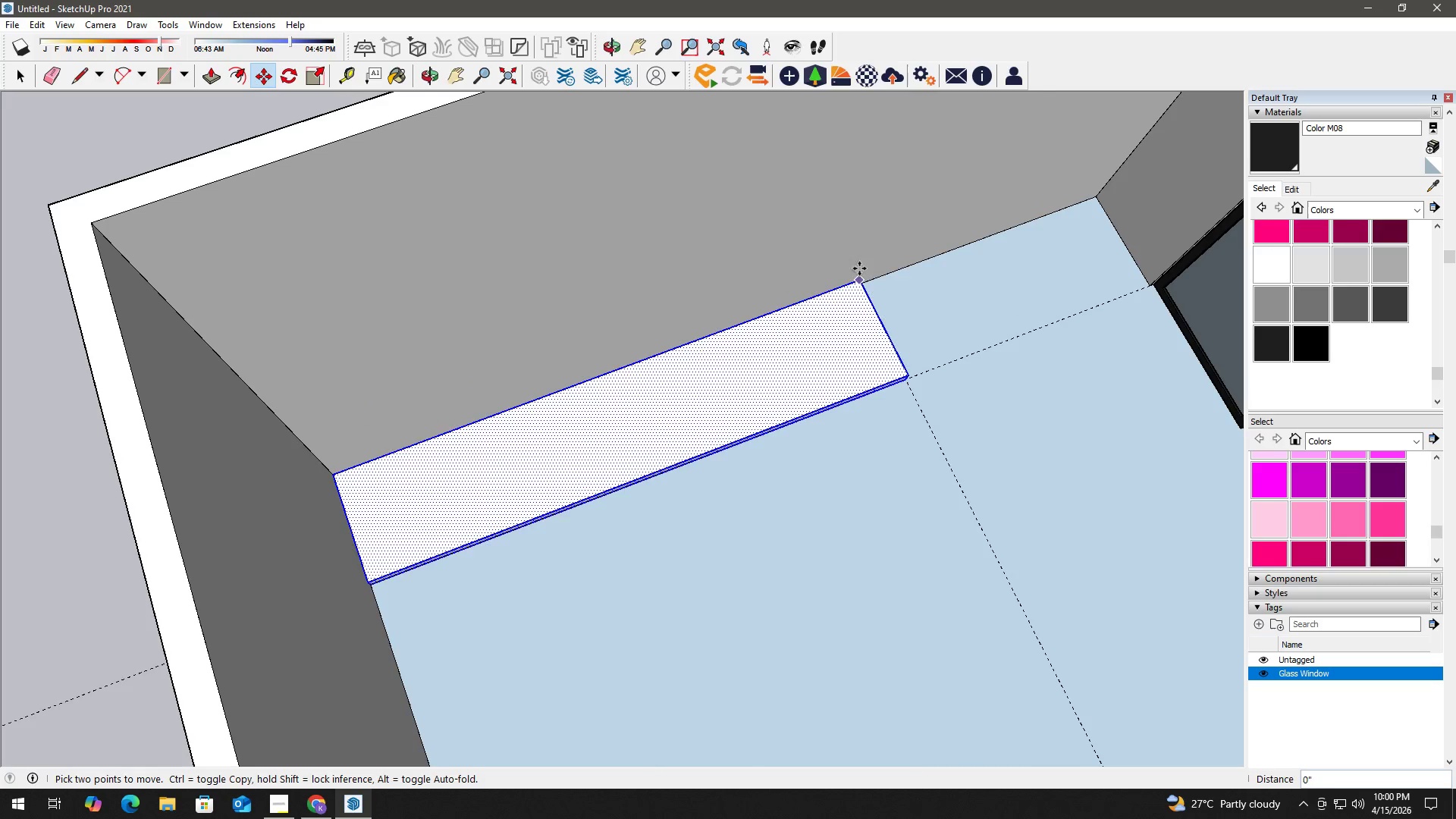 
scroll: coordinate [788, 262], scroll_direction: up, amount: 4.0
 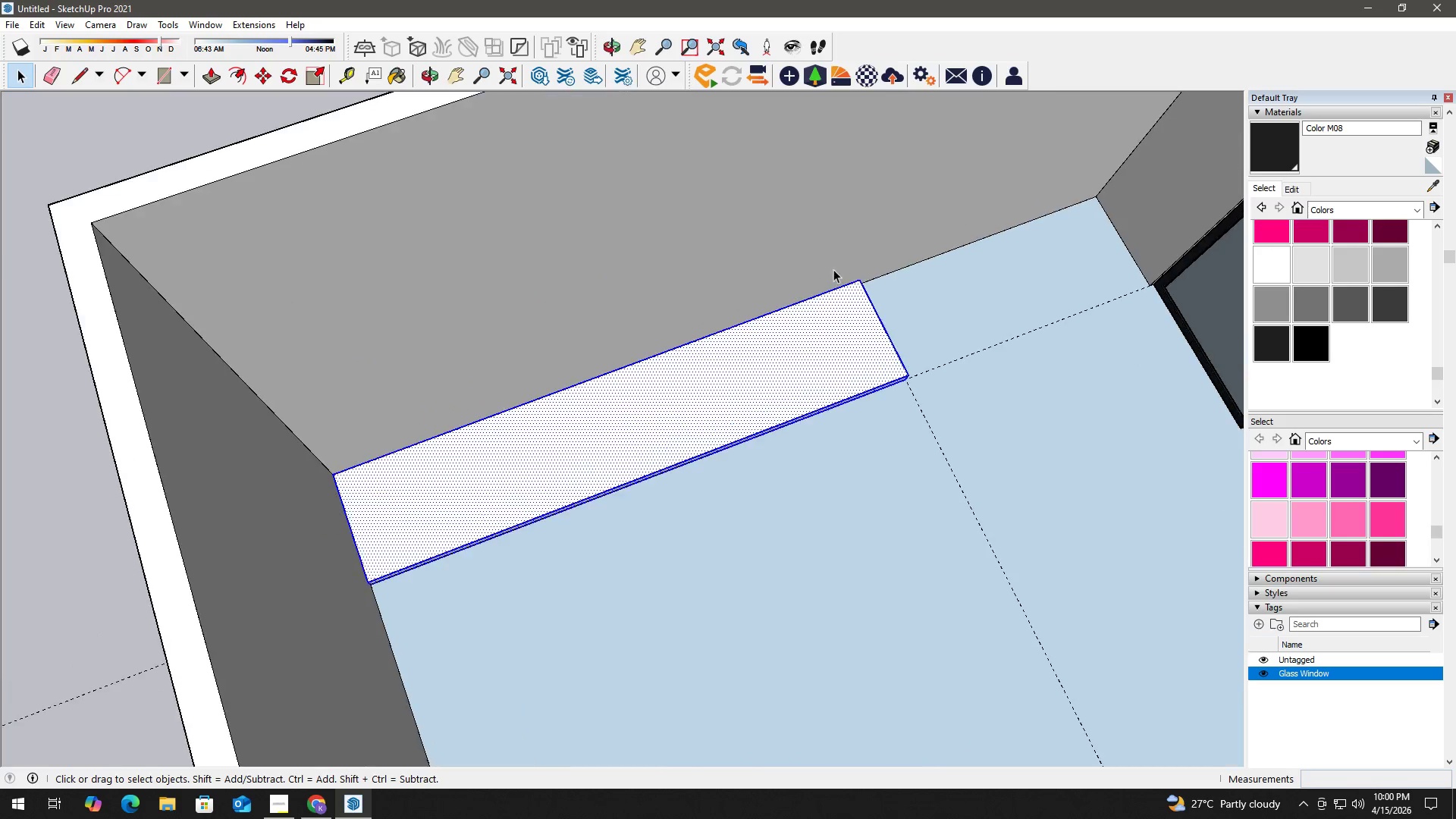 
mouse_move([885, 188])
 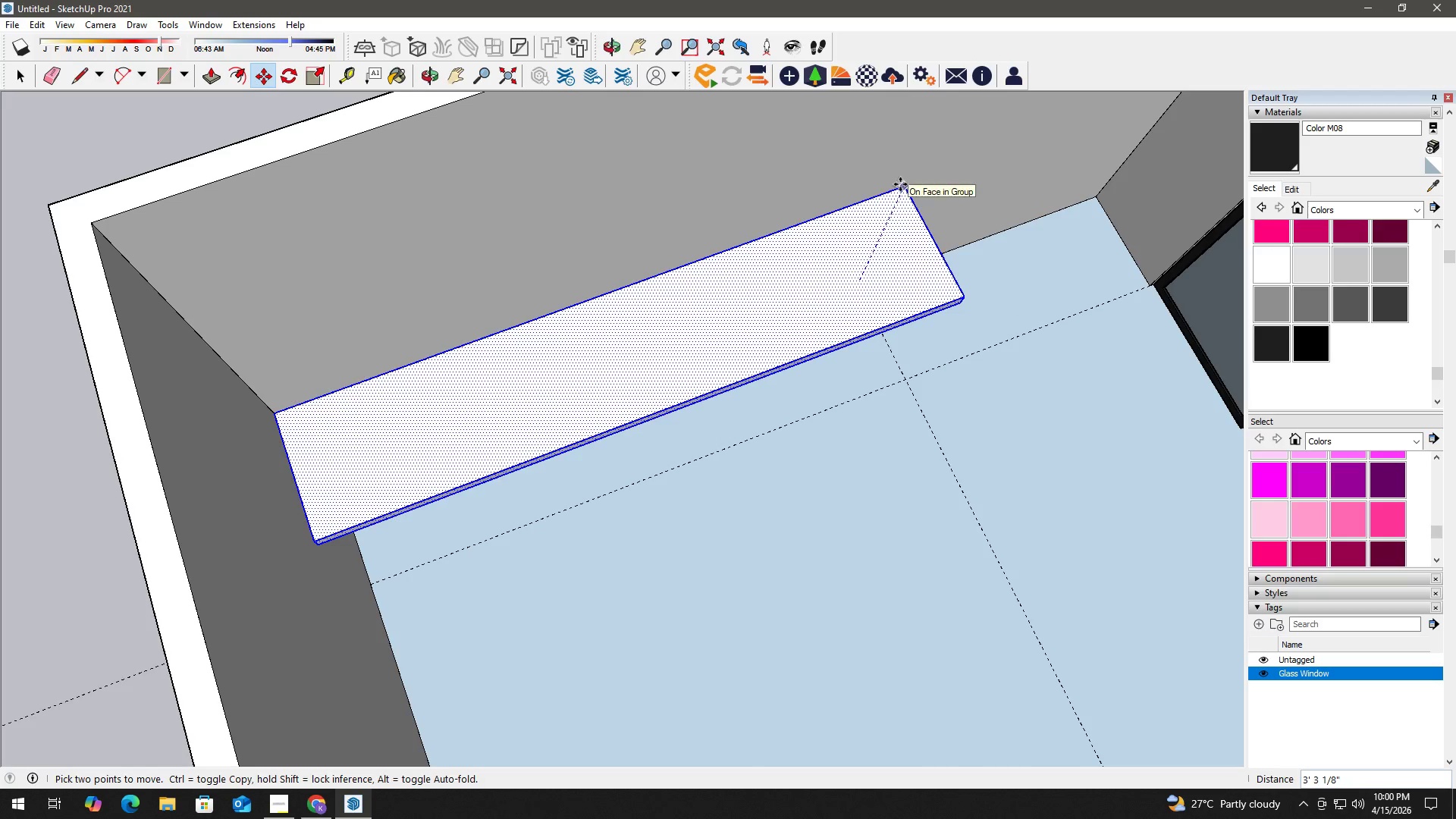 
key(Numpad2)
 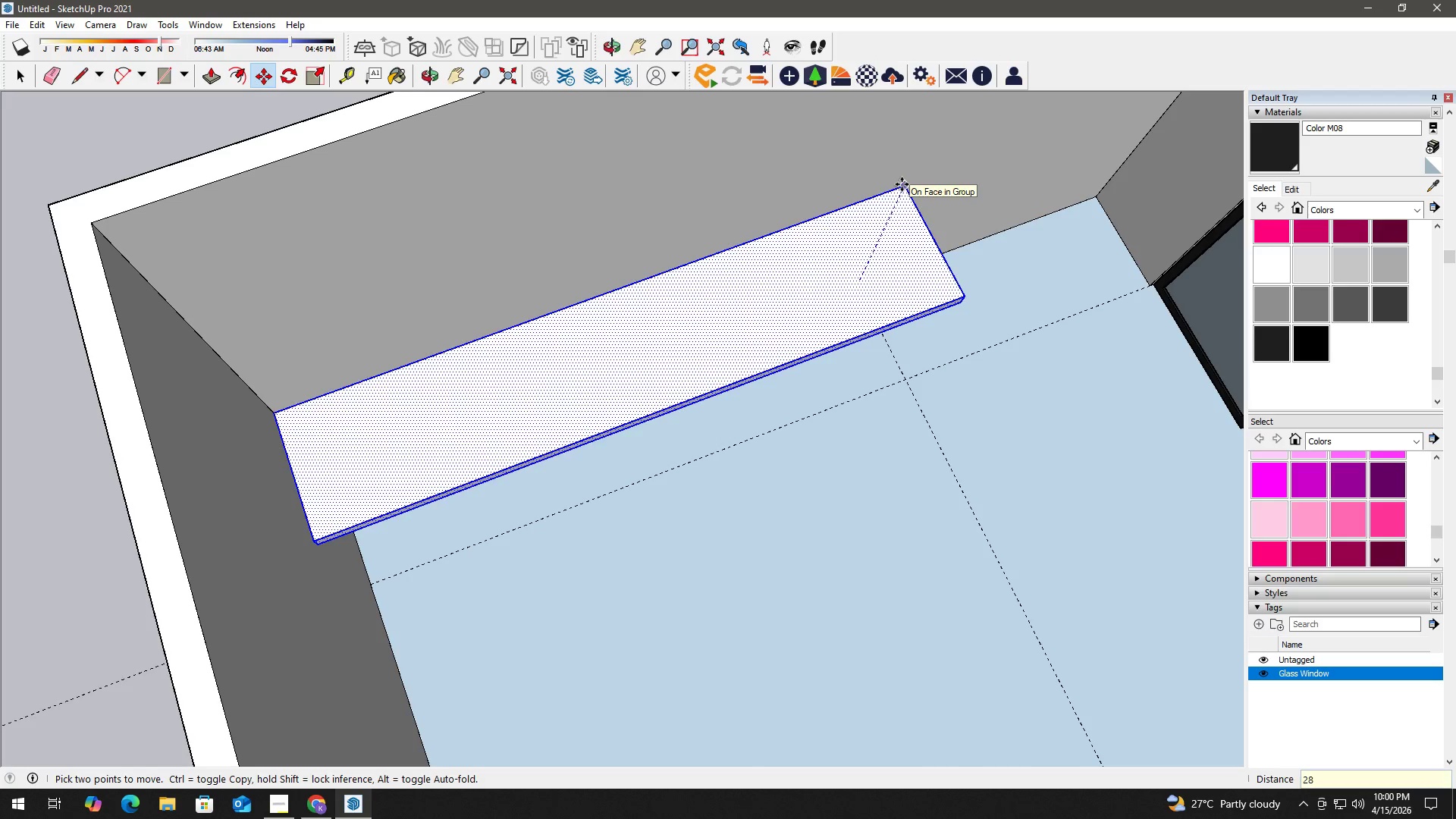 
key(Numpad8)
 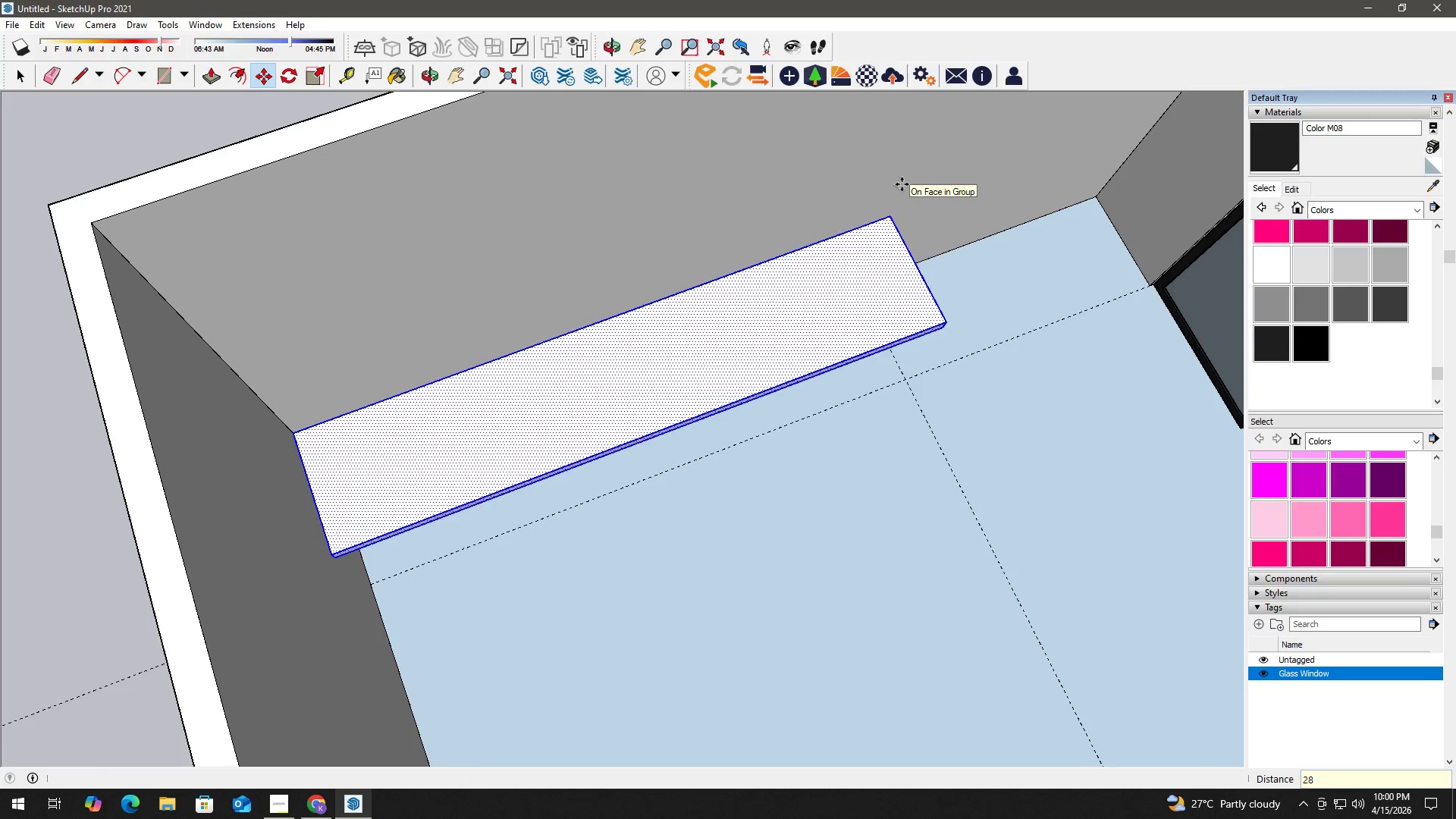 
key(NumpadEnter)
 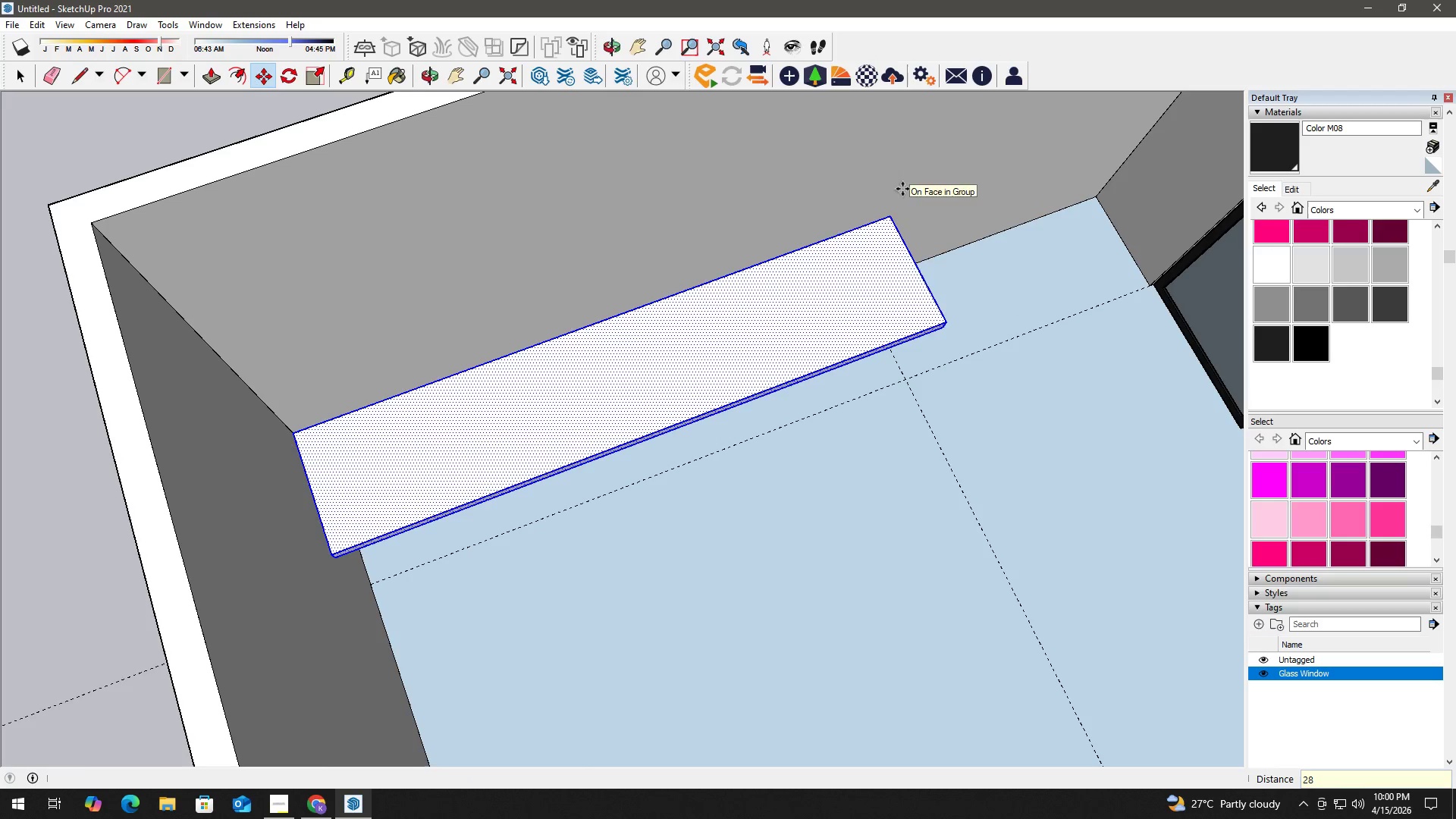 
key(Space)
 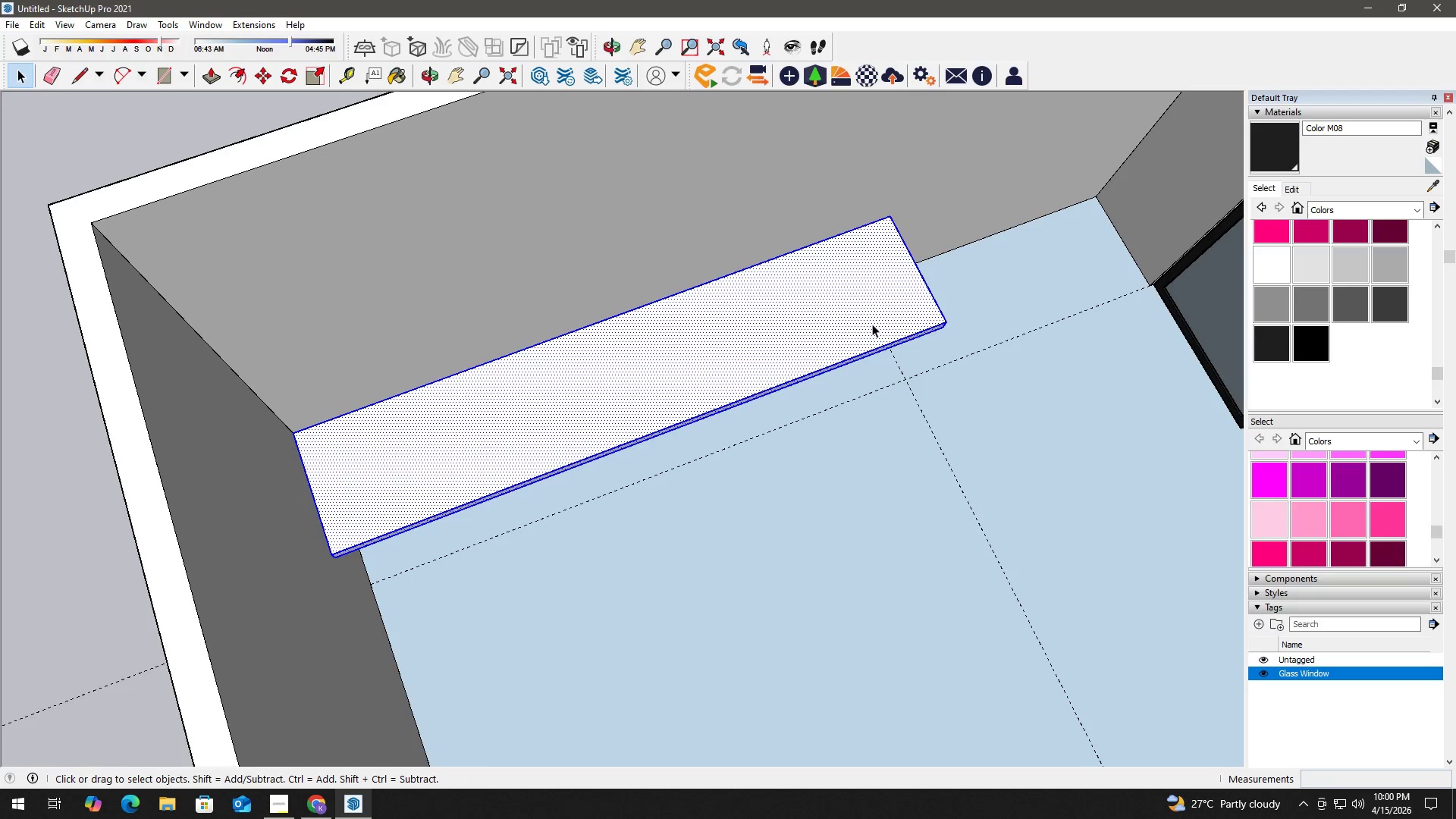 
double_click([872, 324])
 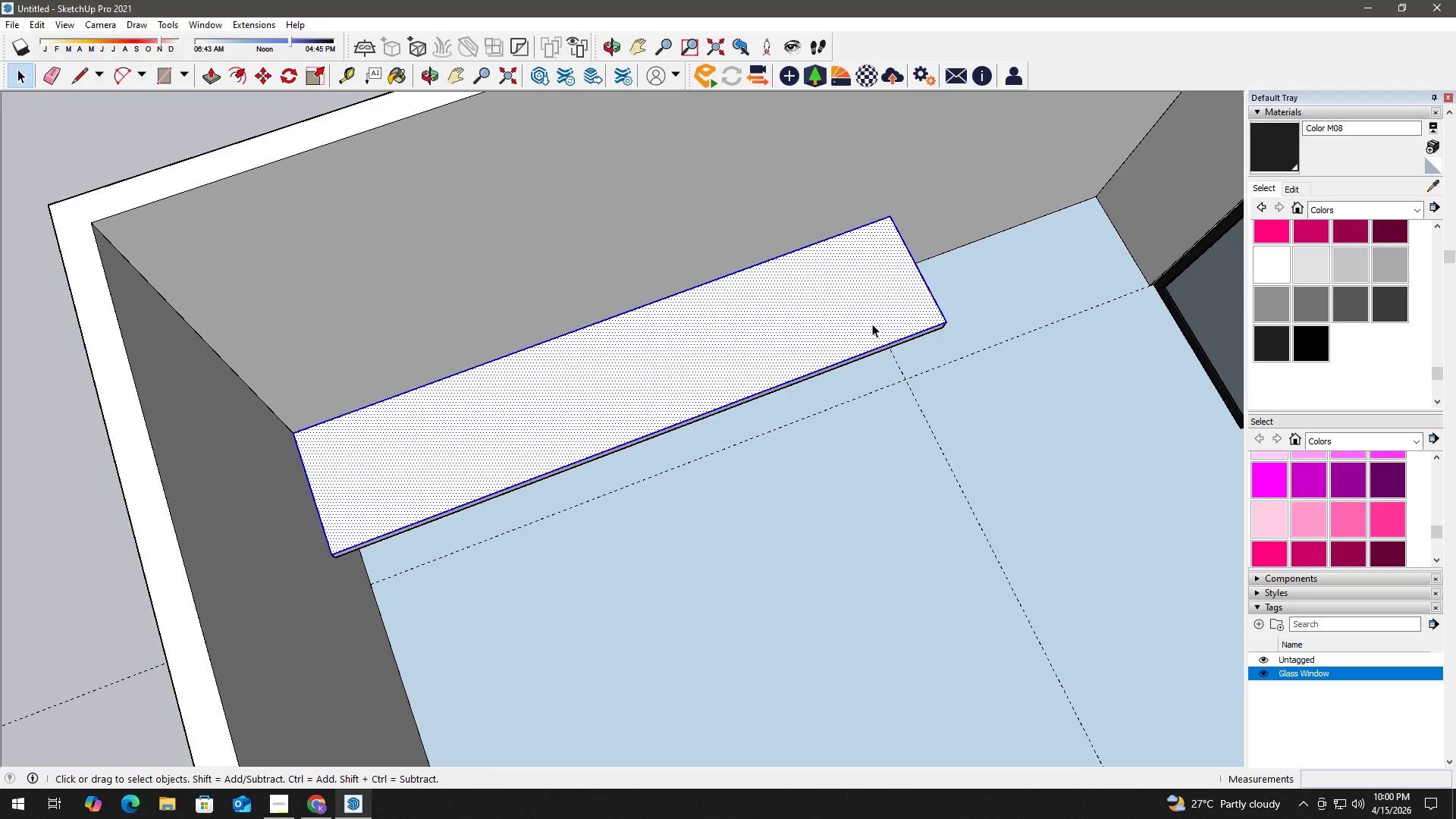 
triple_click([872, 324])
 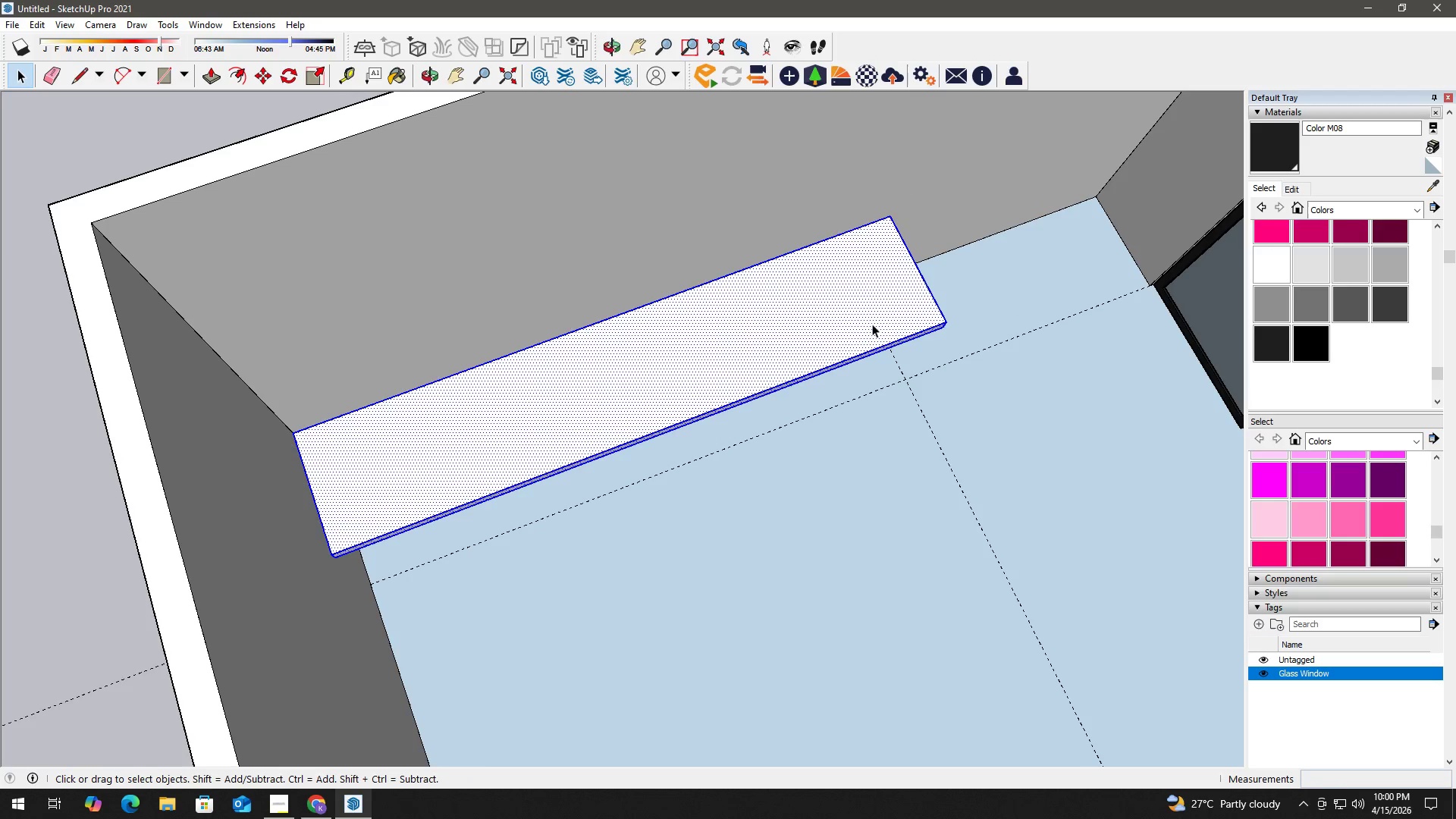 
triple_click([872, 324])
 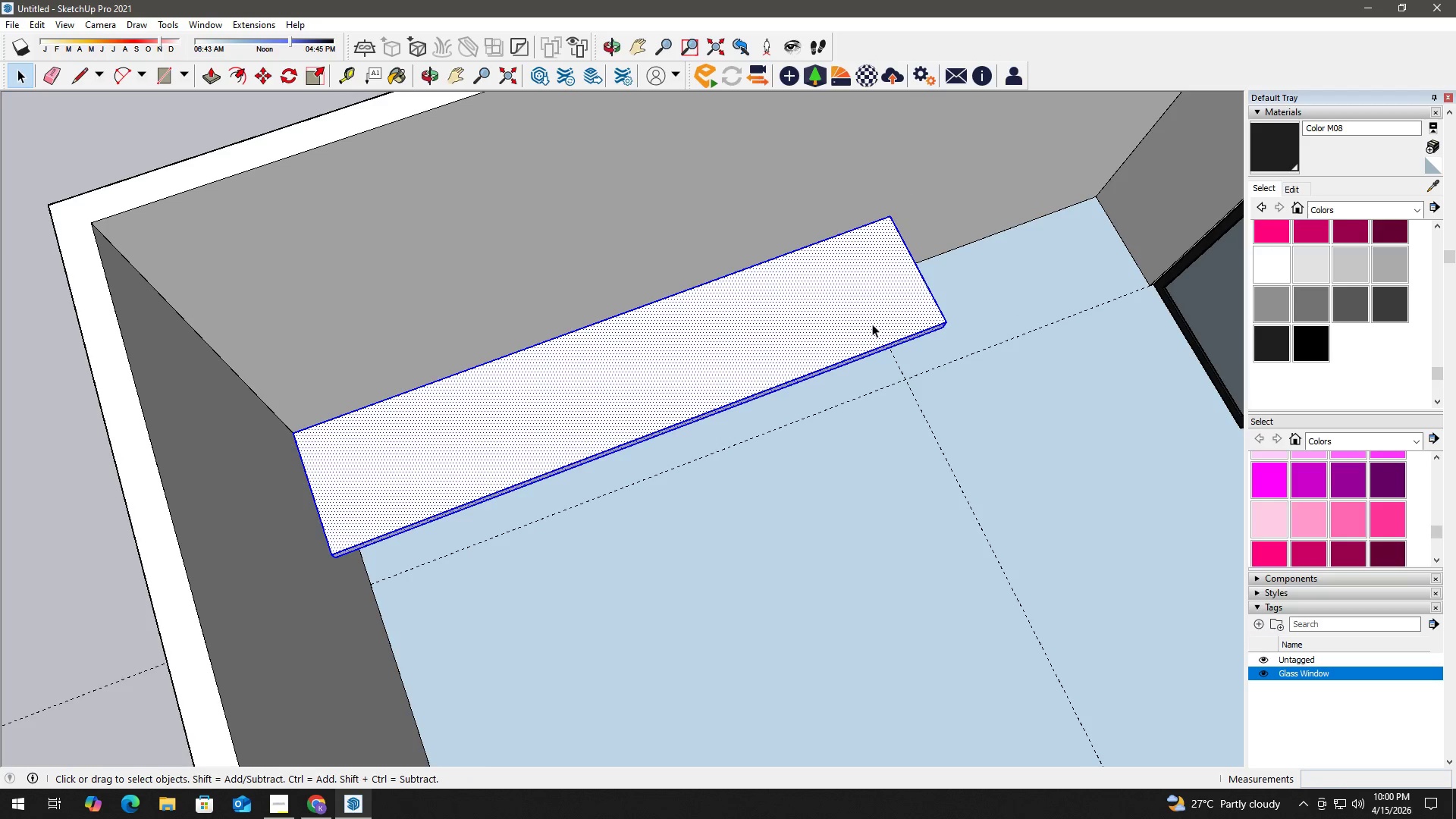 
right_click([872, 324])
 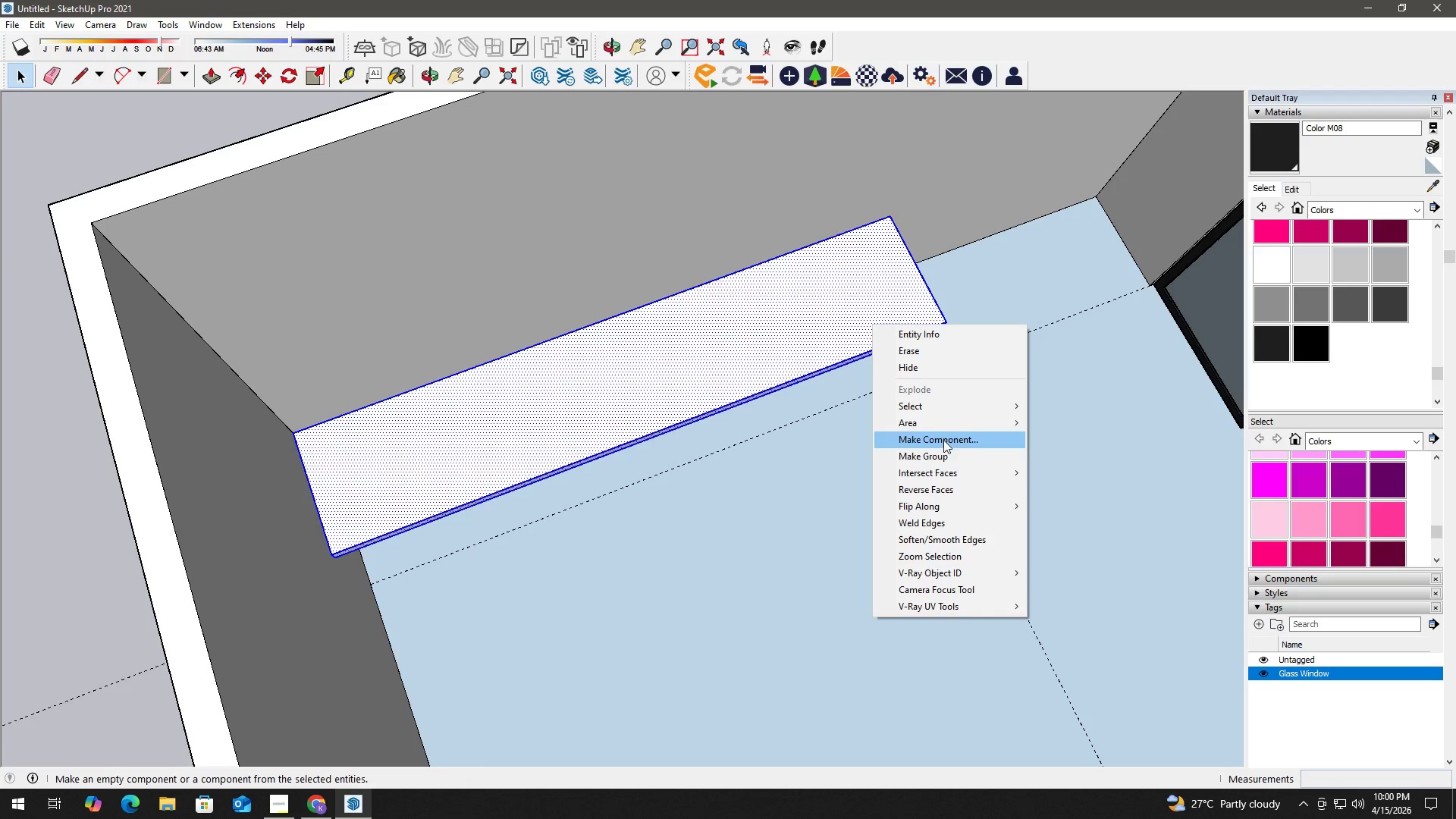 
left_click([948, 451])
 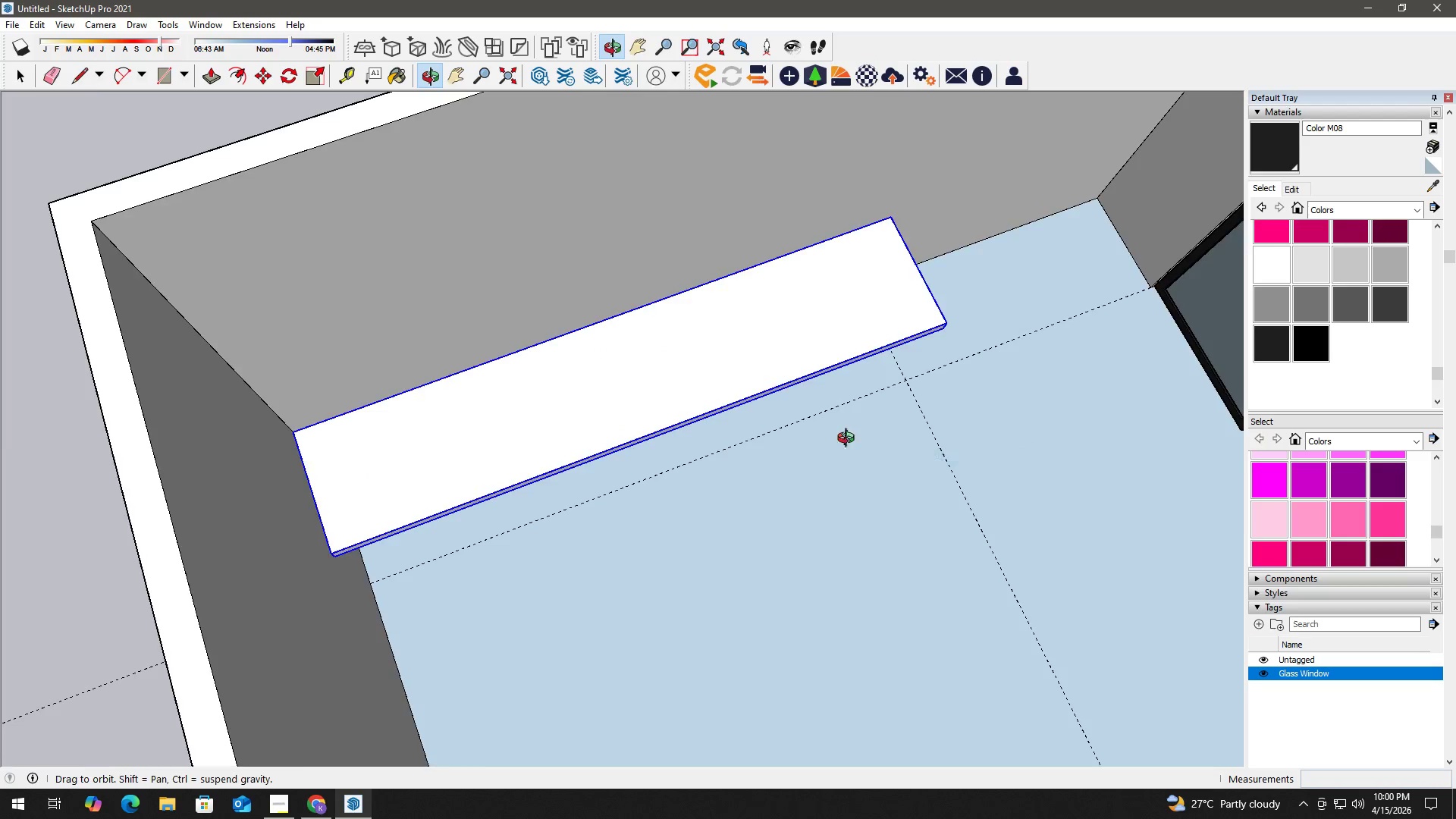 
key(E)
 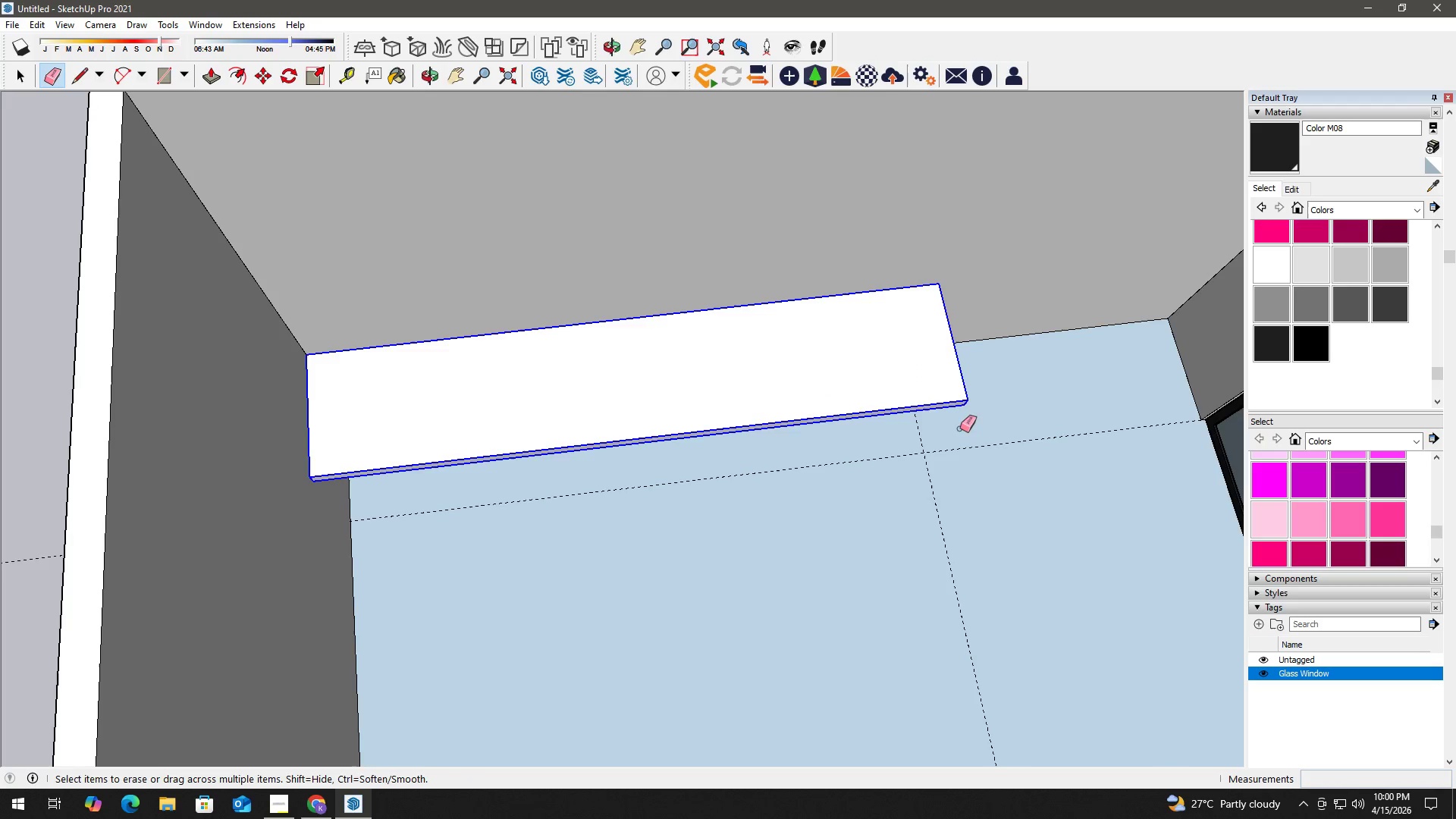 
left_click_drag(start_coordinate=[960, 432], to_coordinate=[902, 457])
 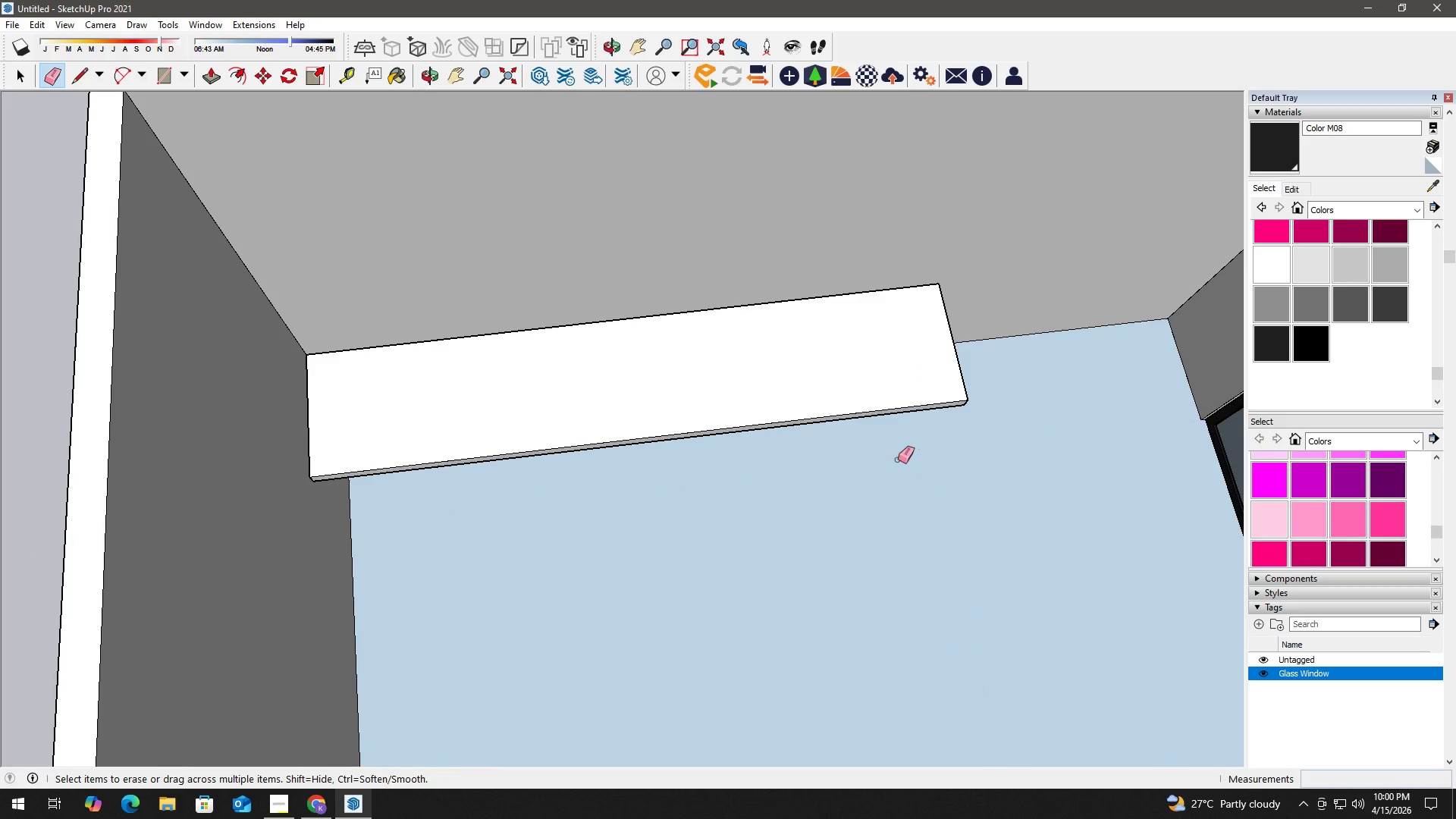 
key(Space)
 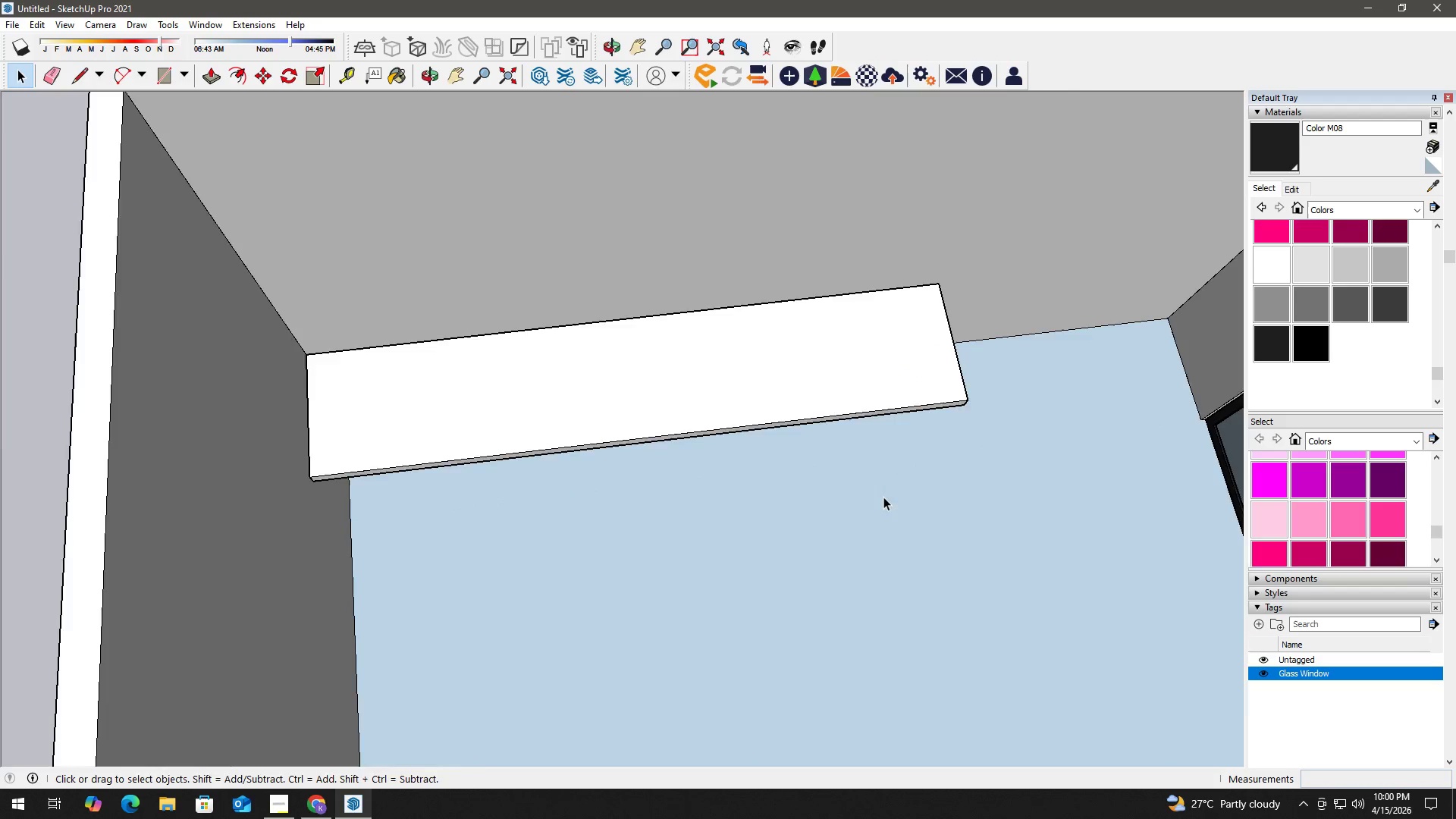 
scroll: coordinate [883, 502], scroll_direction: down, amount: 2.0
 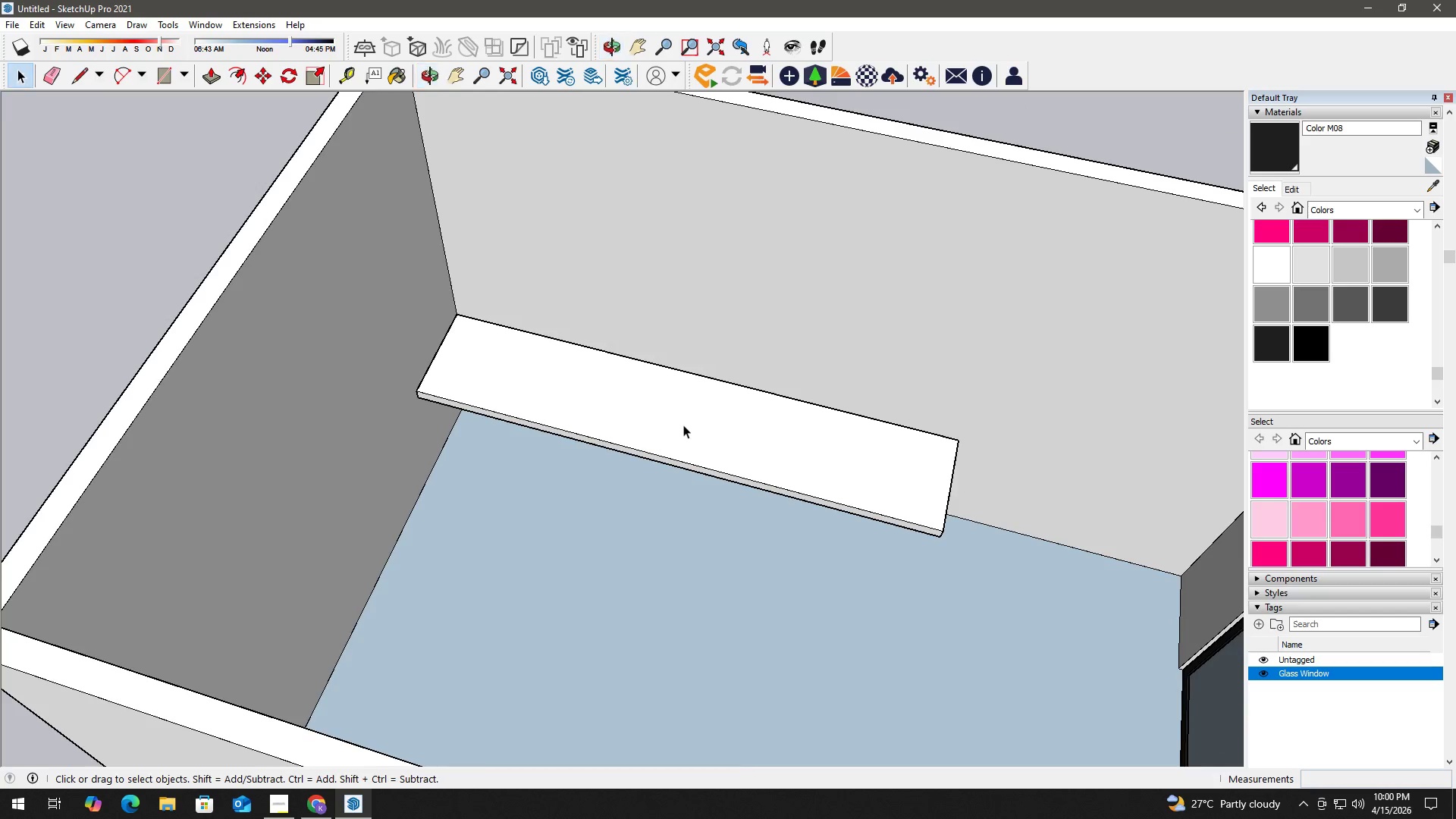 
type(hh h)
 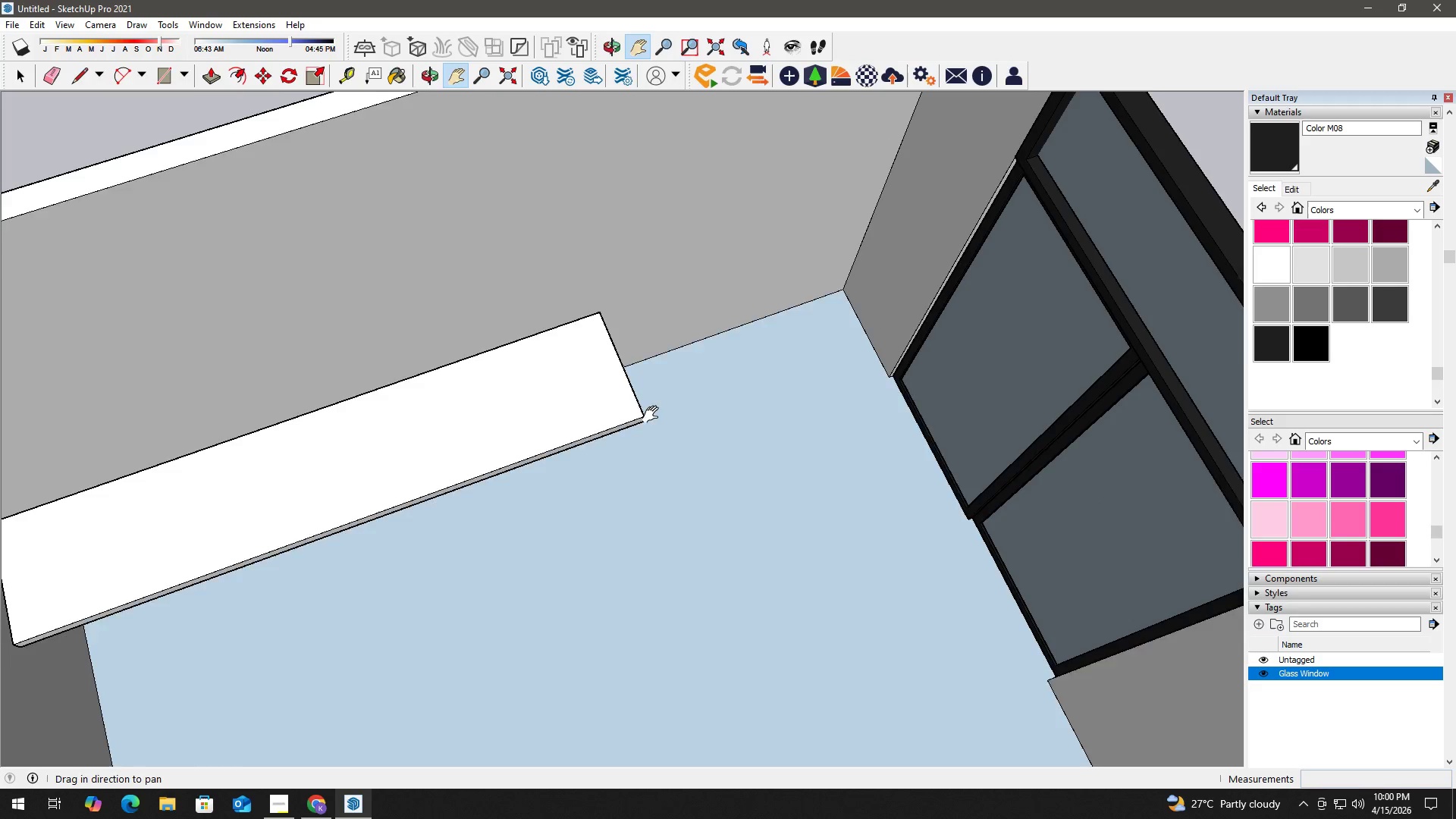 
left_click_drag(start_coordinate=[727, 472], to_coordinate=[731, 431])
 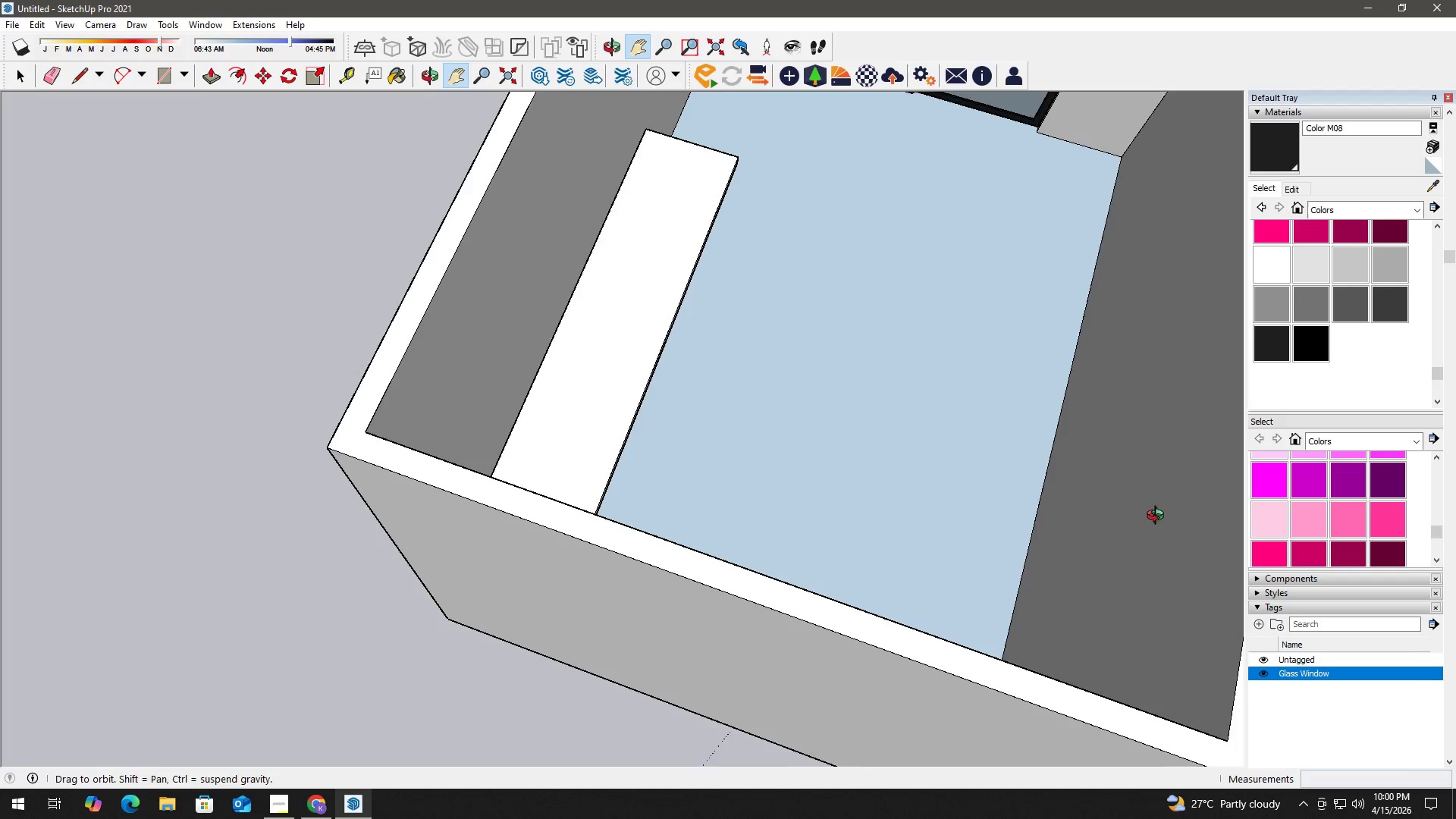 
left_click_drag(start_coordinate=[817, 398], to_coordinate=[691, 539])
 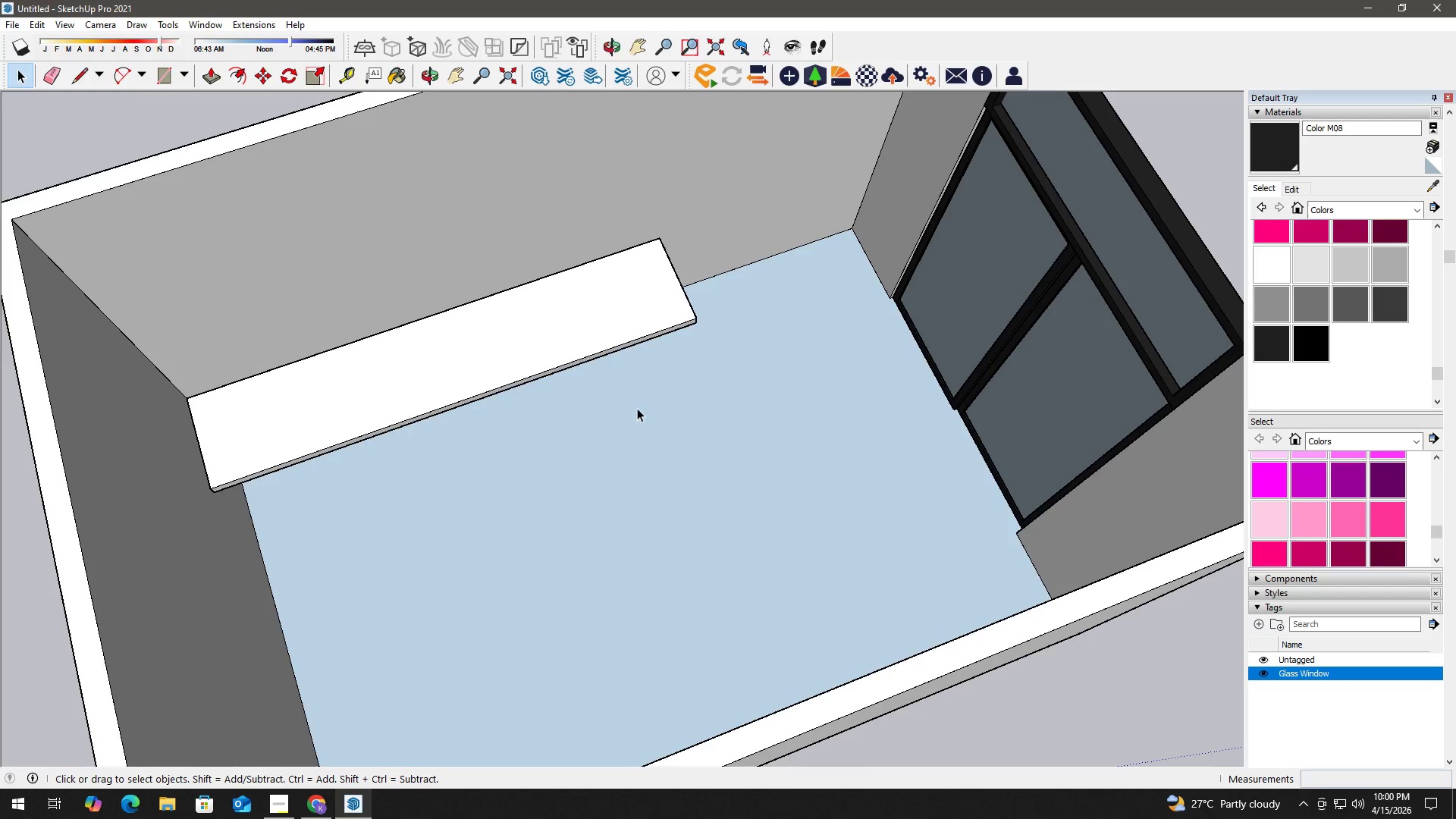 
scroll: coordinate [661, 362], scroll_direction: up, amount: 2.0
 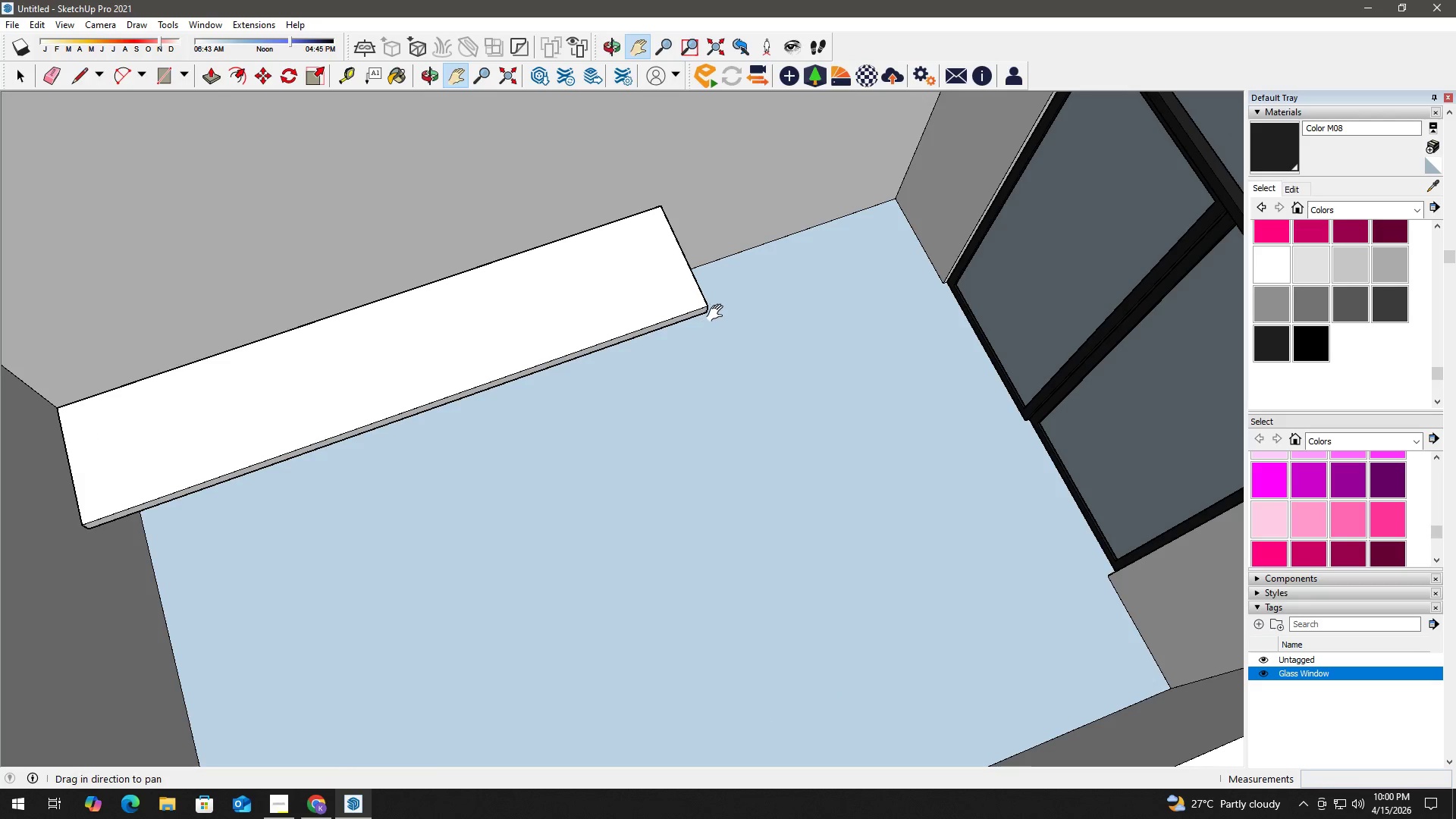 
left_click_drag(start_coordinate=[717, 309], to_coordinate=[650, 419])
 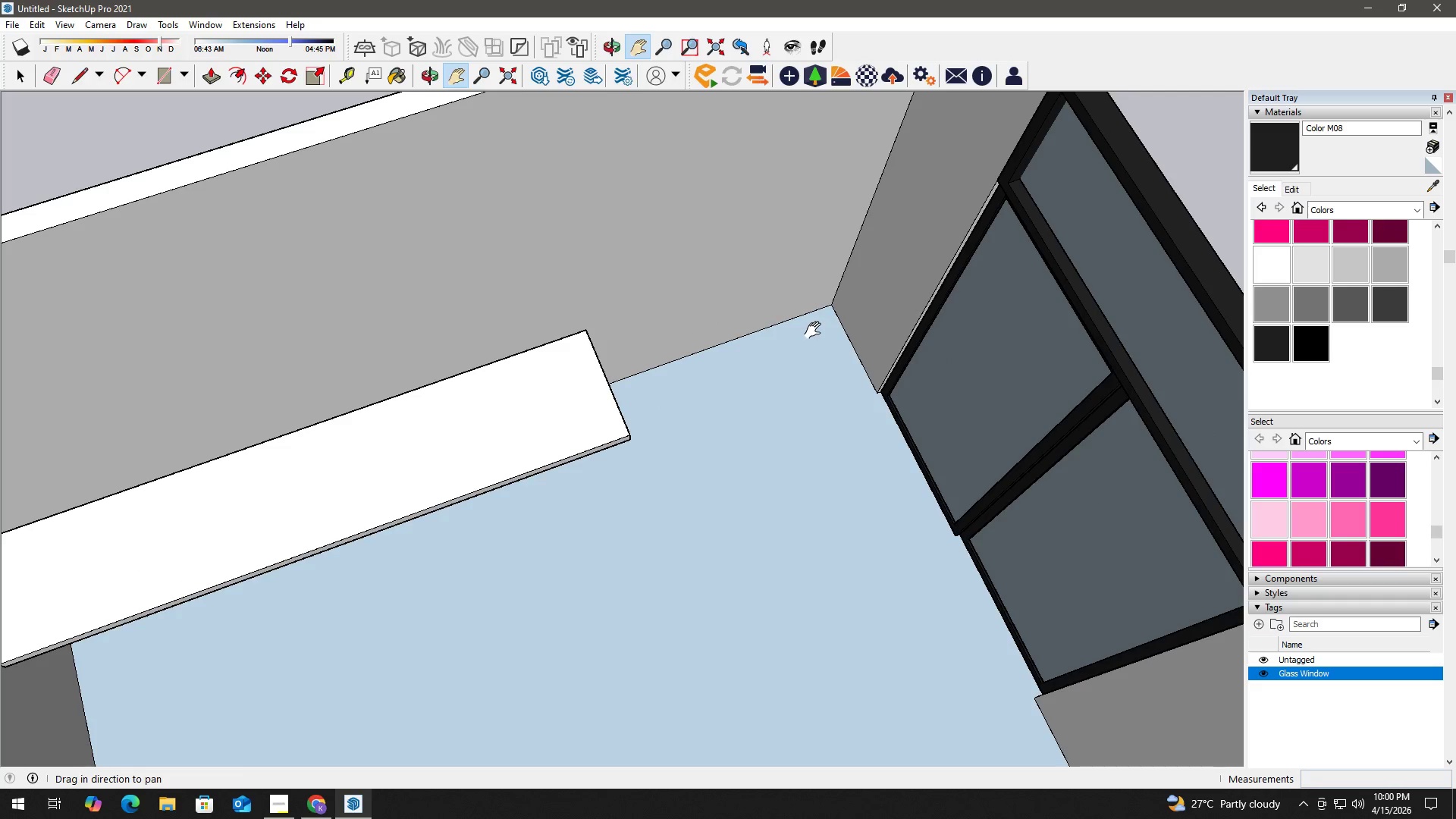 
scroll: coordinate [903, 447], scroll_direction: down, amount: 3.0
 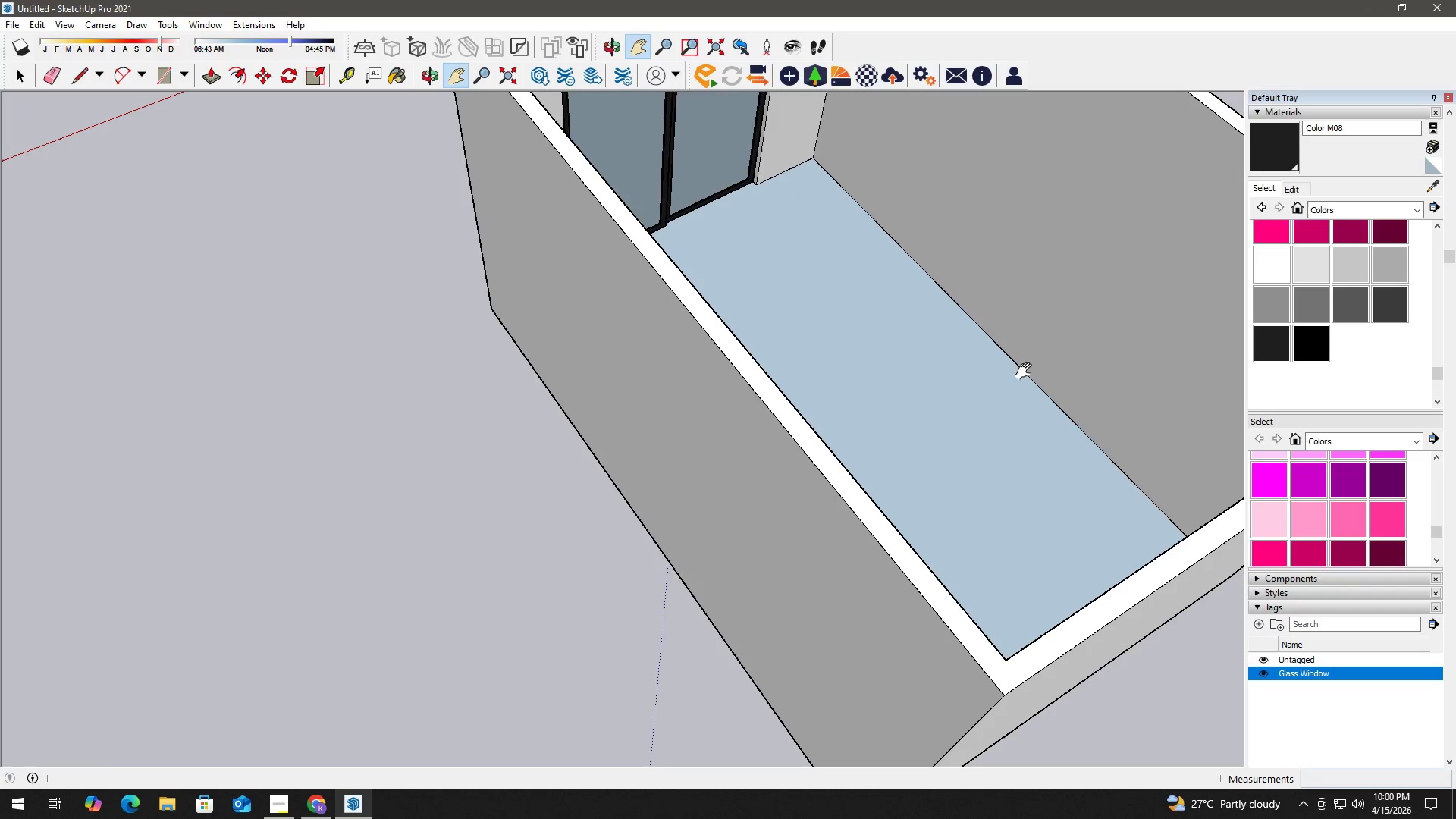 
key(H)
 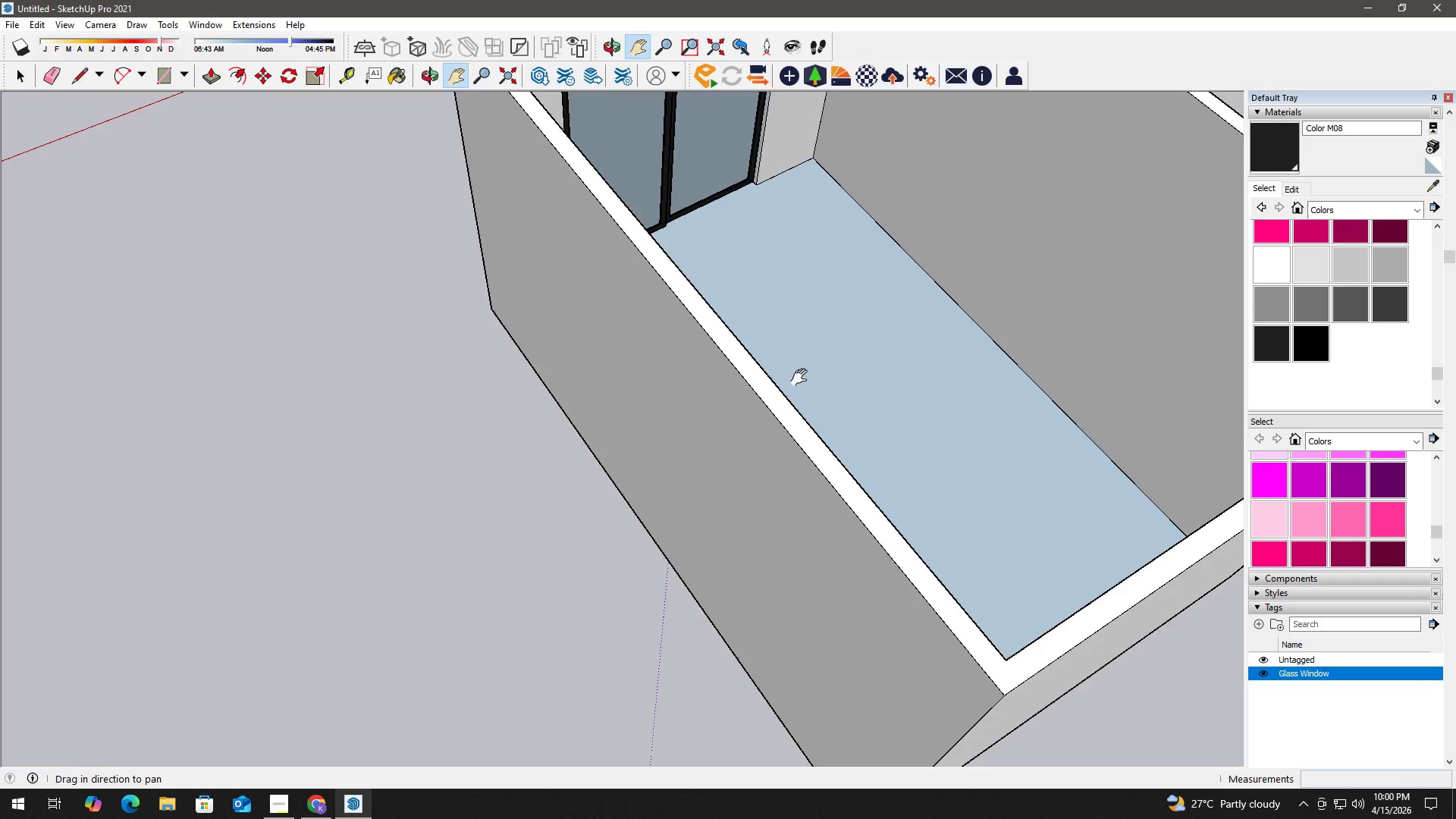 
left_click_drag(start_coordinate=[798, 380], to_coordinate=[700, 487])
 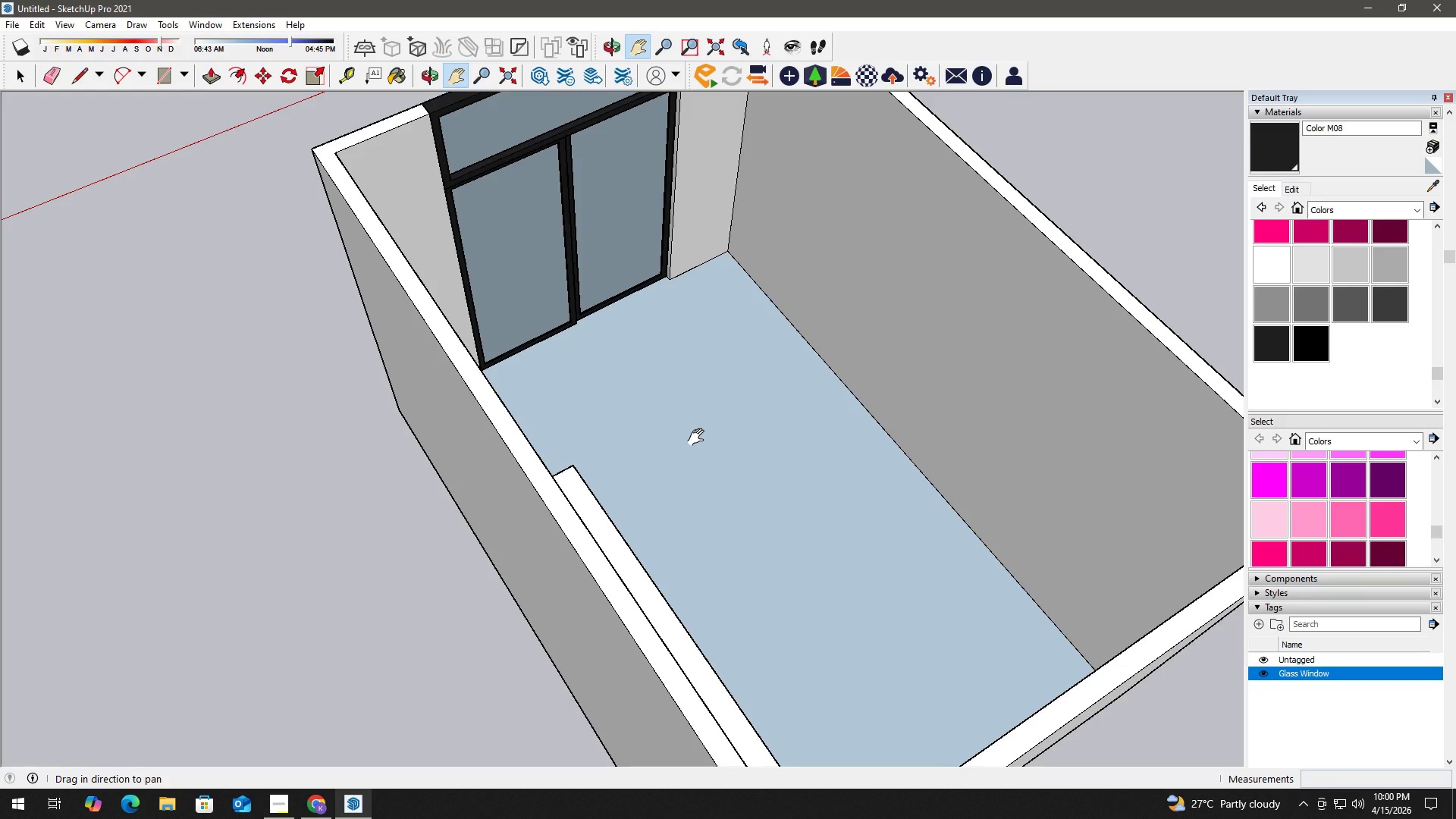 
wait(22.53)
 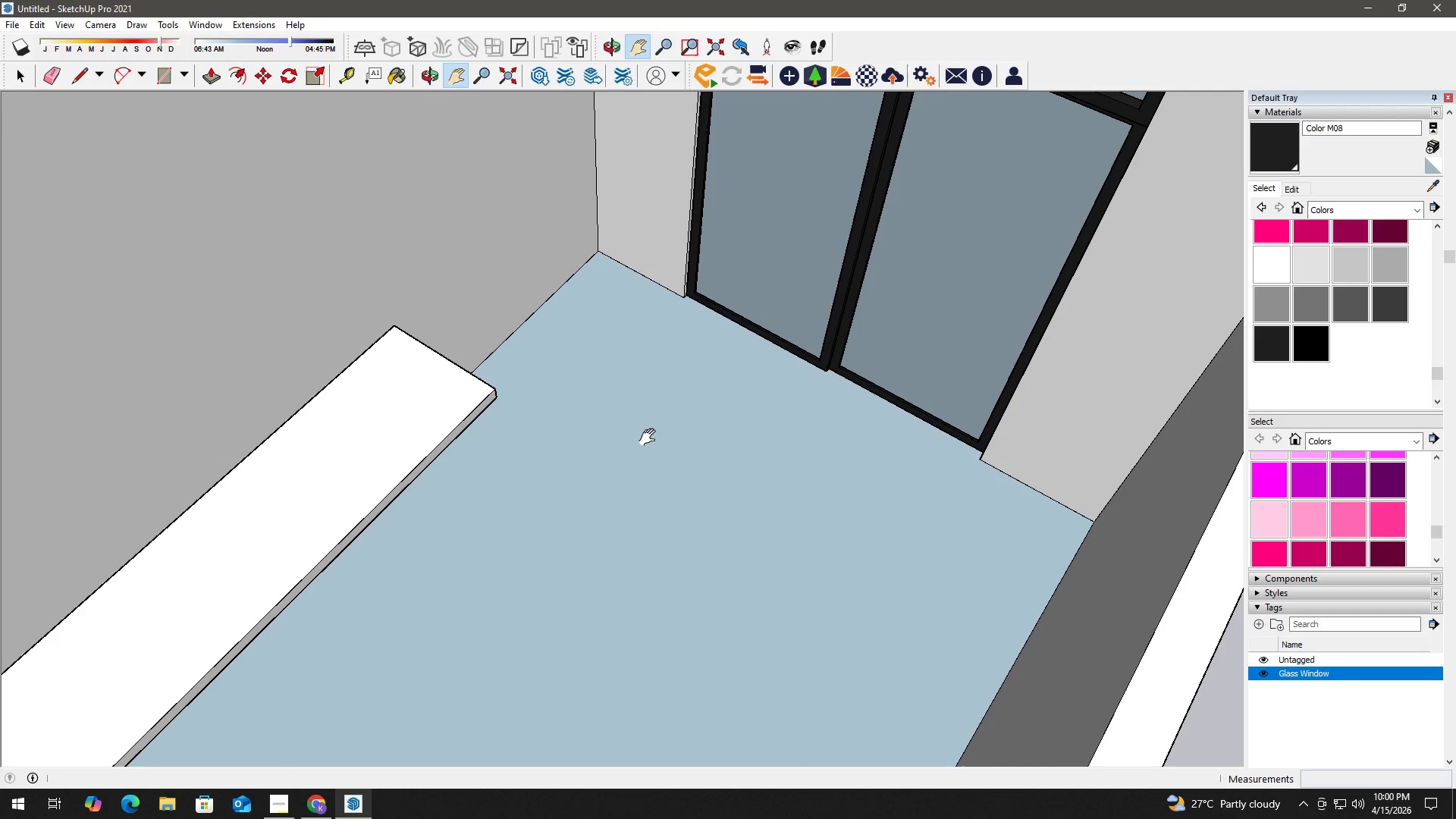 
key(H)
 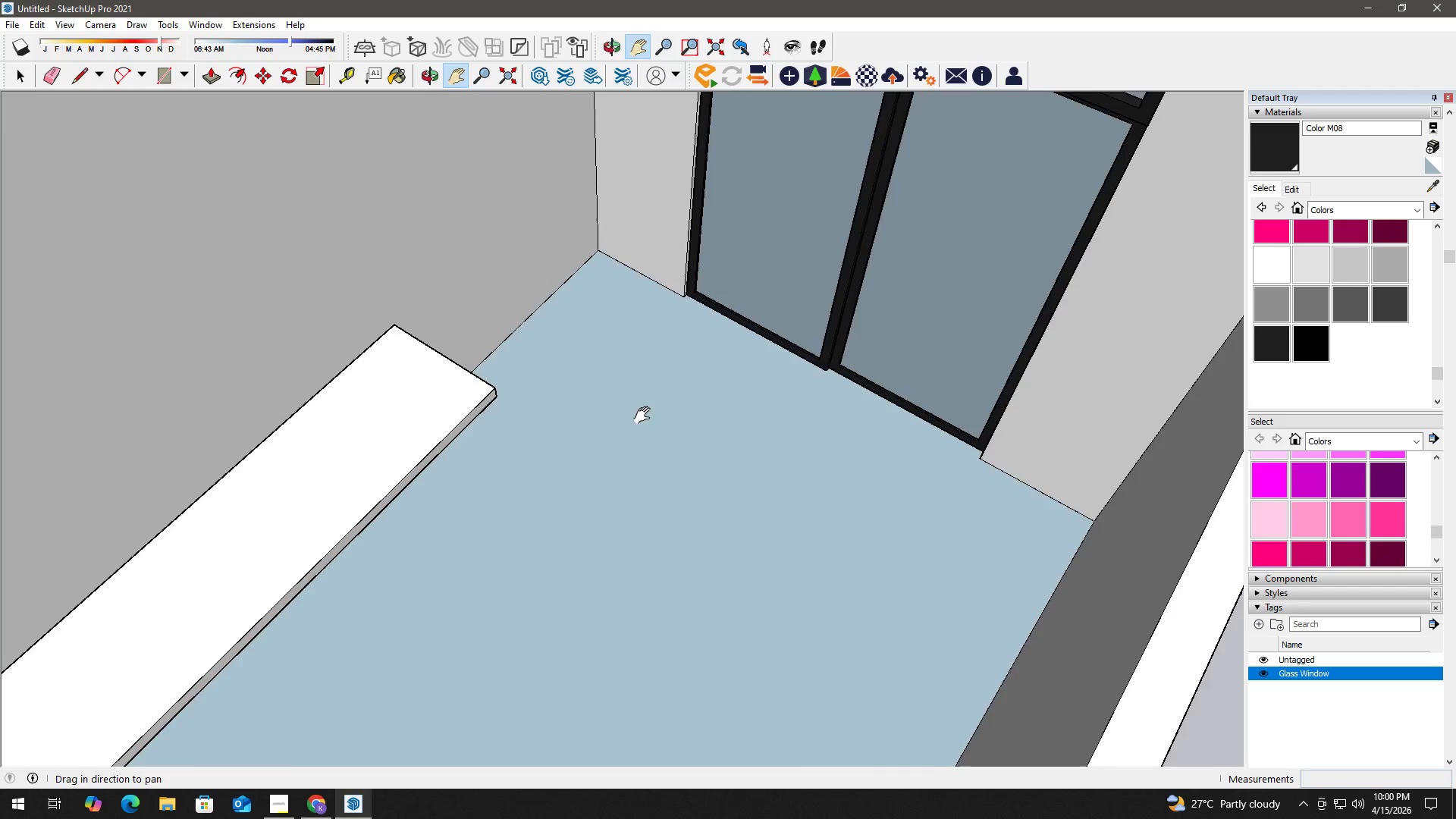 
left_click_drag(start_coordinate=[644, 418], to_coordinate=[704, 359])
 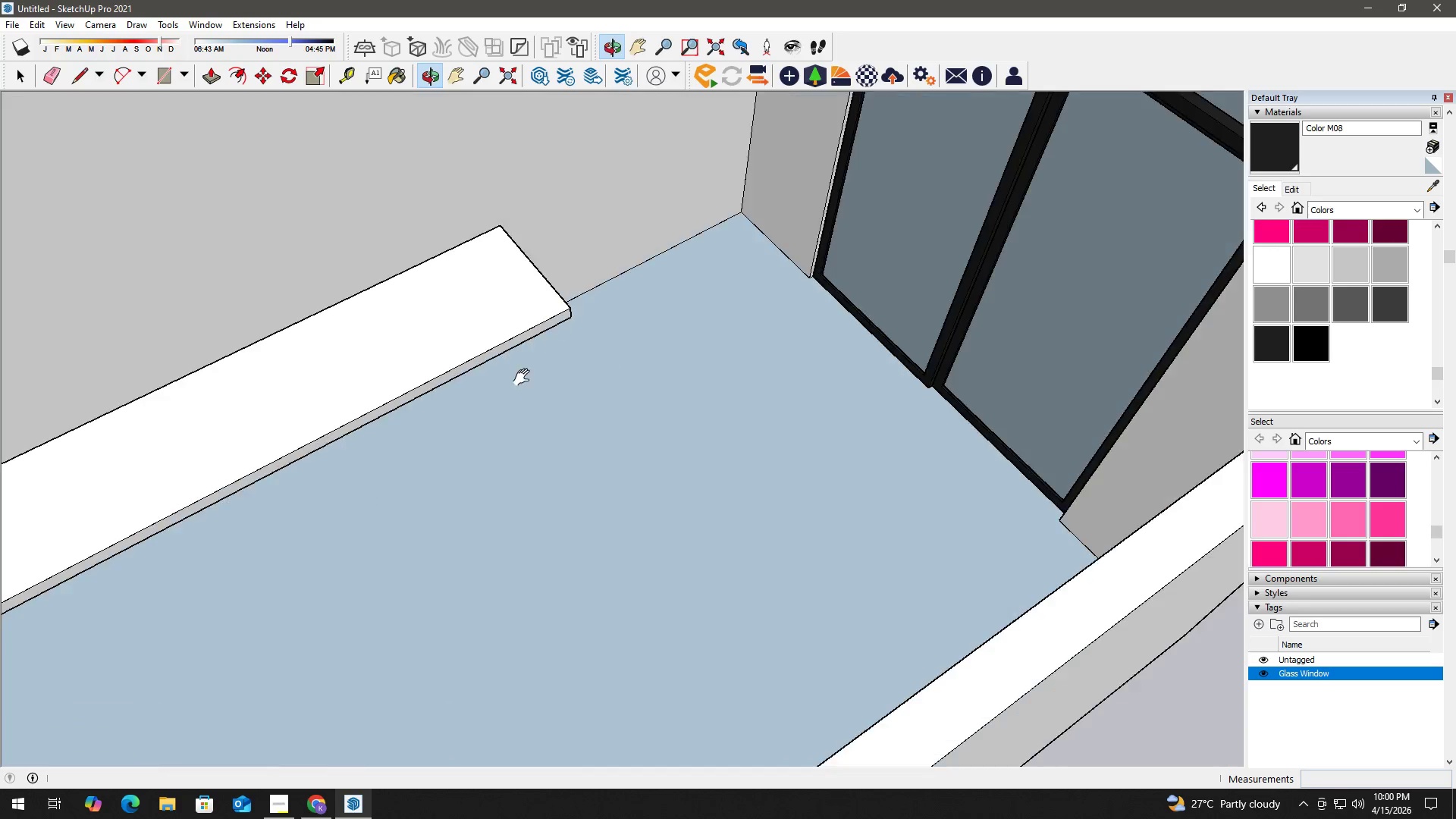 
scroll: coordinate [564, 362], scroll_direction: up, amount: 4.0
 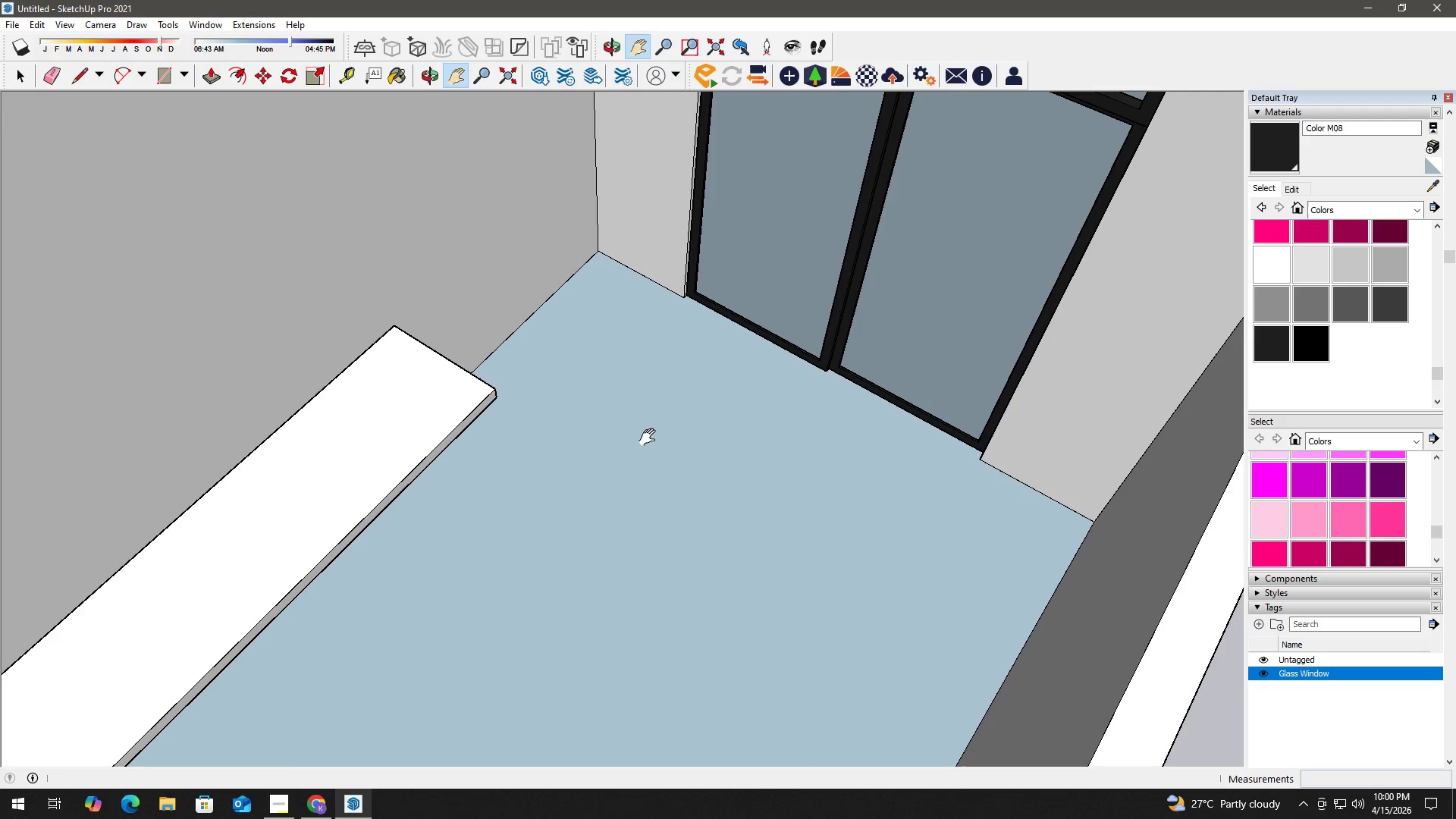 
key(H)
 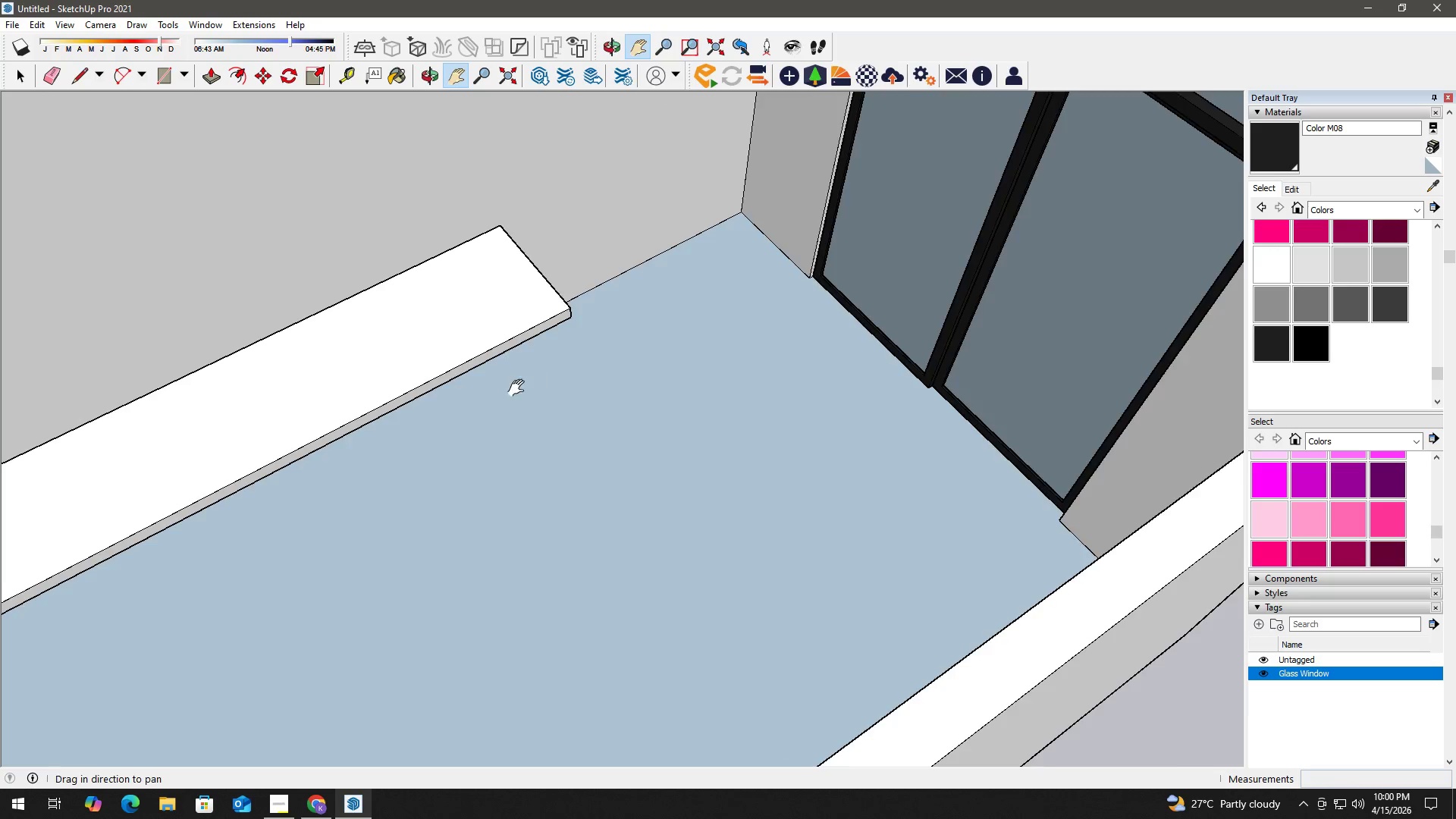 
left_click_drag(start_coordinate=[519, 388], to_coordinate=[660, 334])
 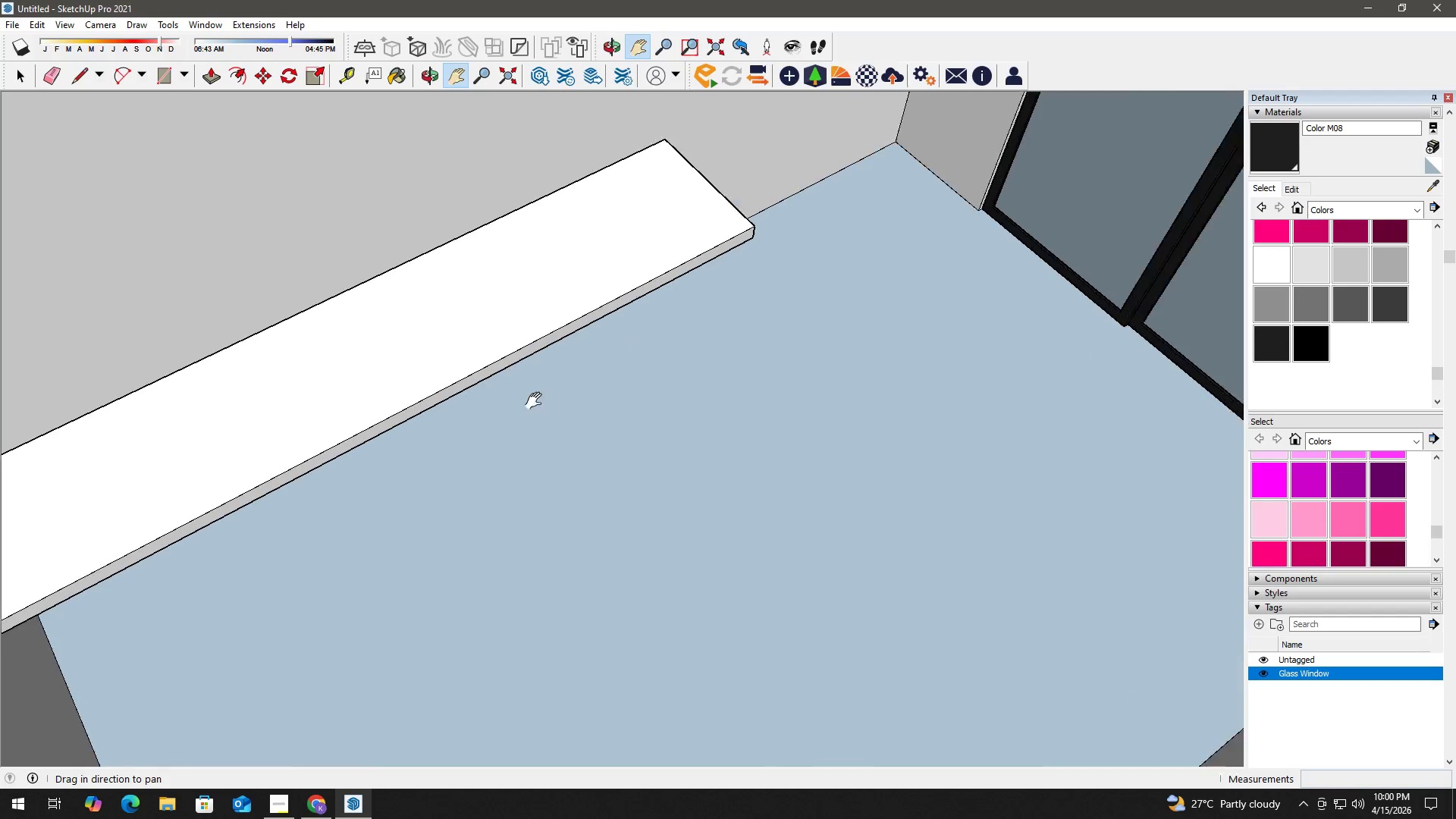 
scroll: coordinate [560, 400], scroll_direction: down, amount: 2.0
 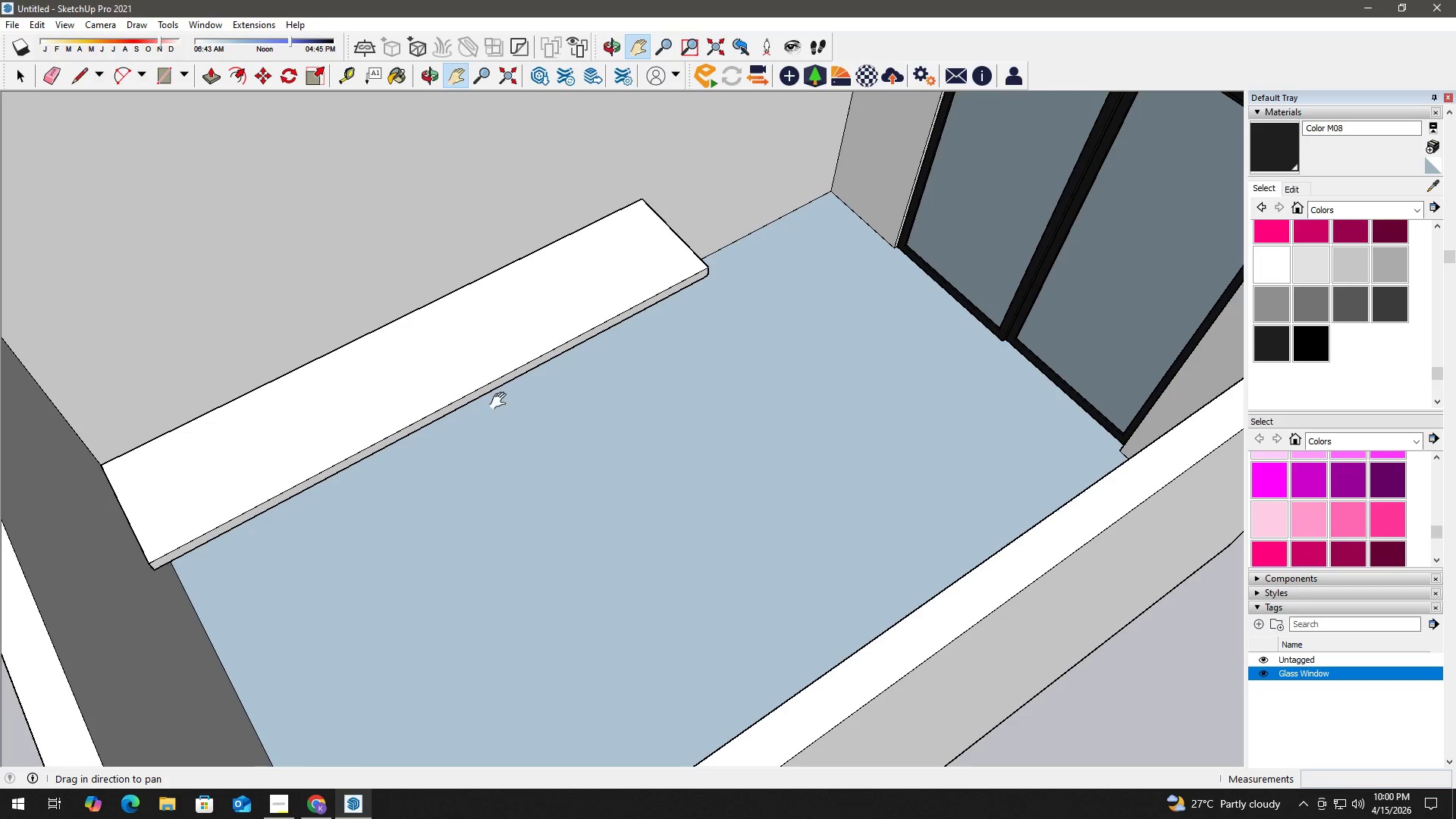 
scroll: coordinate [513, 429], scroll_direction: up, amount: 4.0
 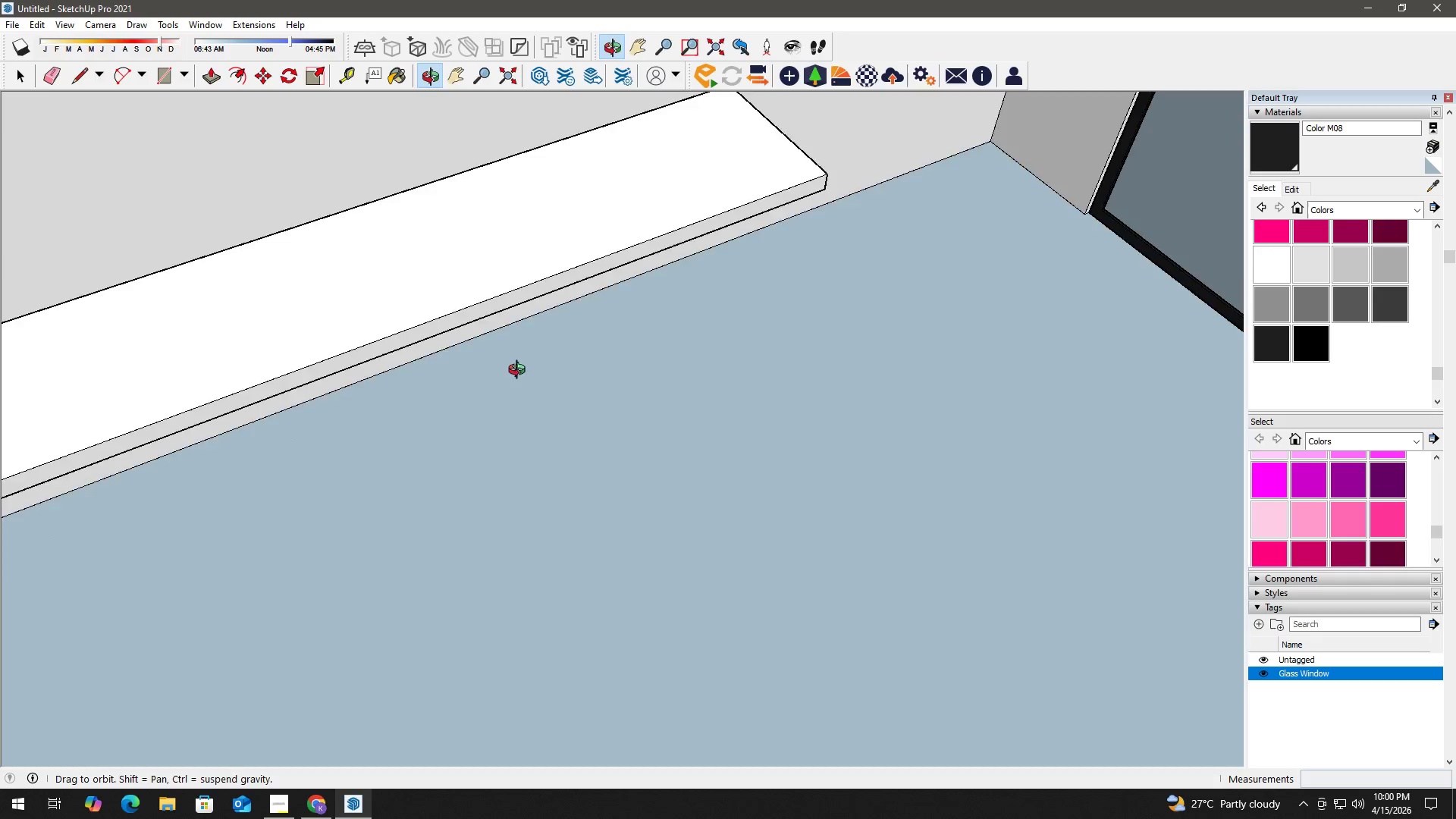 
type(hh)
 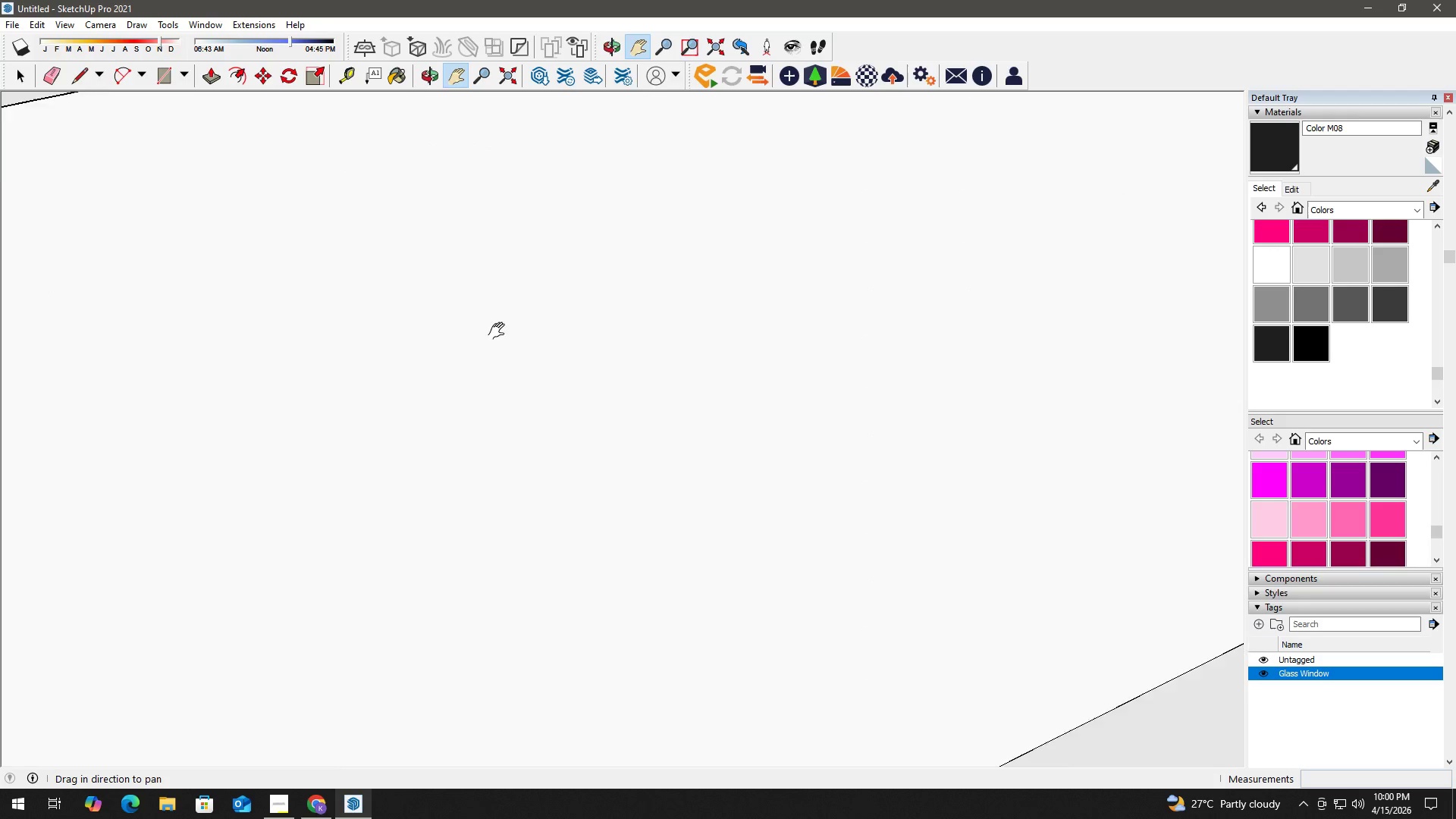 
left_click_drag(start_coordinate=[500, 331], to_coordinate=[752, 632])
 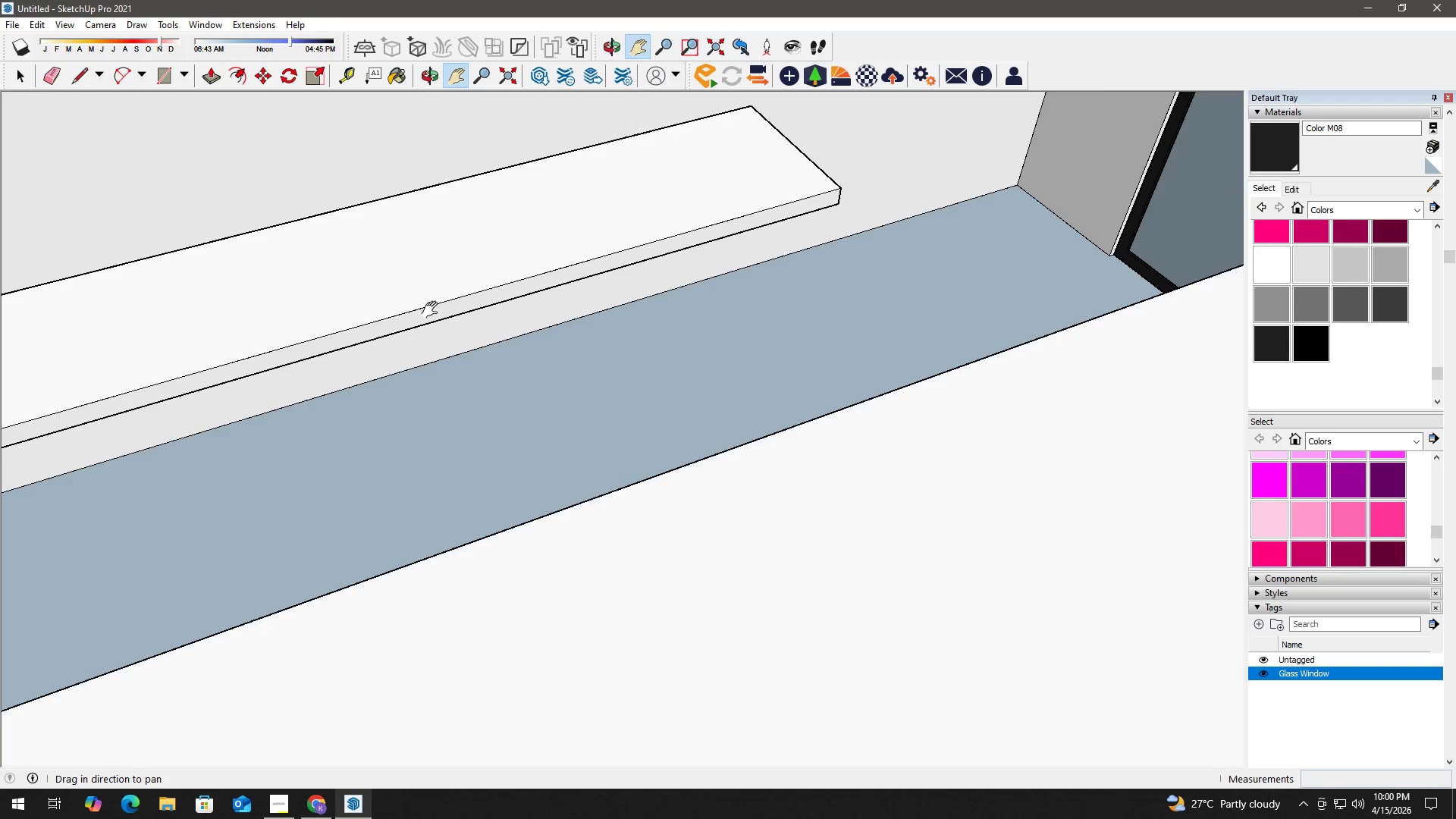 
left_click_drag(start_coordinate=[423, 300], to_coordinate=[673, 595])
 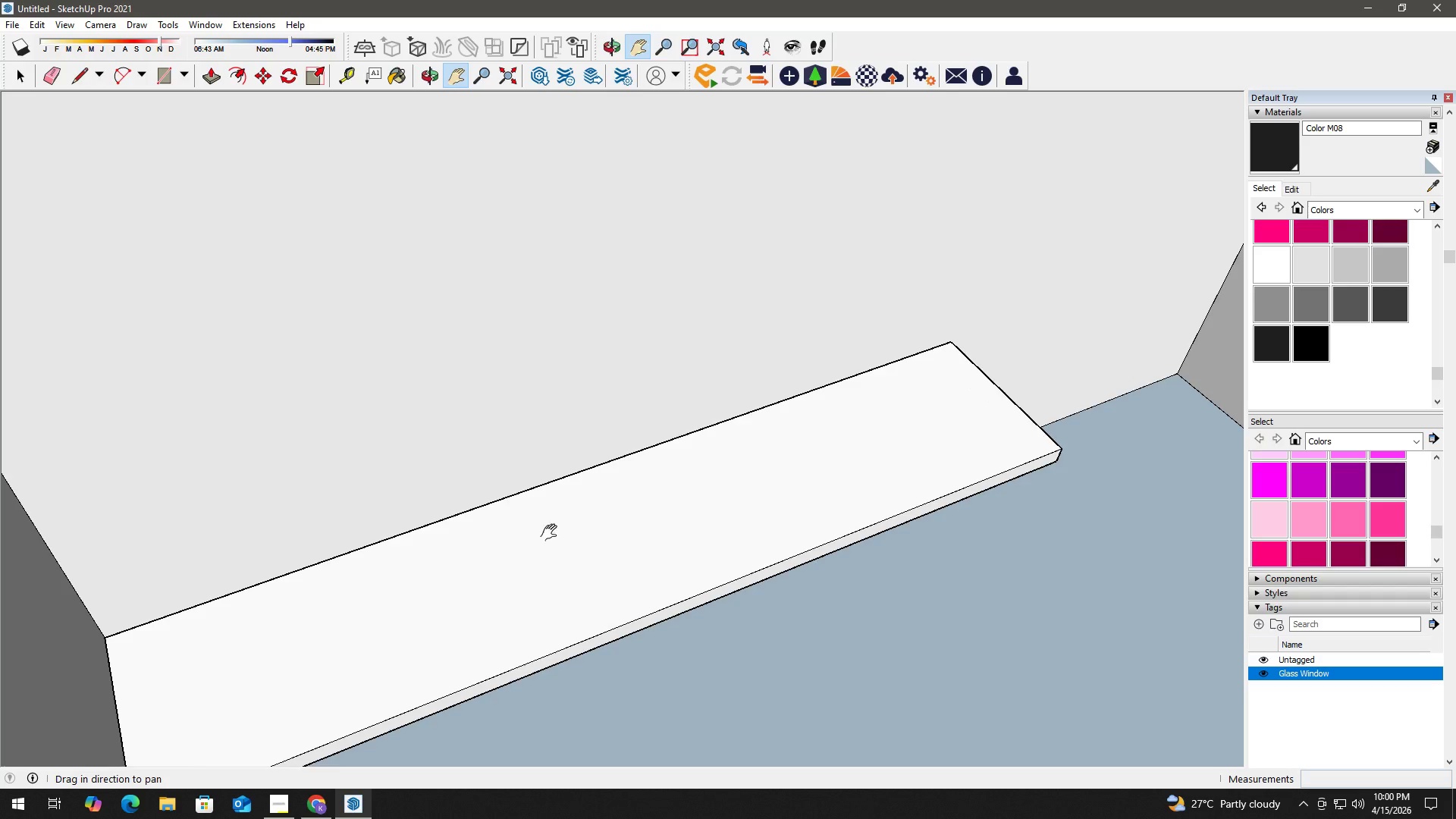 
scroll: coordinate [514, 525], scroll_direction: up, amount: 4.0
 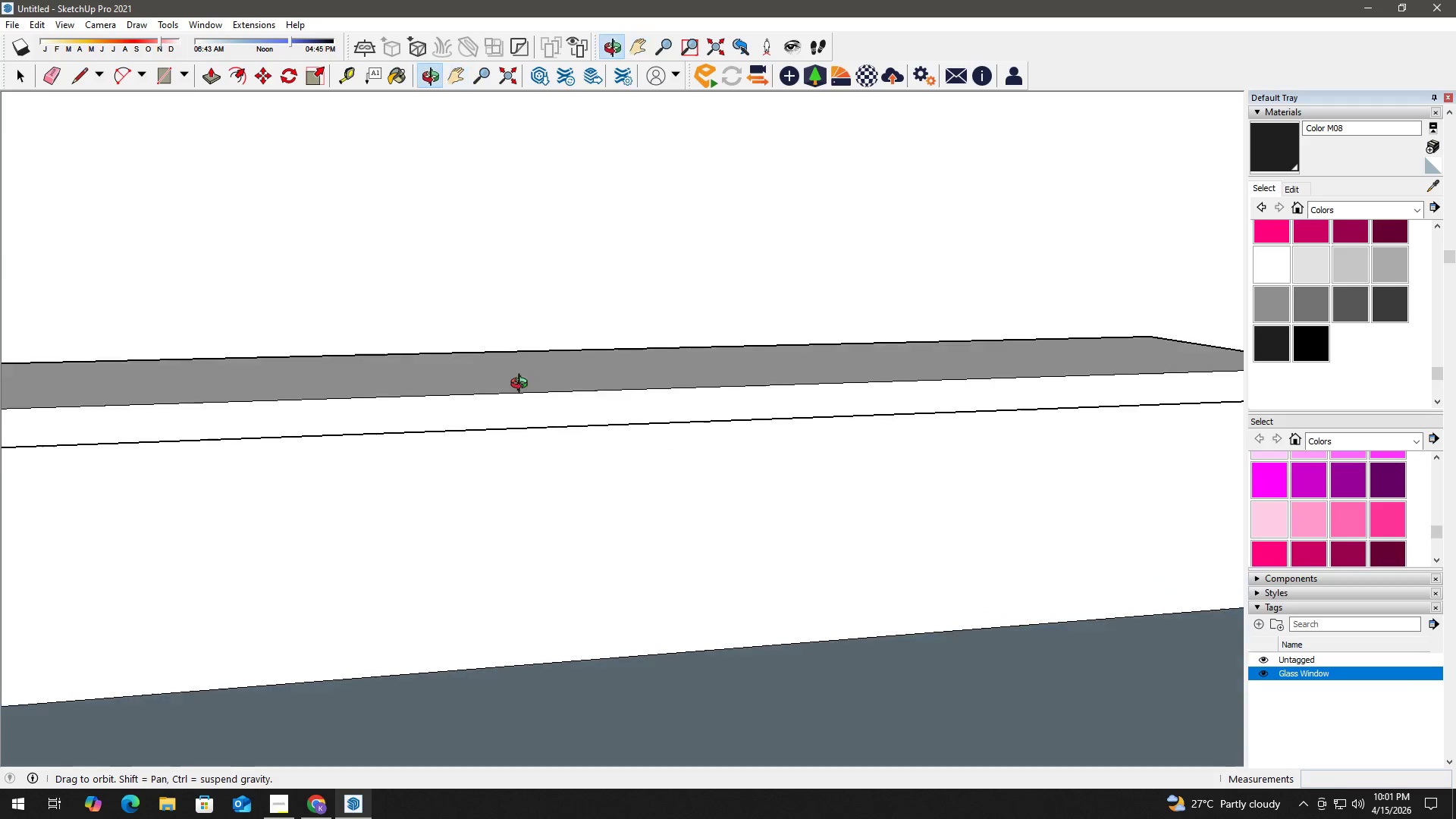 
key(H)
 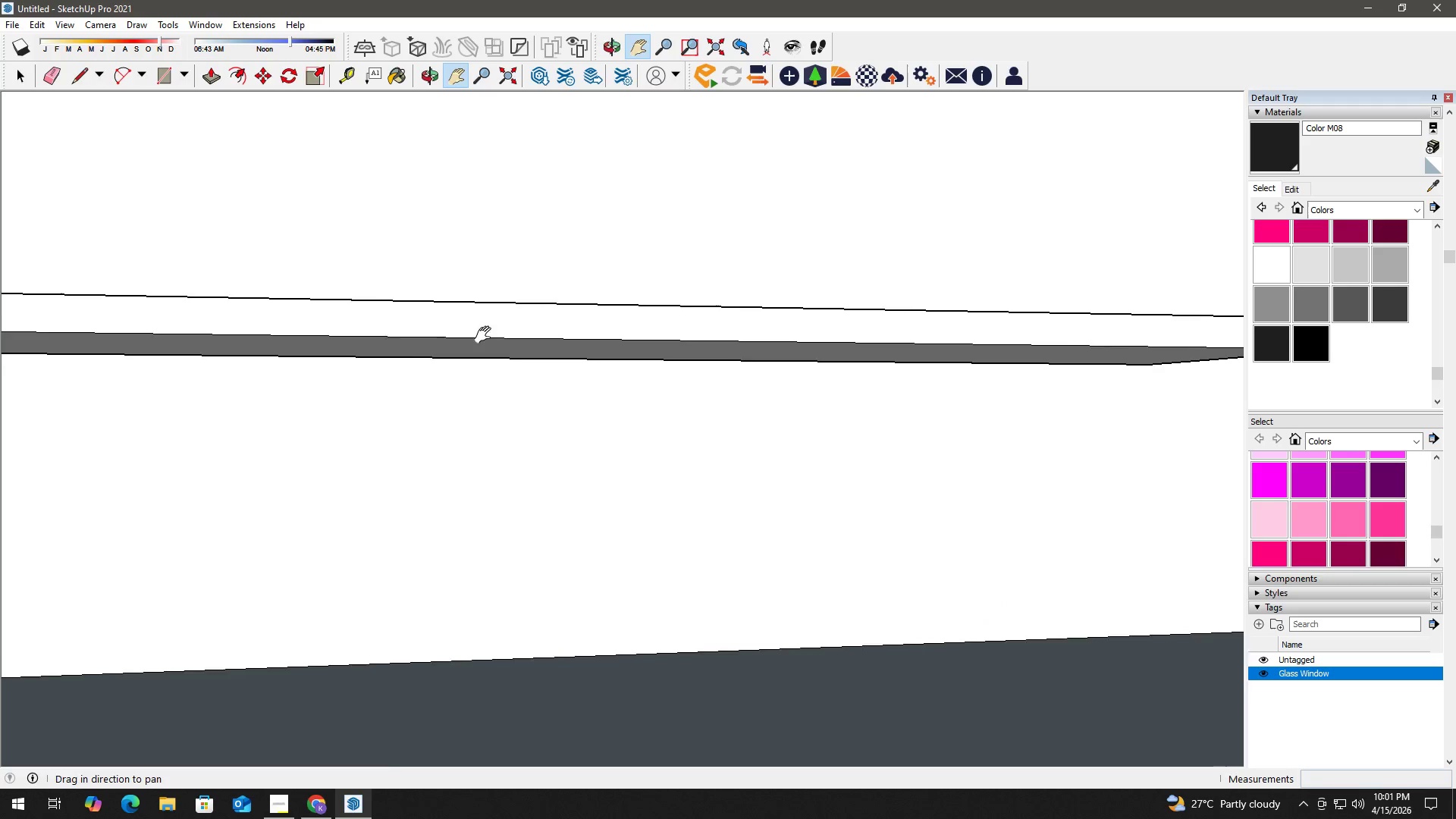 
scroll: coordinate [487, 347], scroll_direction: down, amount: 3.0
 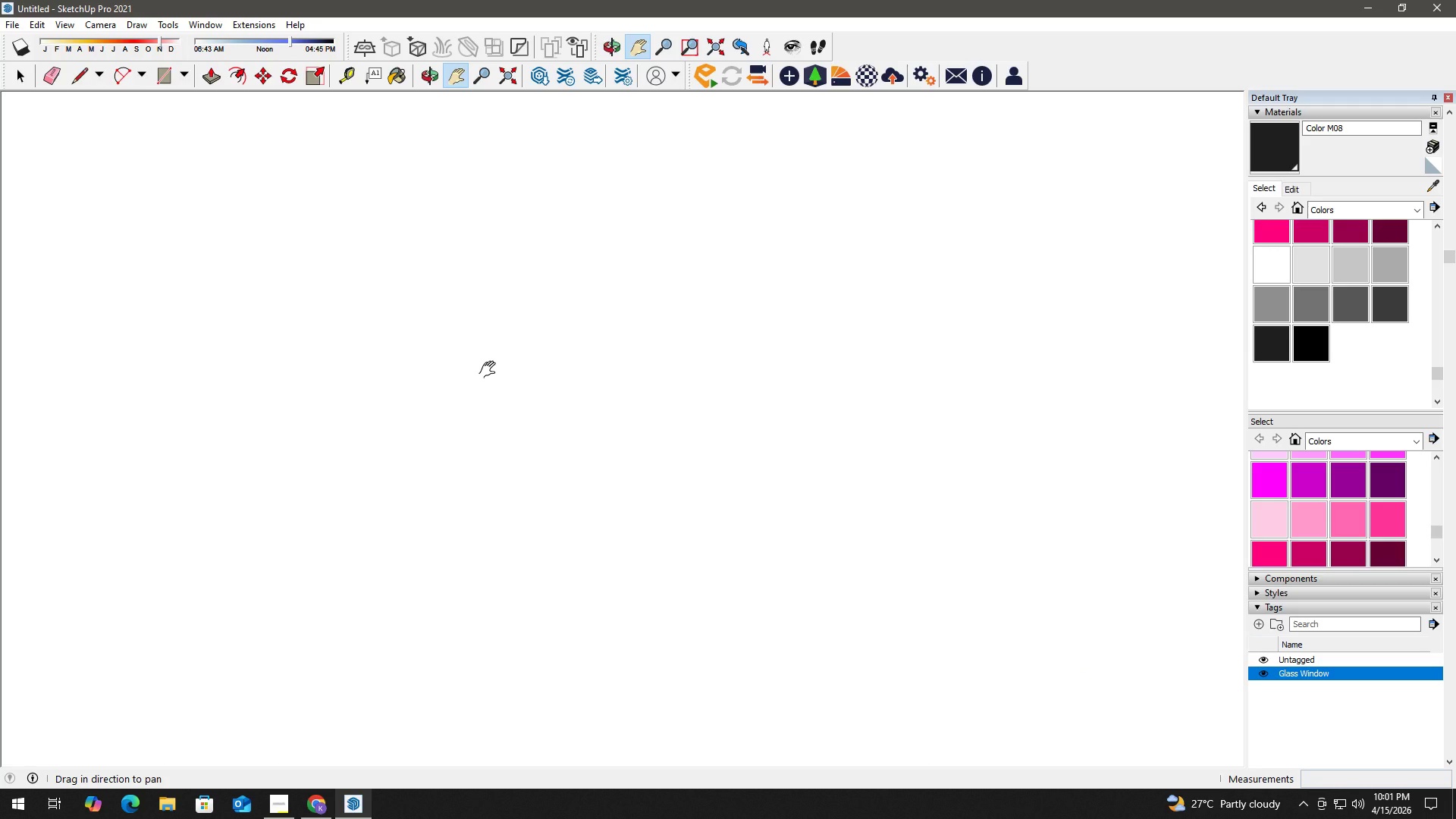 
wait(6.83)
 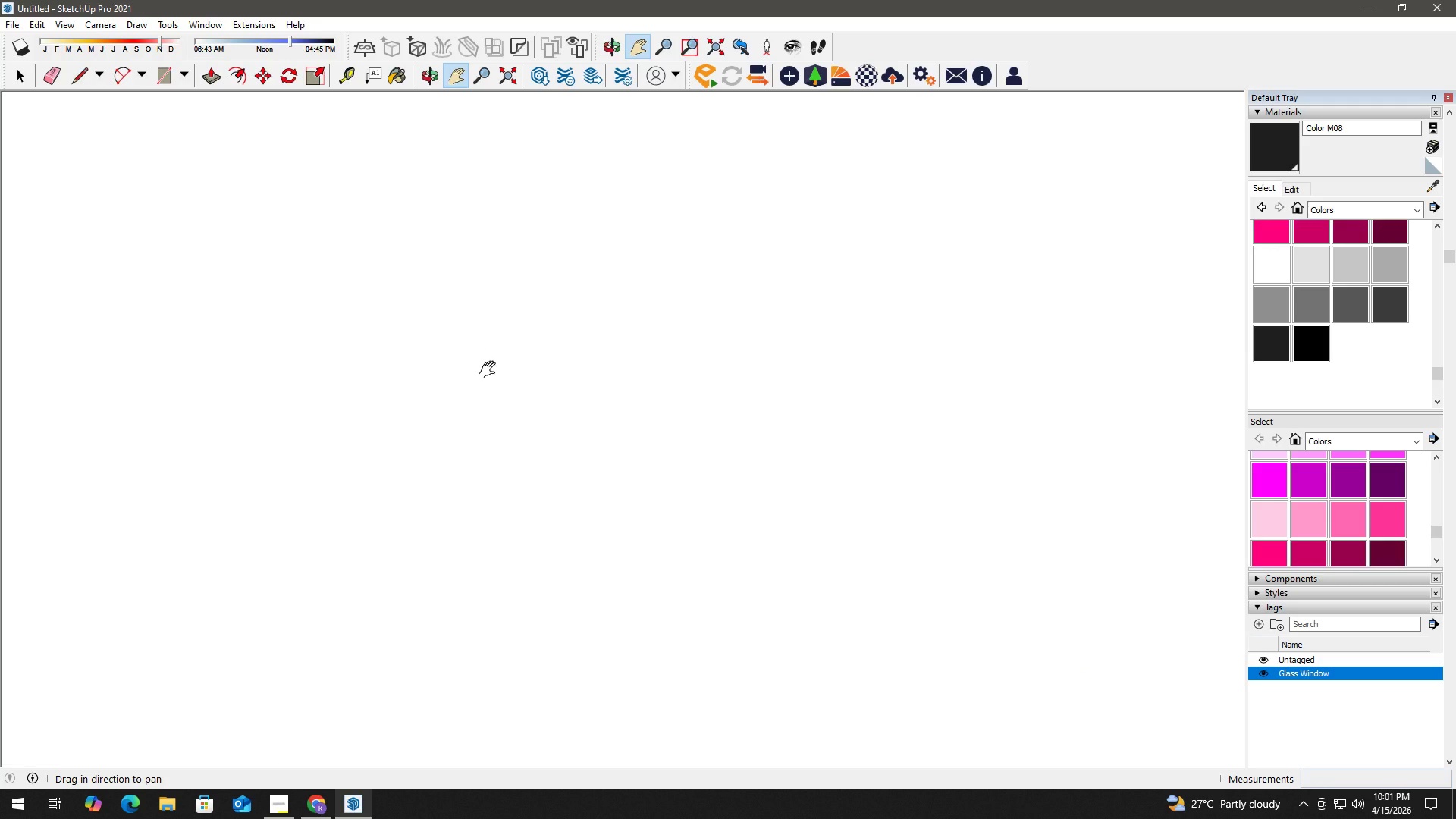 
key(Alt+Tab)
 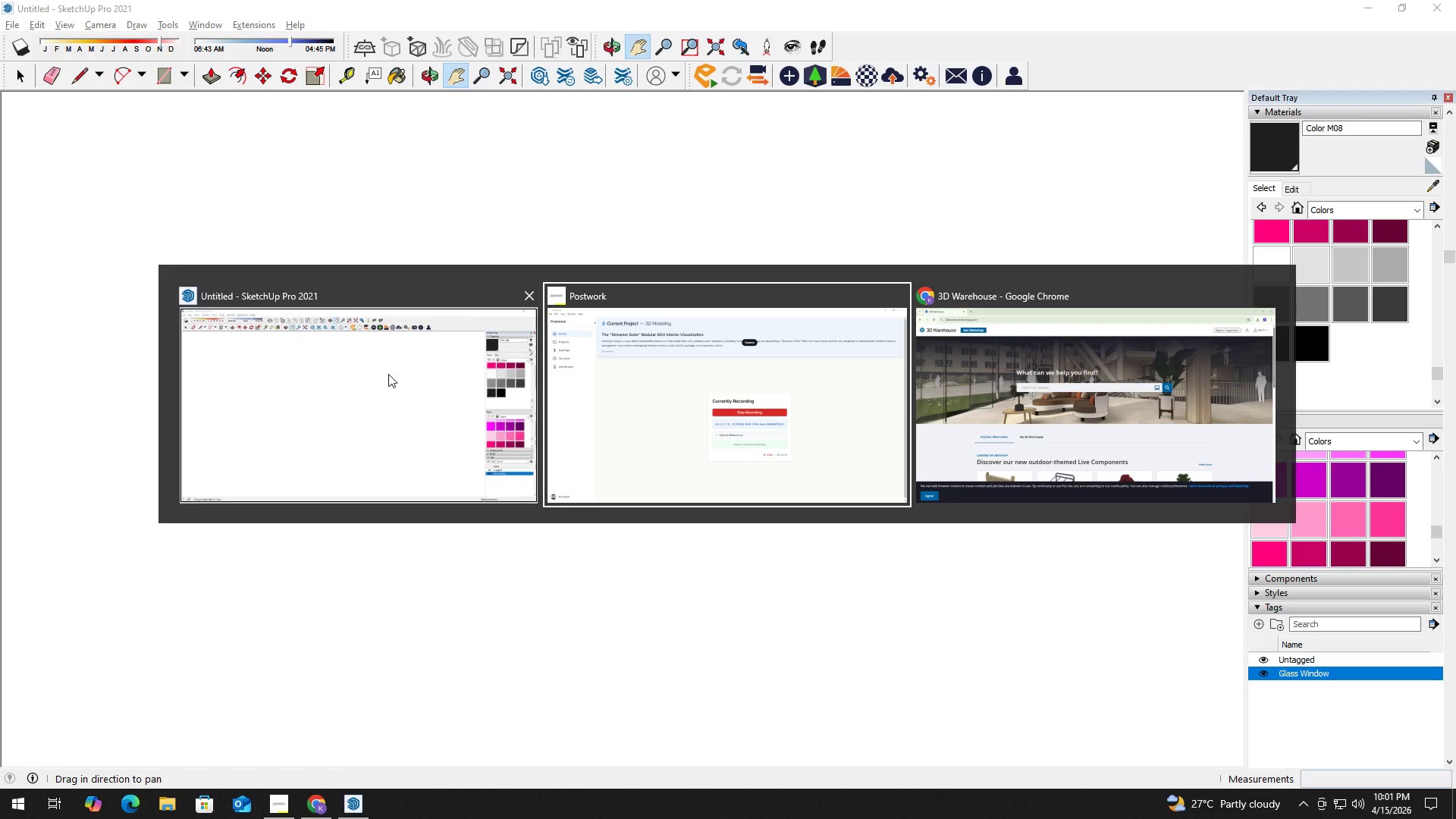 
scroll: coordinate [655, 329], scroll_direction: down, amount: 4.0
 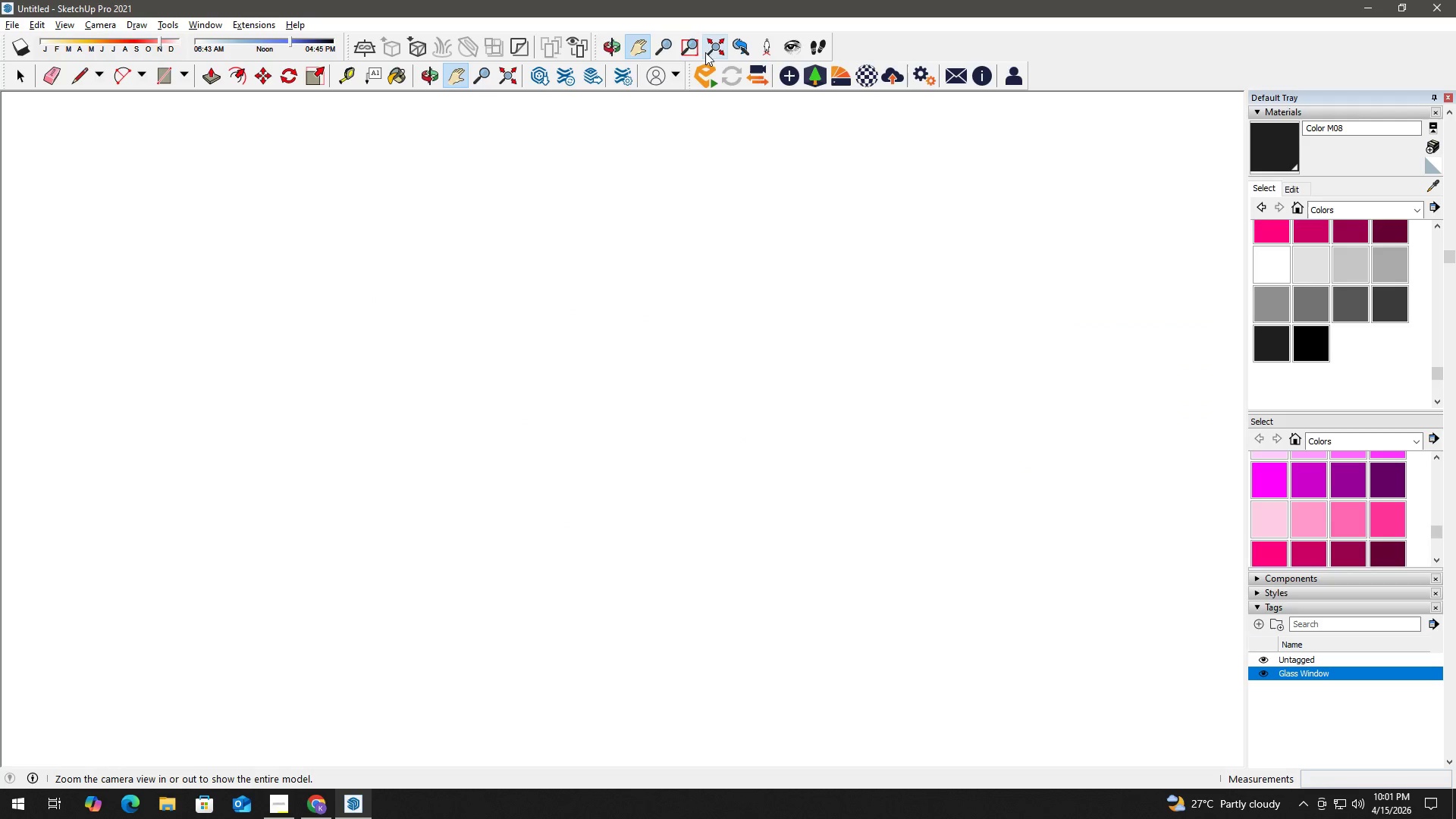 
left_click([717, 47])
 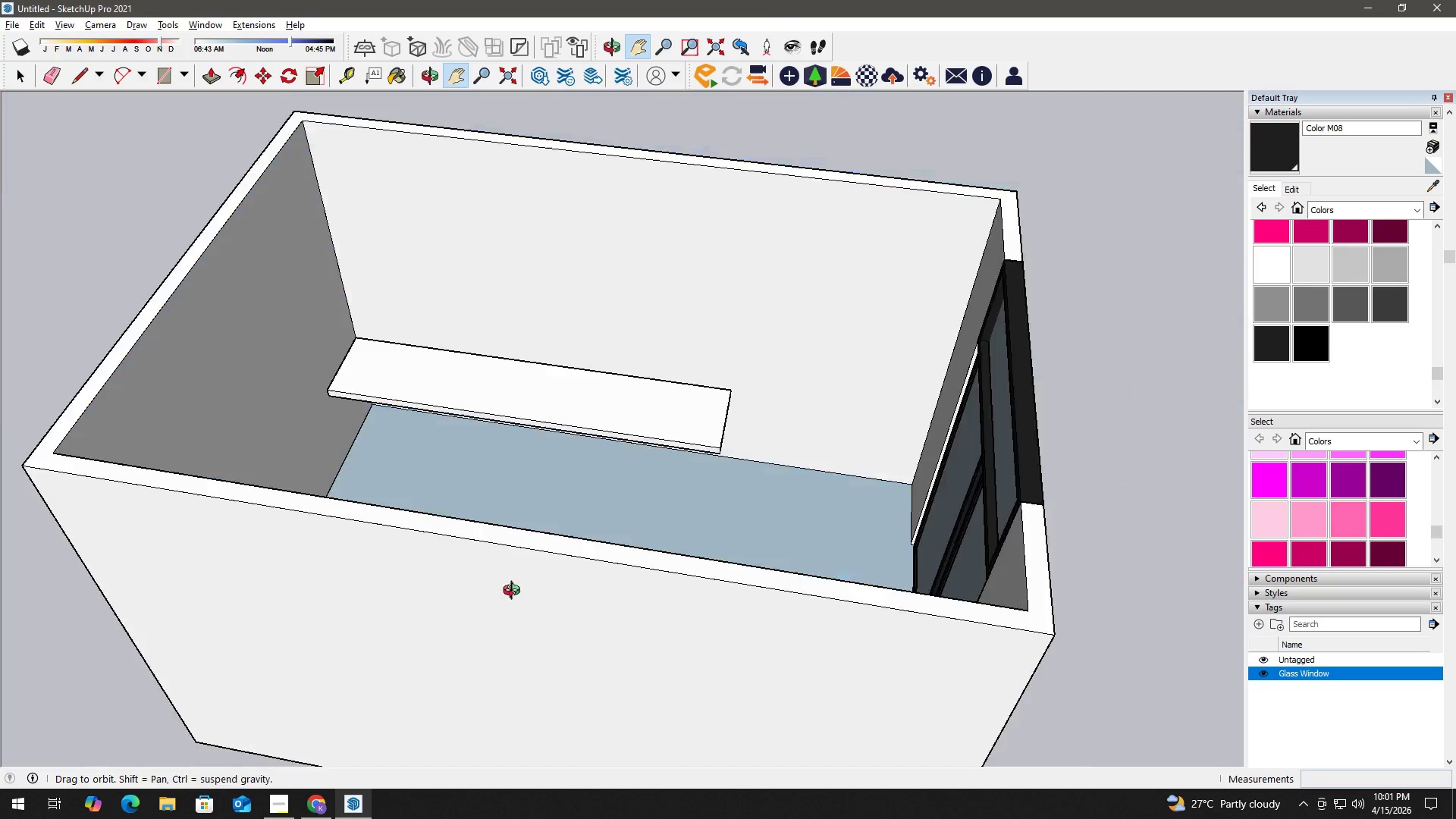 
key(Space)
 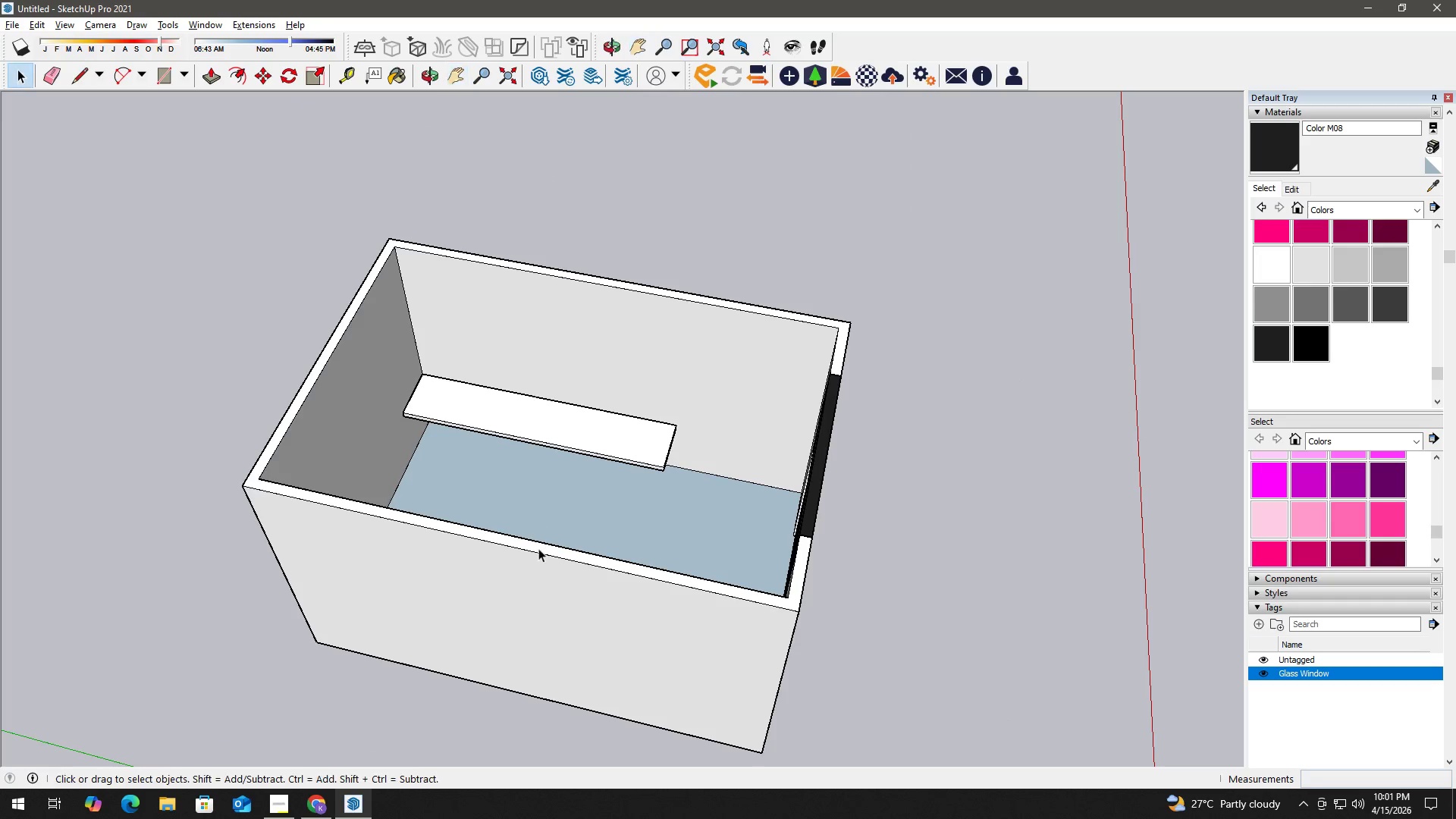 
left_click([538, 549])
 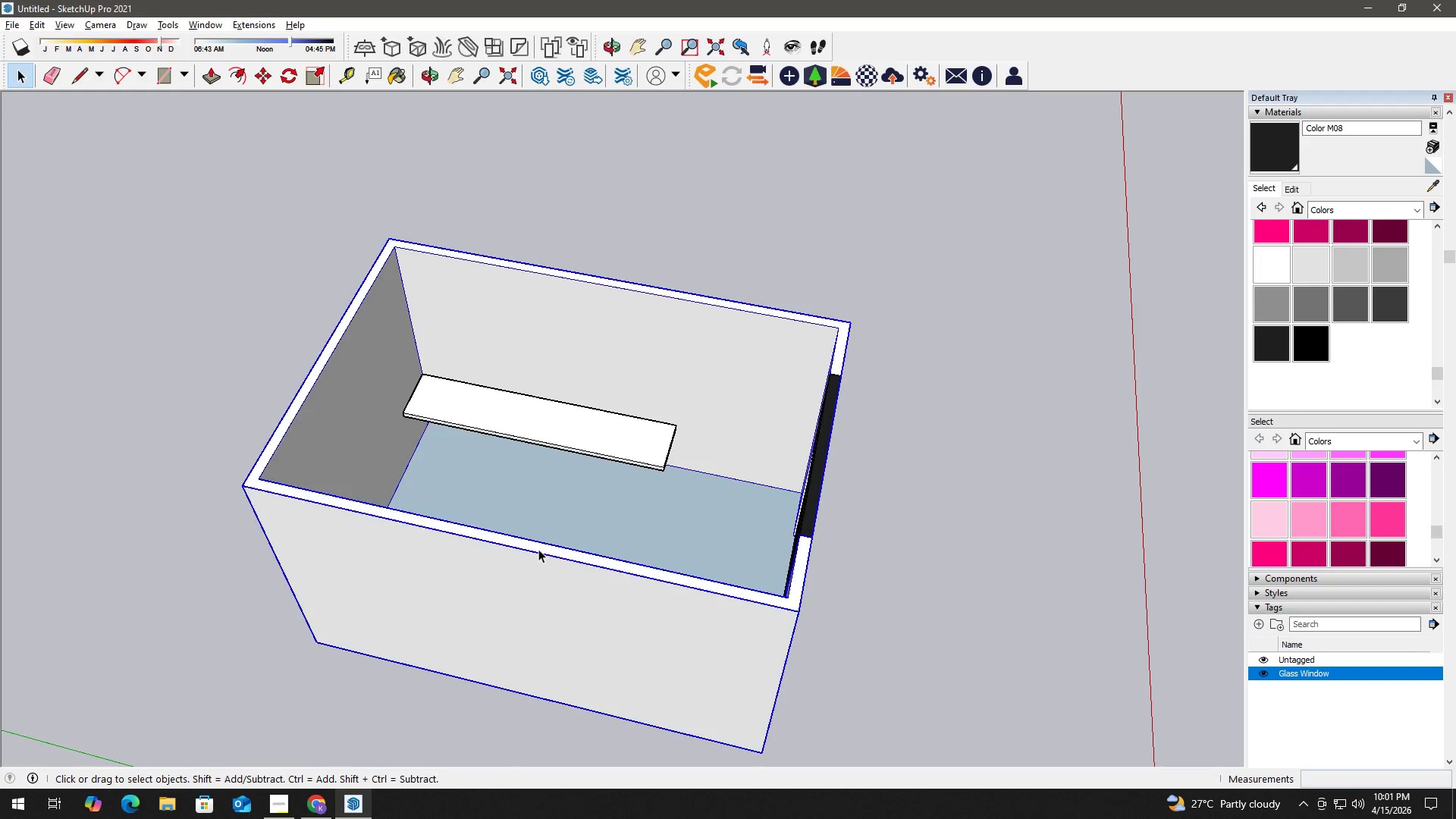 
scroll: coordinate [546, 510], scroll_direction: down, amount: 4.0
 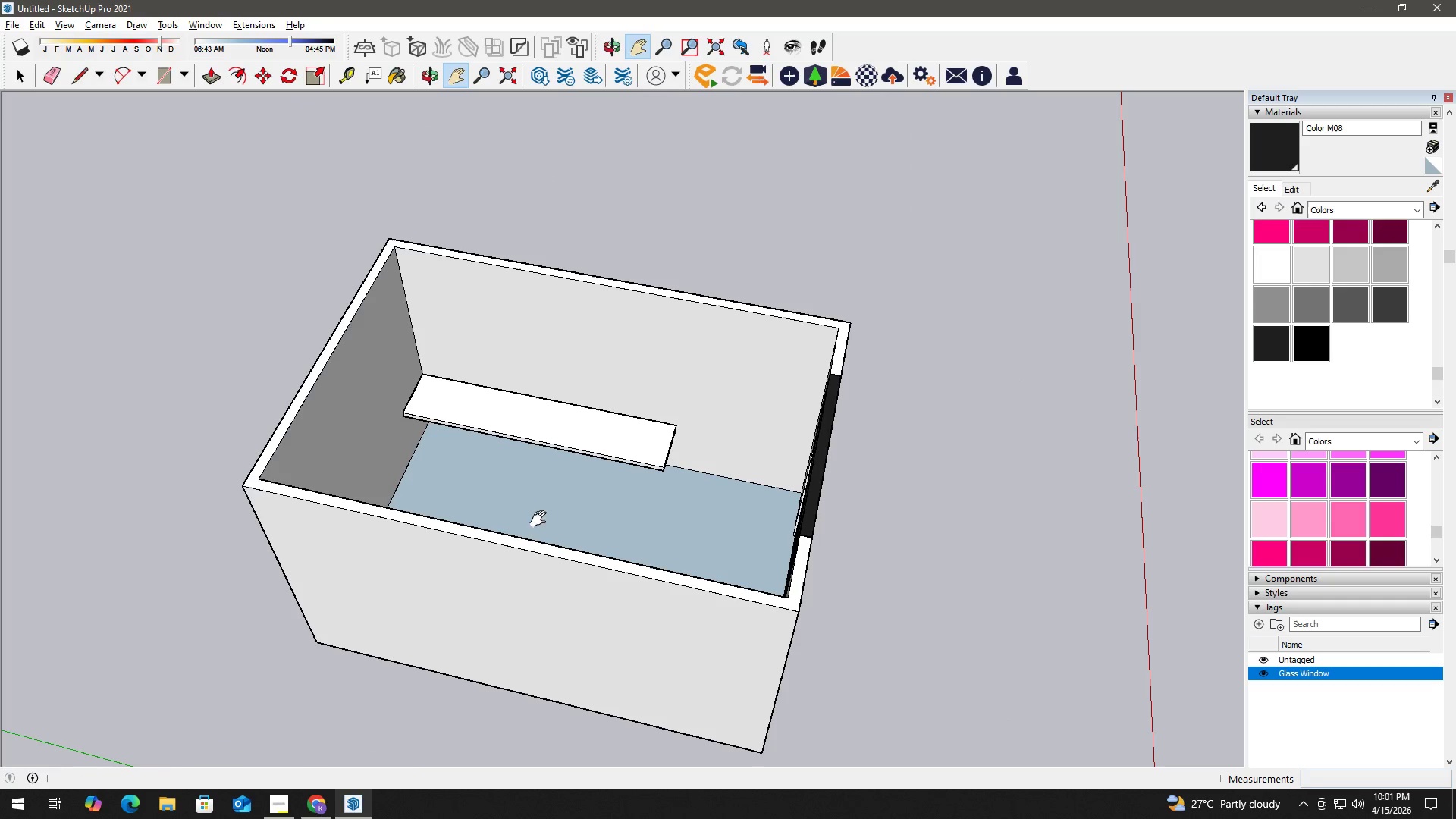 
double_click([538, 549])
 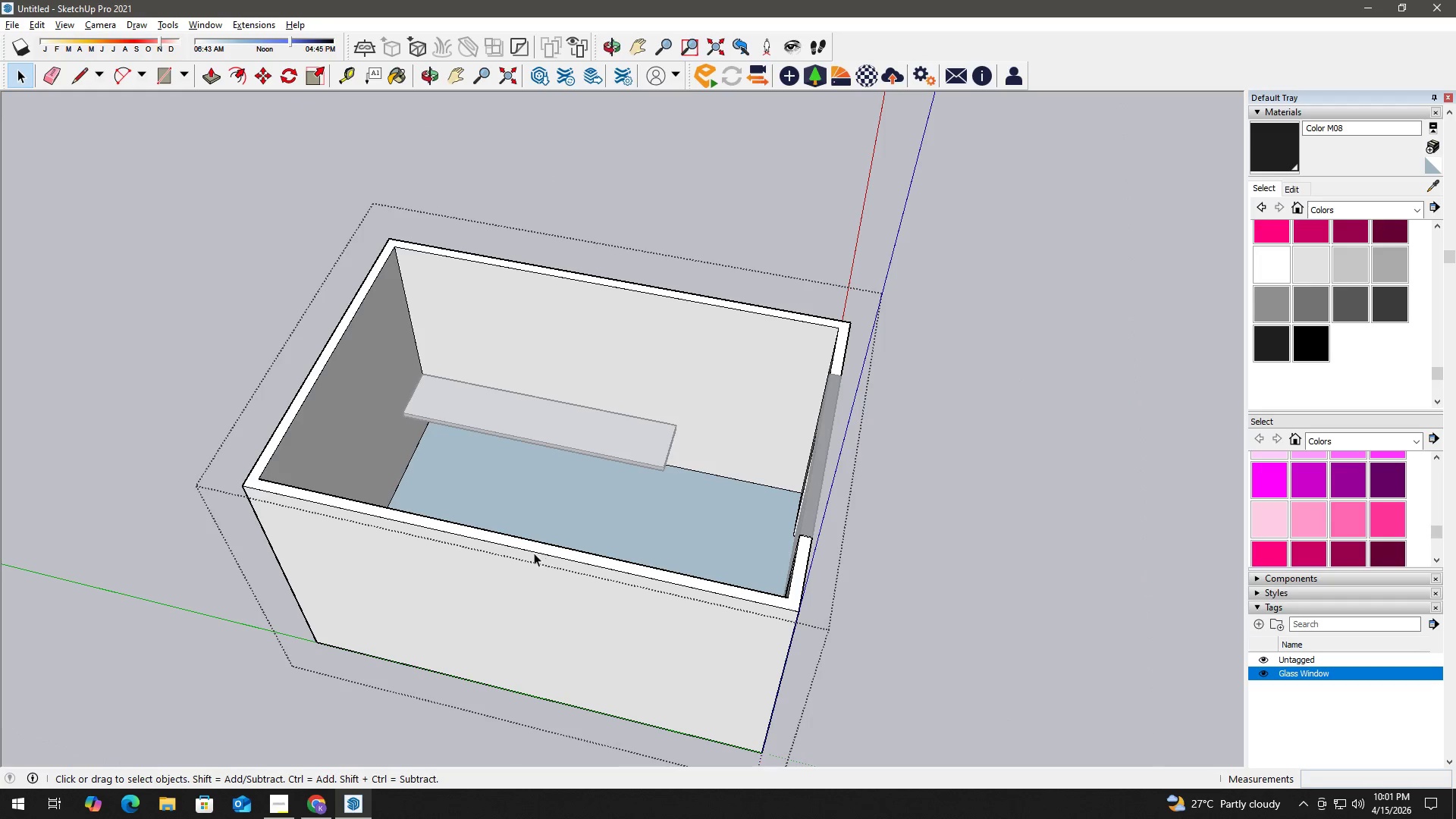 
triple_click([528, 557])
 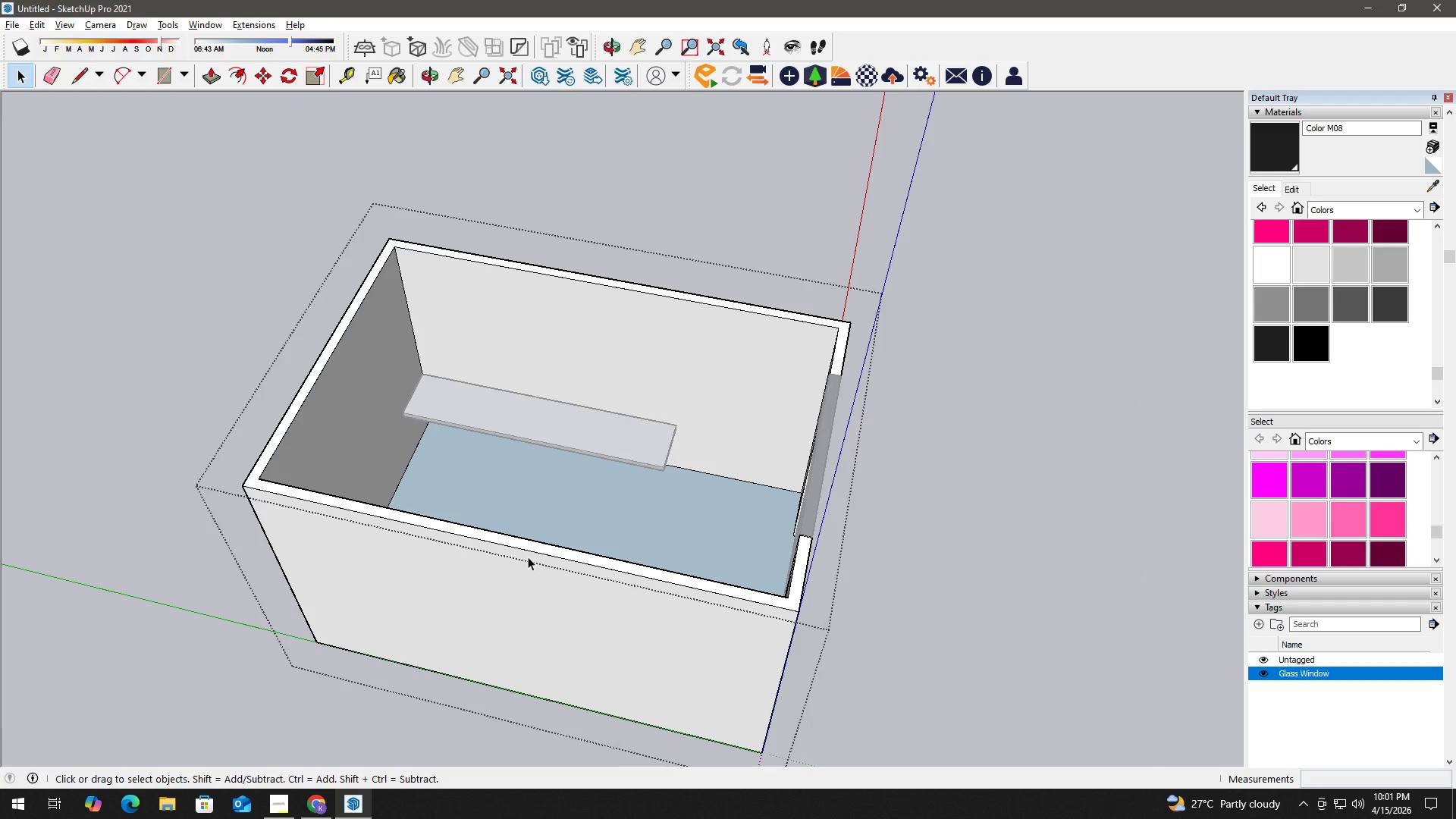 
triple_click([528, 557])
 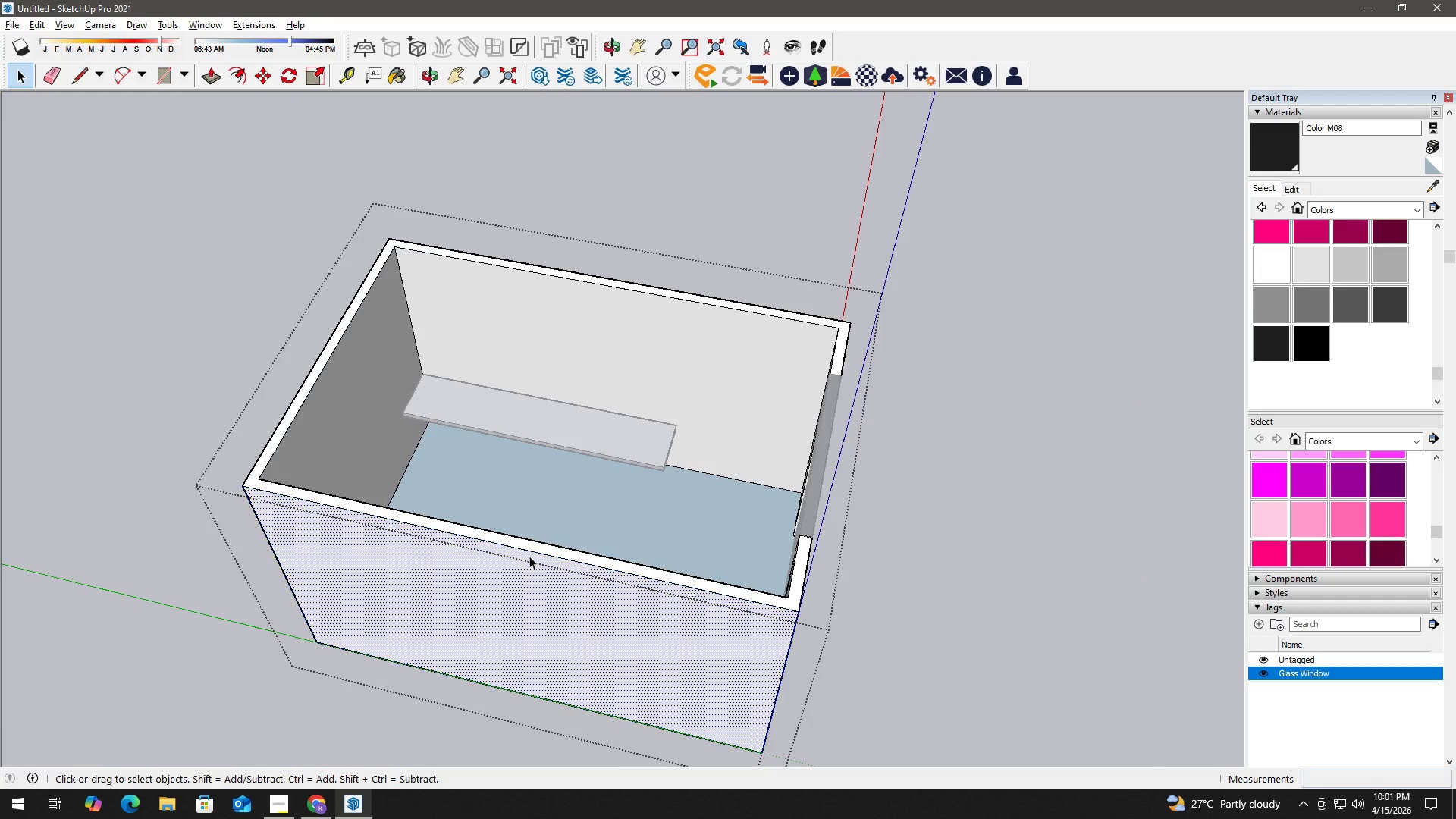 
double_click([529, 556])
 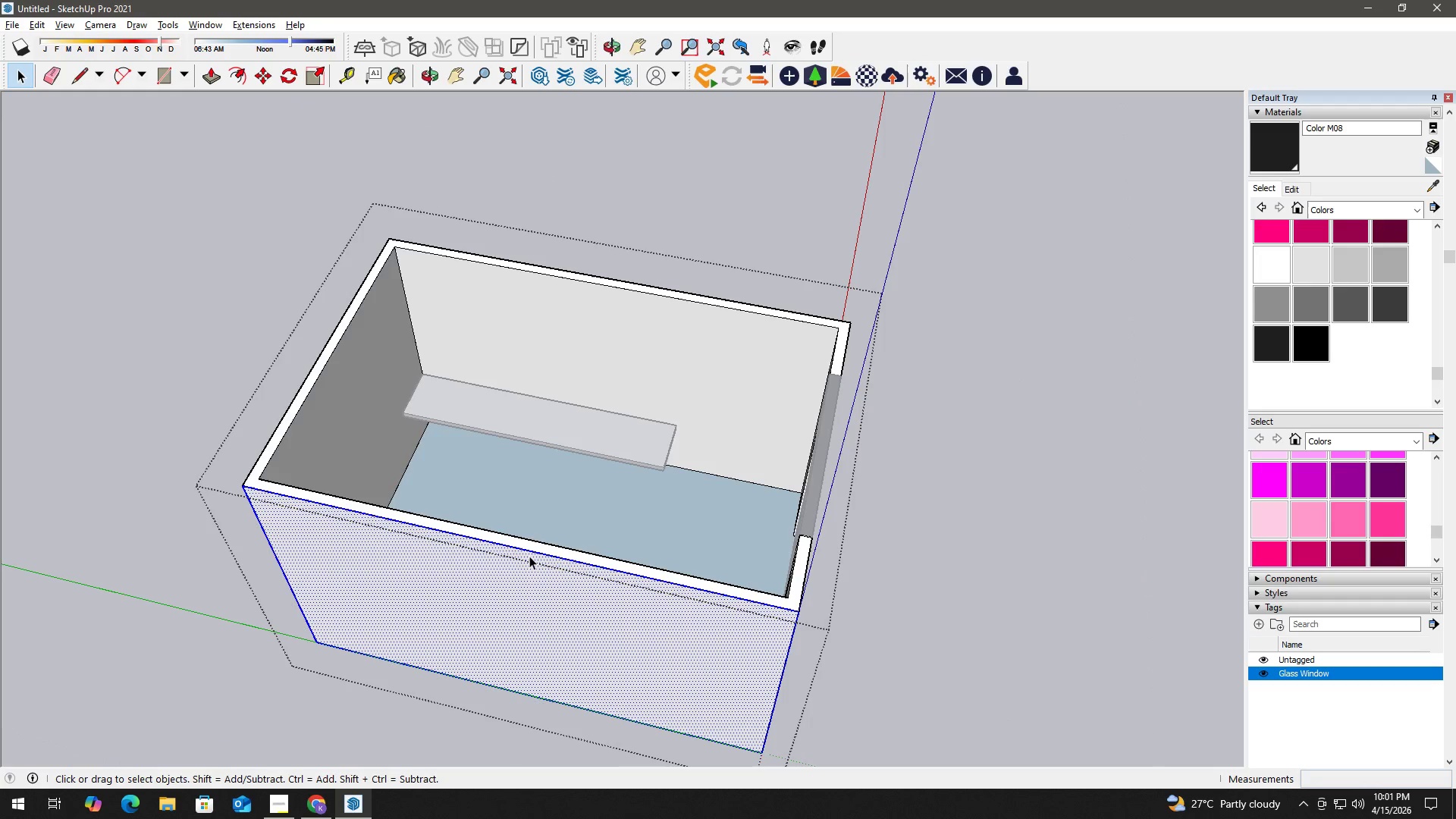 
triple_click([529, 556])
 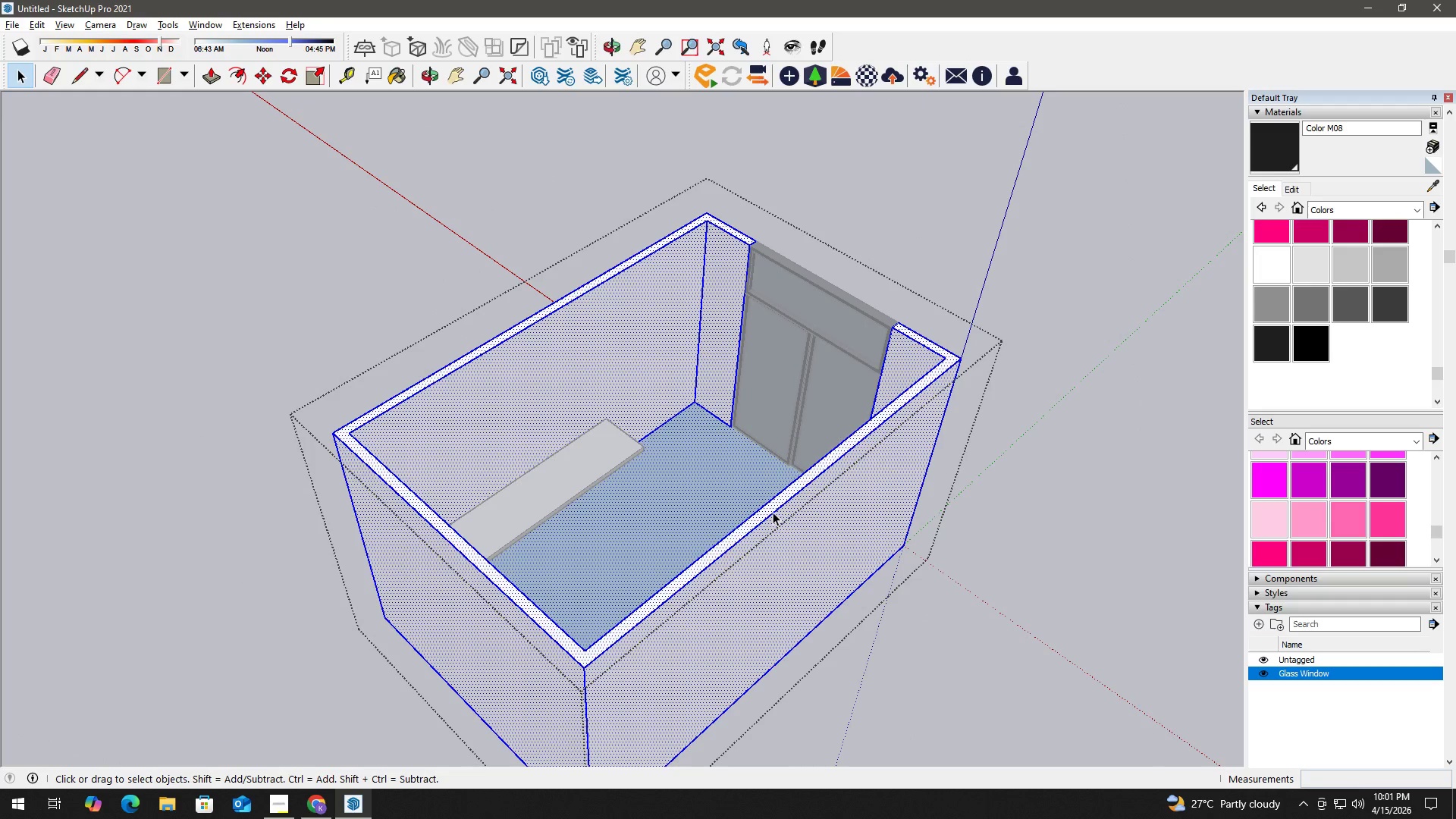 
left_click([544, 243])
 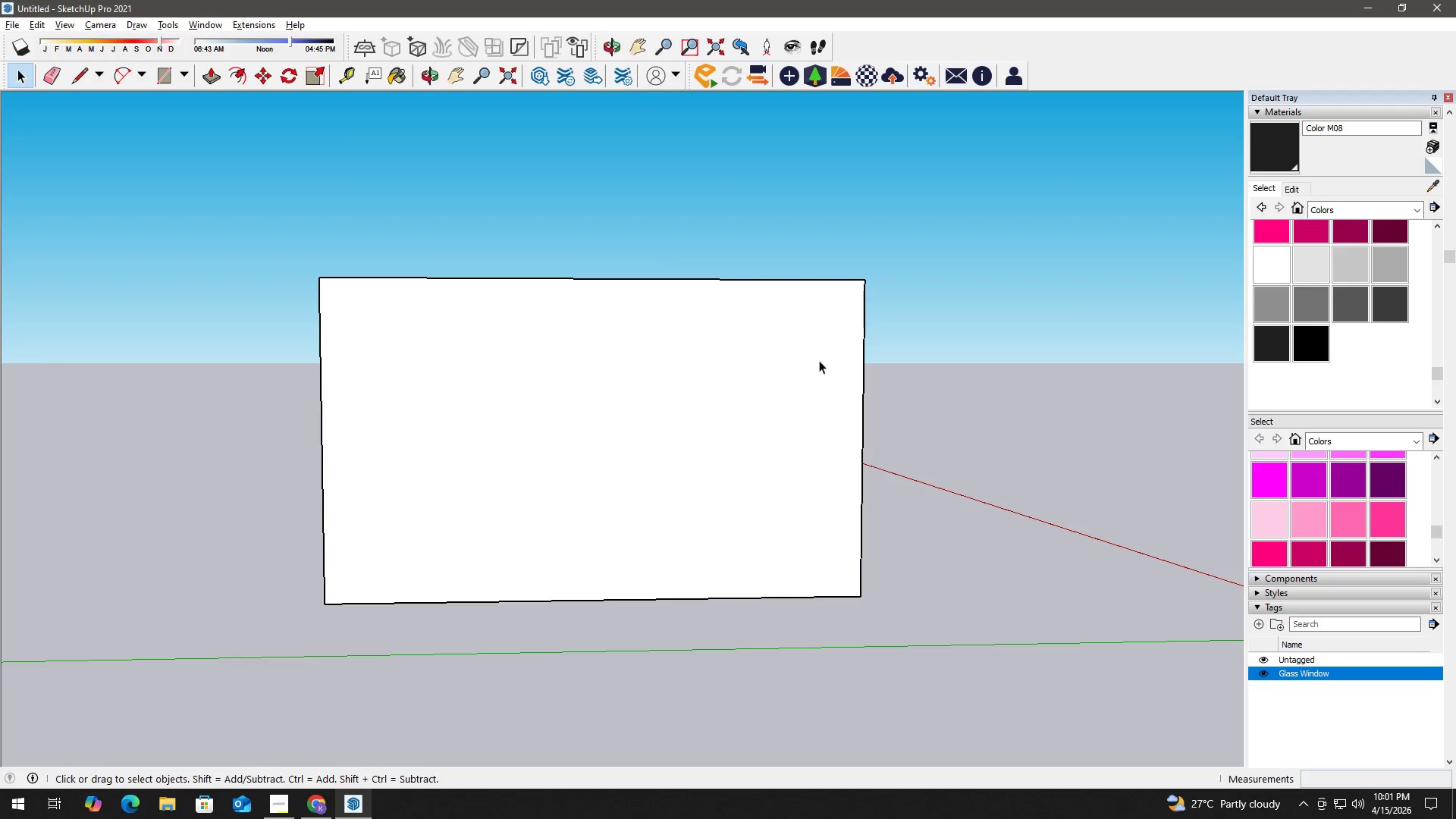 
scroll: coordinate [538, 246], scroll_direction: down, amount: 1.0
 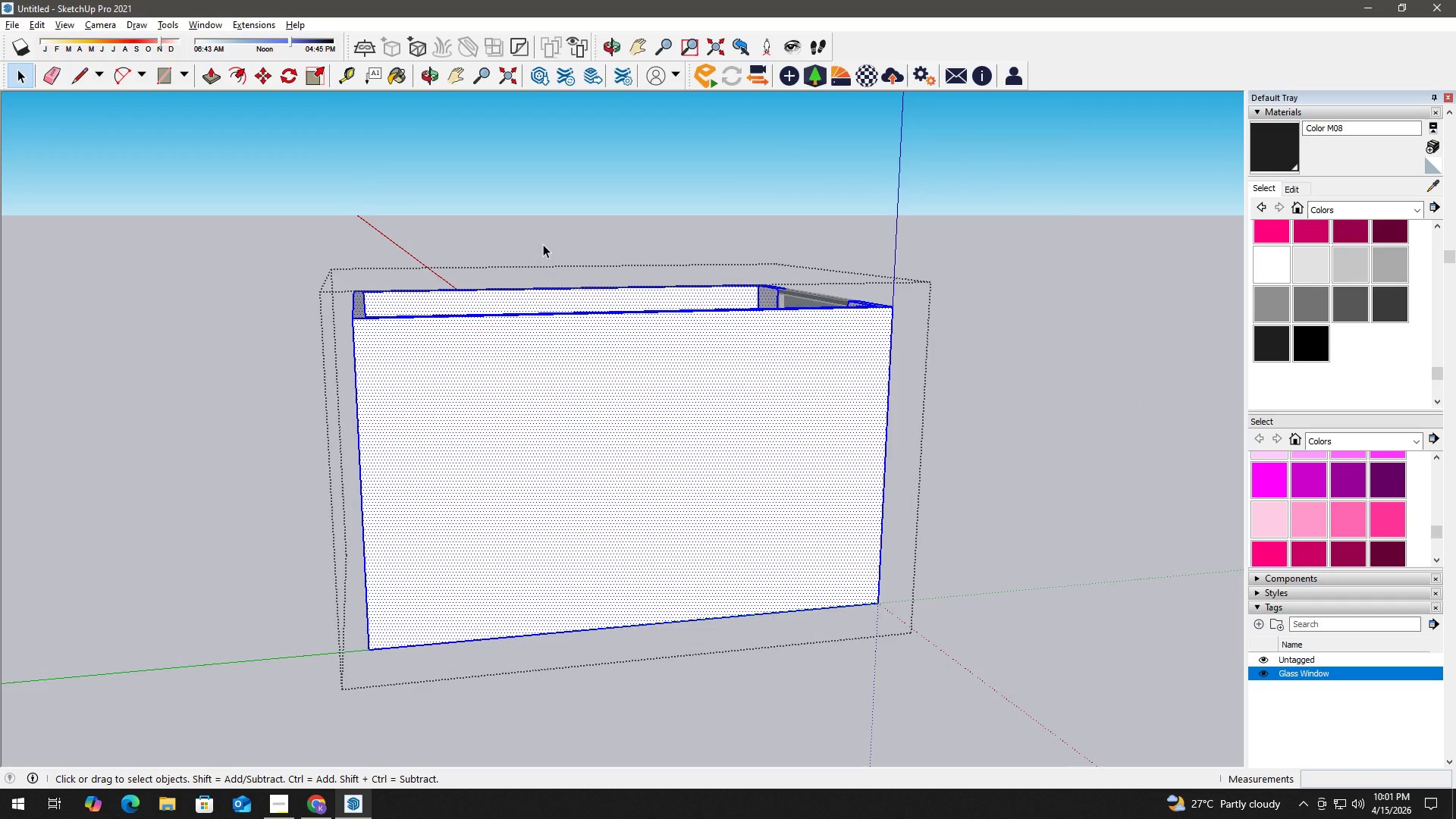 
double_click([638, 369])
 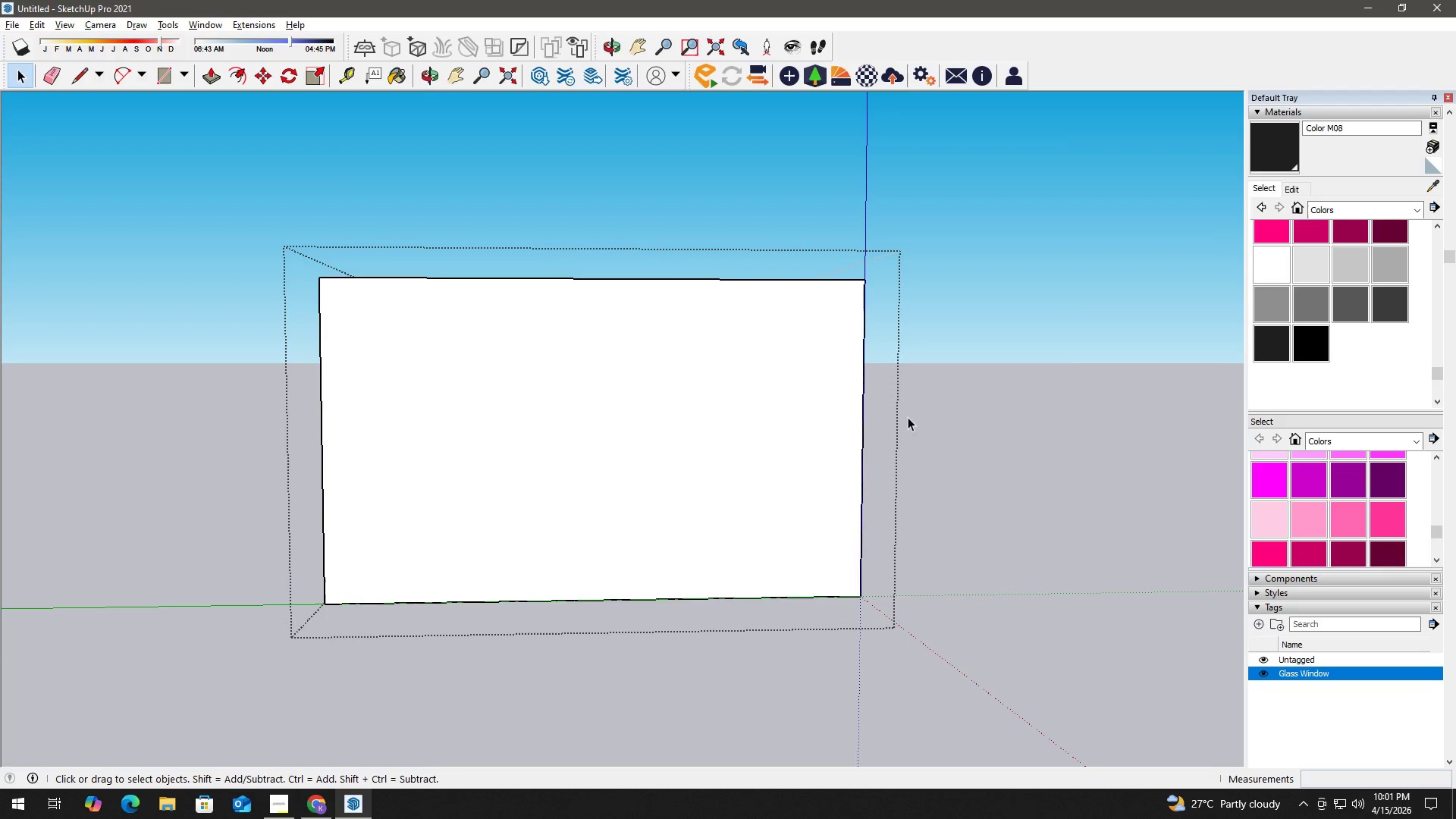 
left_click_drag(start_coordinate=[1035, 436], to_coordinate=[198, 189])
 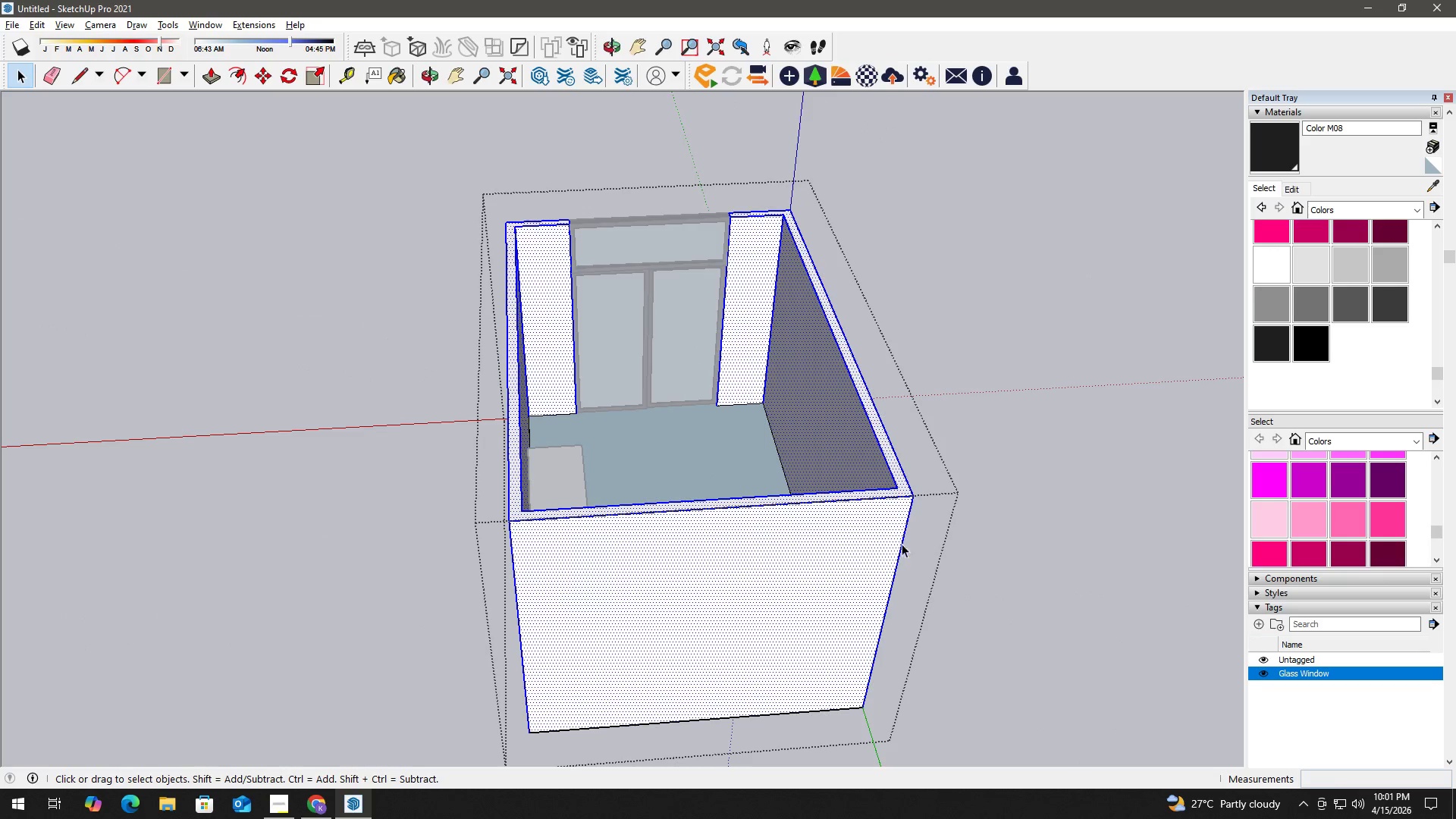 
hold_key(key=ControlLeft, duration=0.97)
left_click_drag(start_coordinate=[680, 356], to_coordinate=[837, 422])
 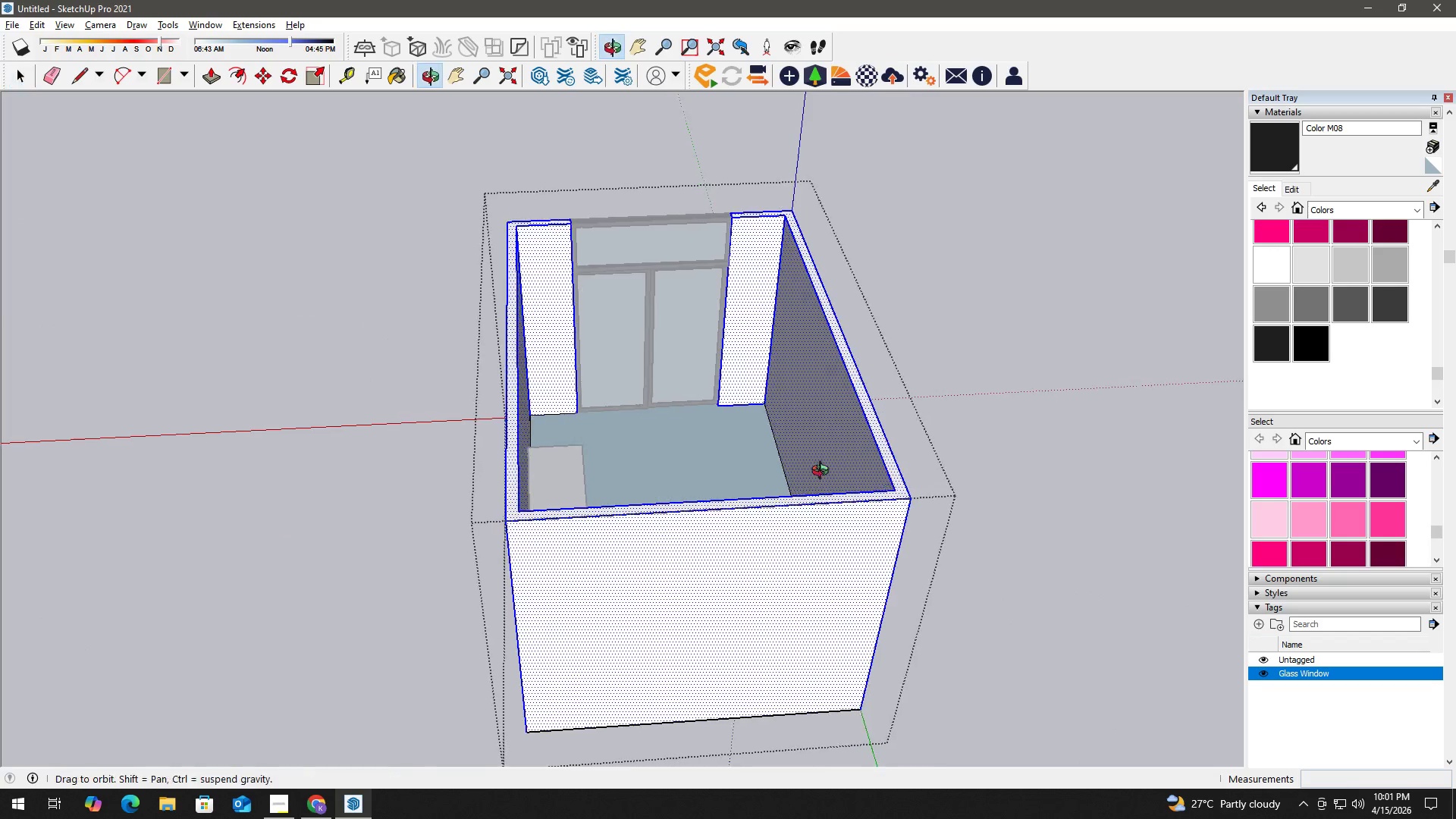 
hold_key(key=ControlLeft, duration=1.11)
left_click_drag(start_coordinate=[717, 347], to_coordinate=[1027, 752])
 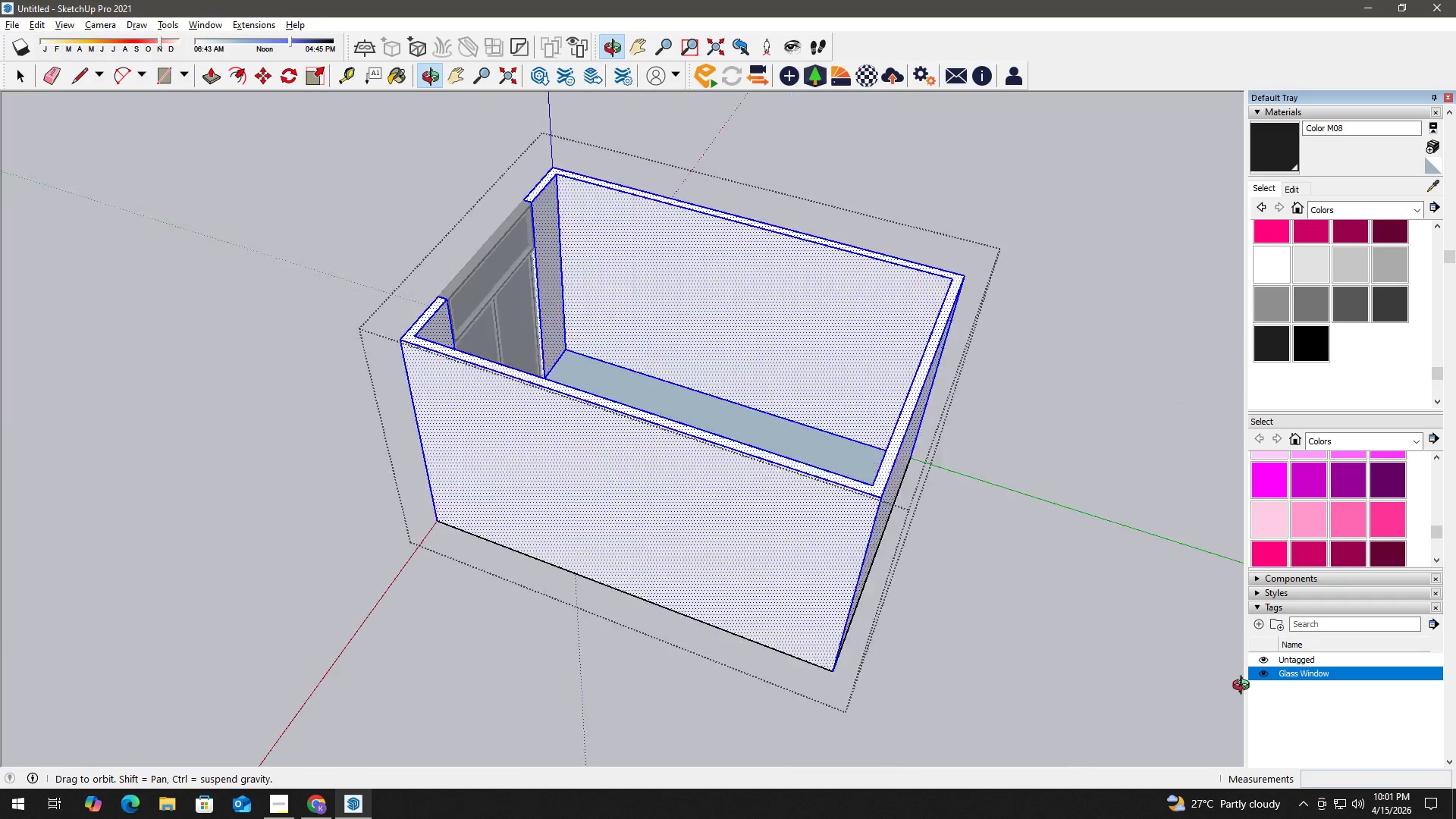 
key(Control+ControlLeft)
 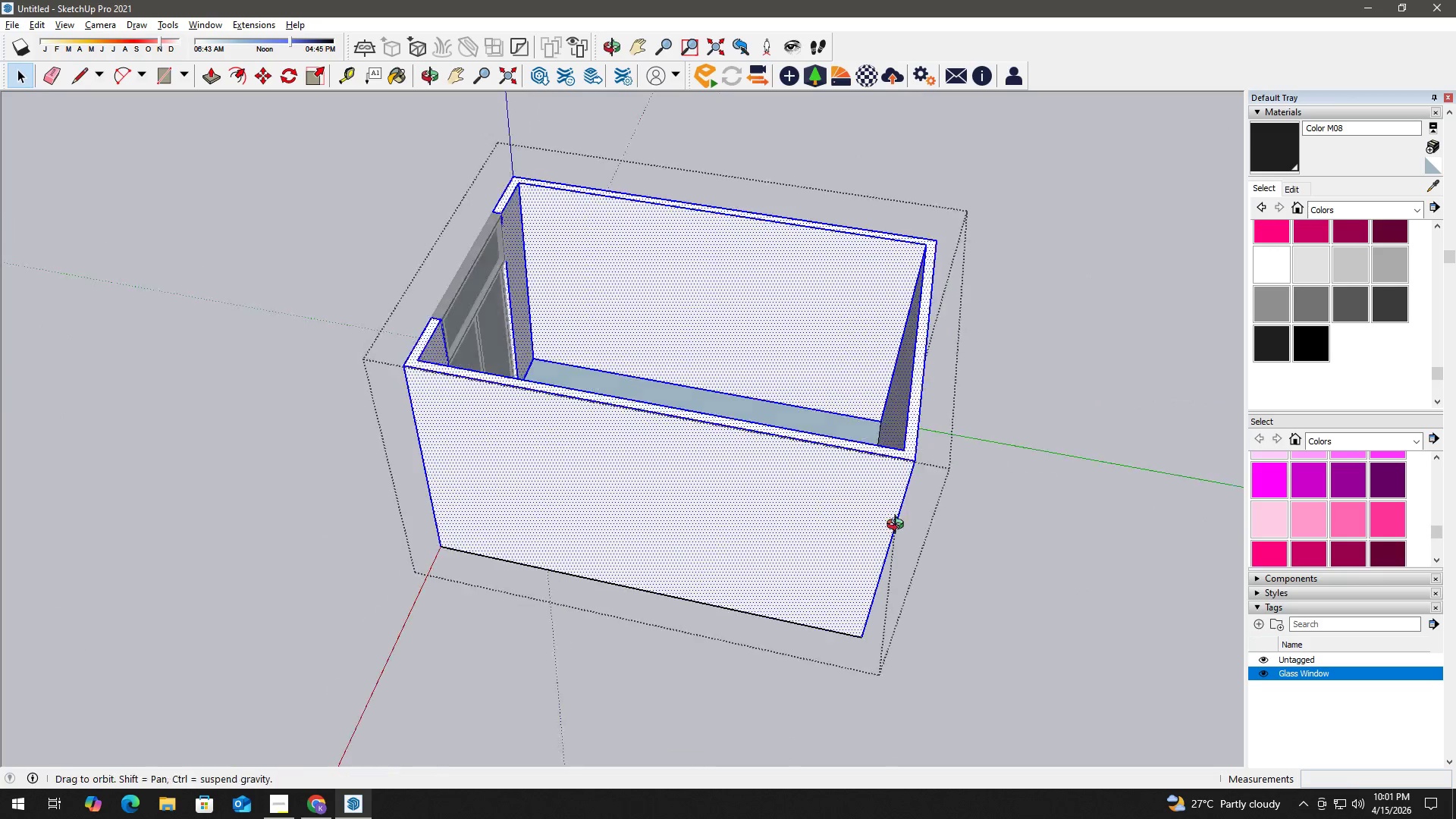 
hold_key(key=ControlLeft, duration=0.67)
left_click_drag(start_coordinate=[759, 277], to_coordinate=[1059, 660])
 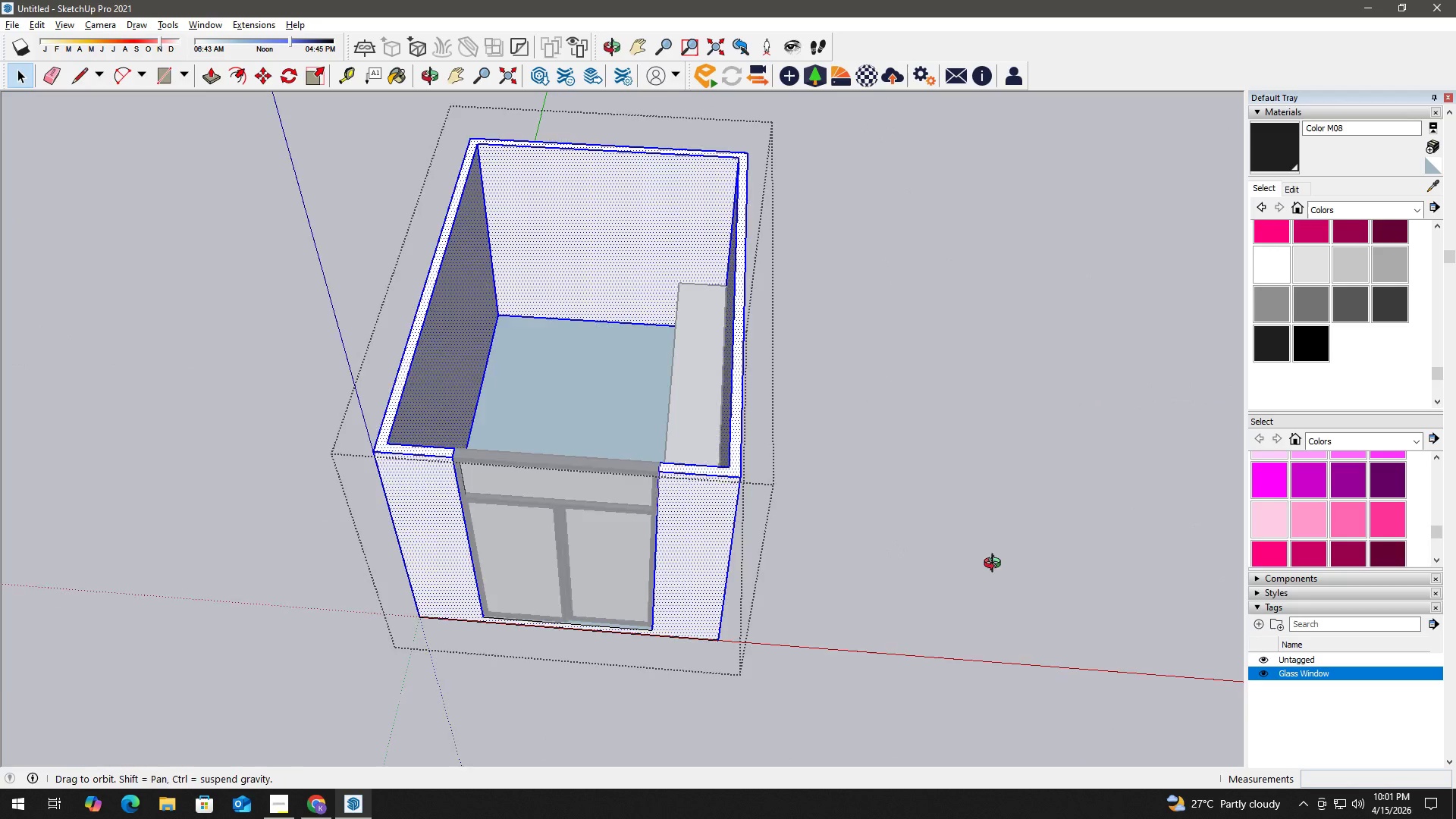 
hold_key(key=ControlLeft, duration=1.53)
left_click_drag(start_coordinate=[617, 171], to_coordinate=[900, 658])
 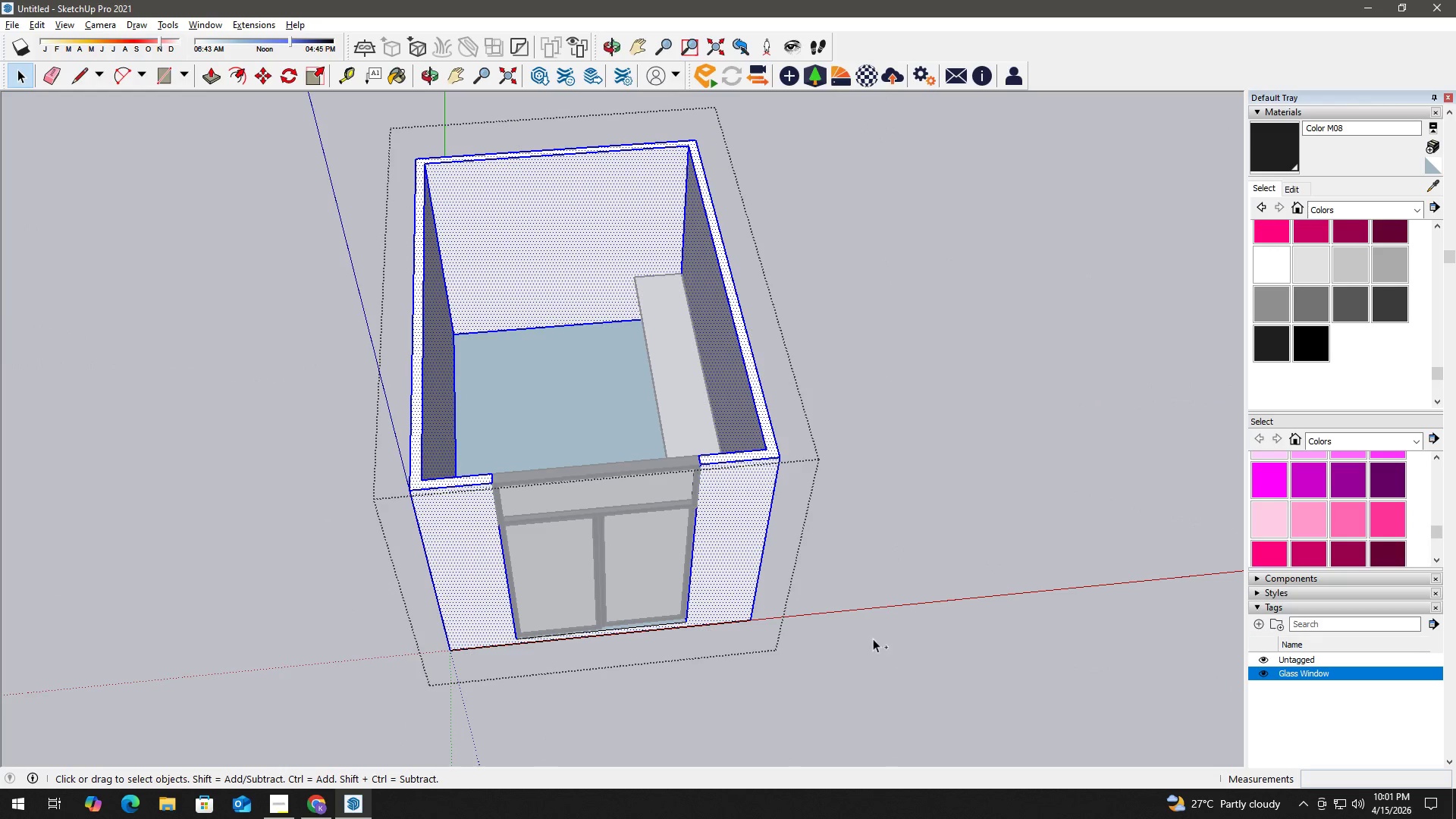 
key(Control+ControlLeft)
 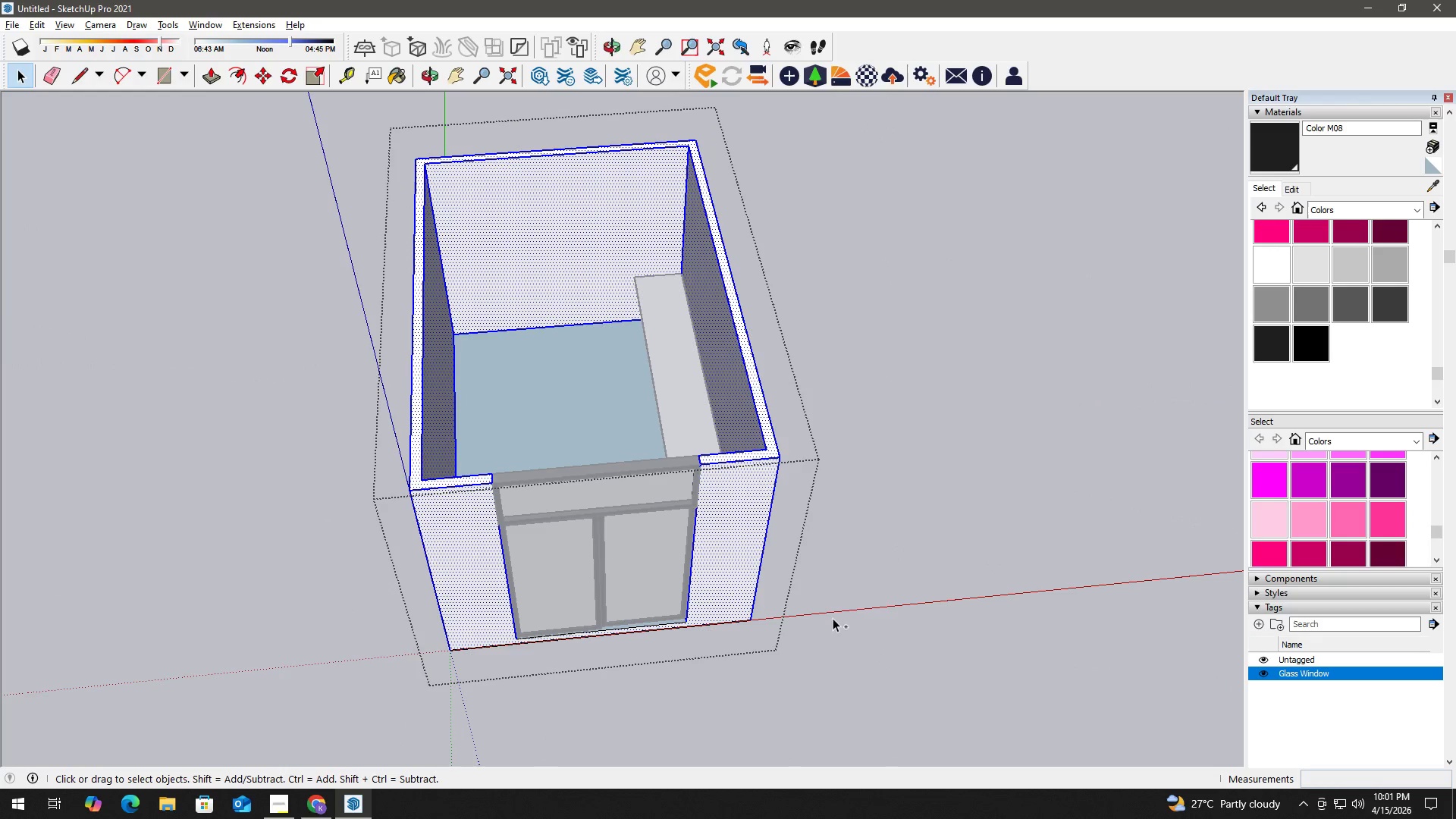 
key(Control+ControlLeft)
 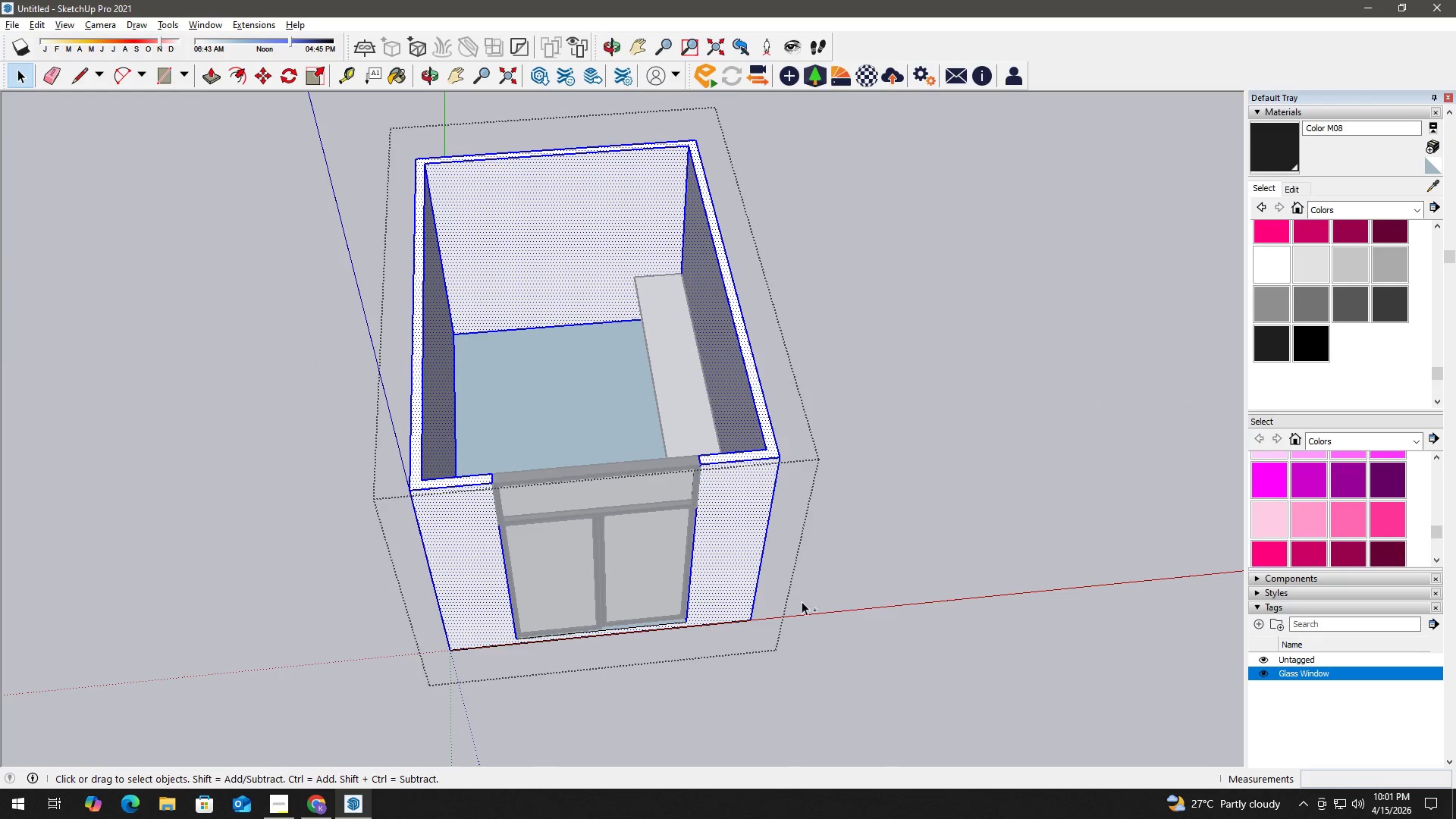 
key(Control+ControlLeft)
 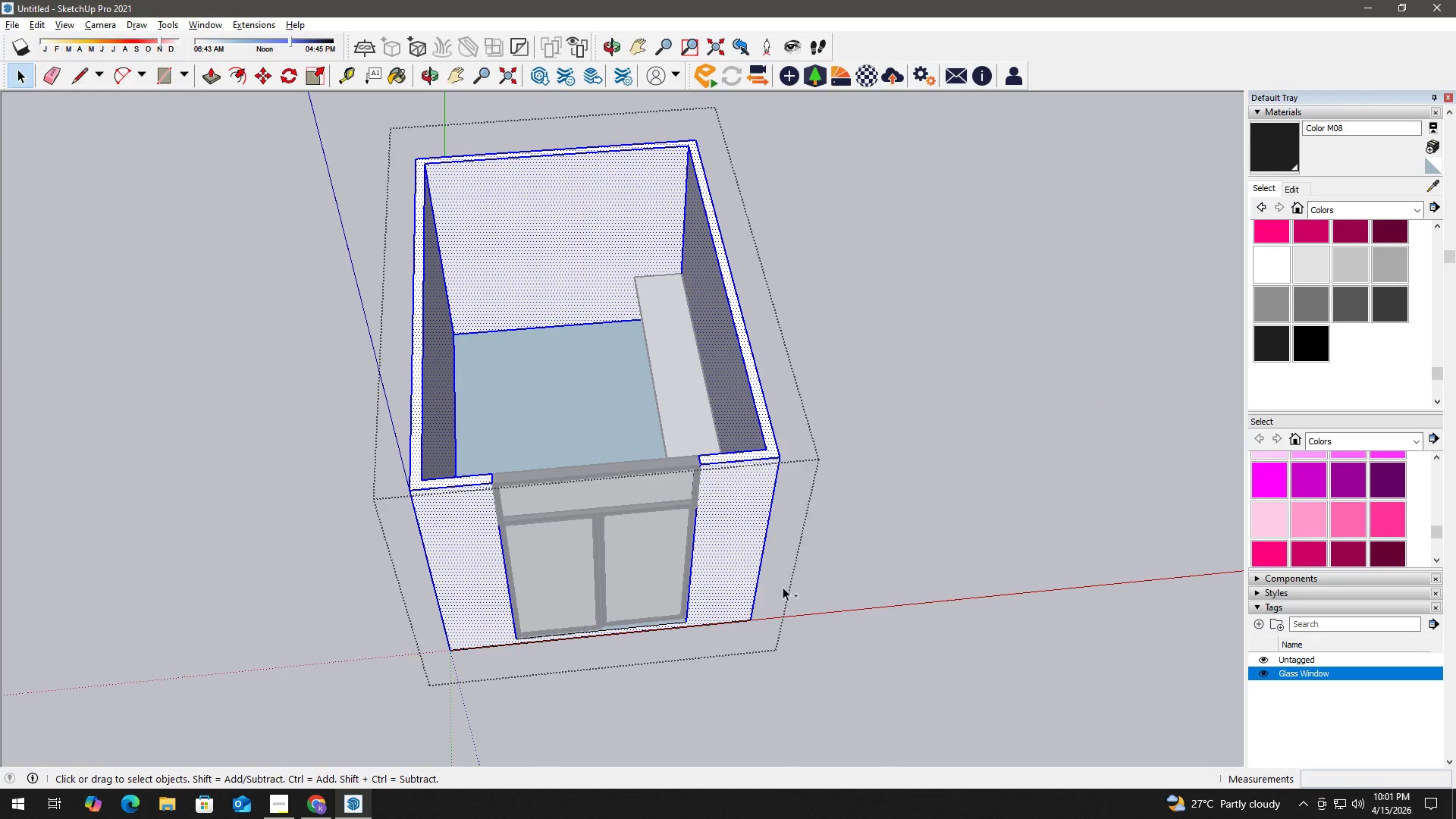 
key(Control+ControlLeft)
 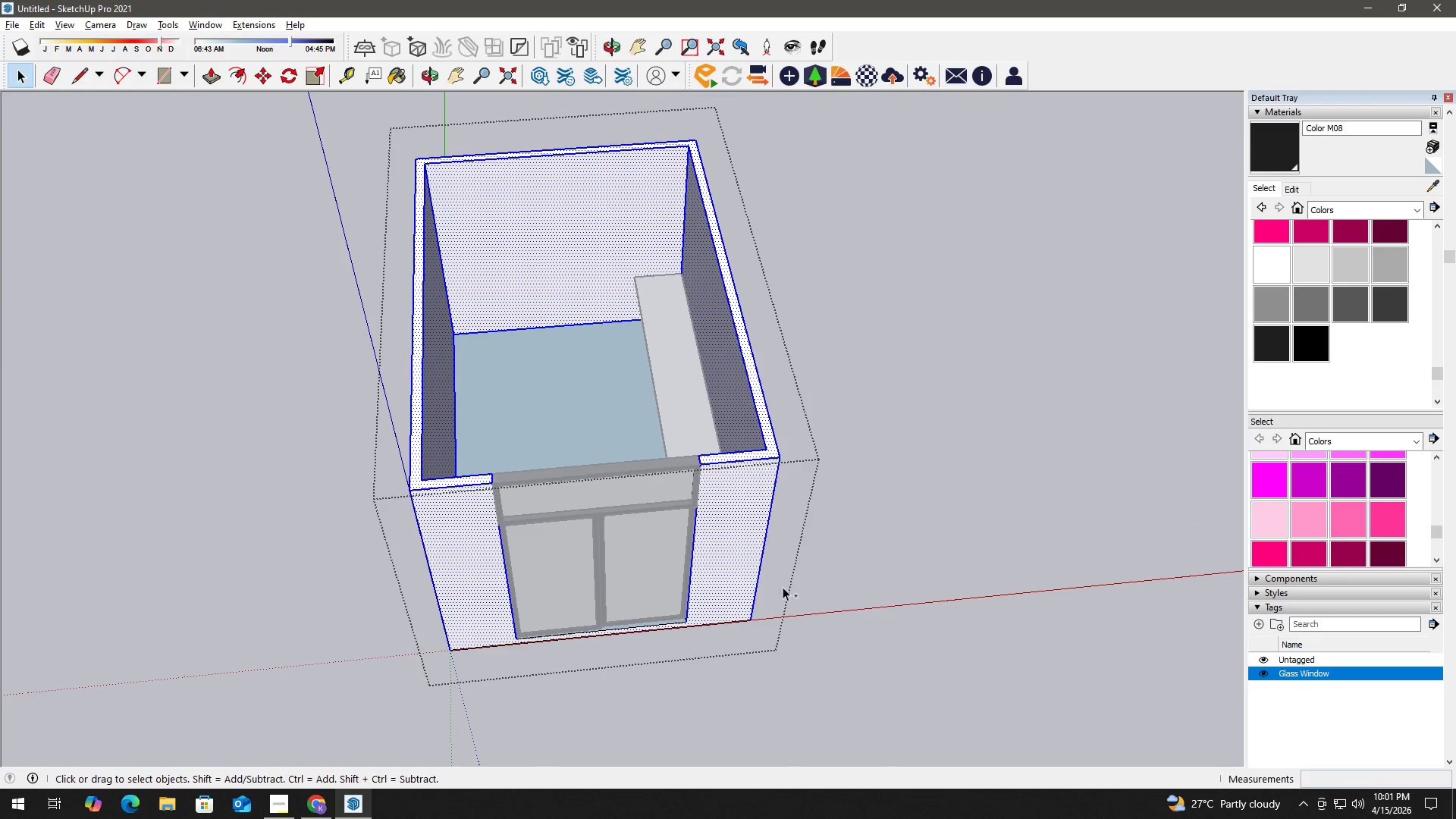 
key(Control+ControlLeft)
 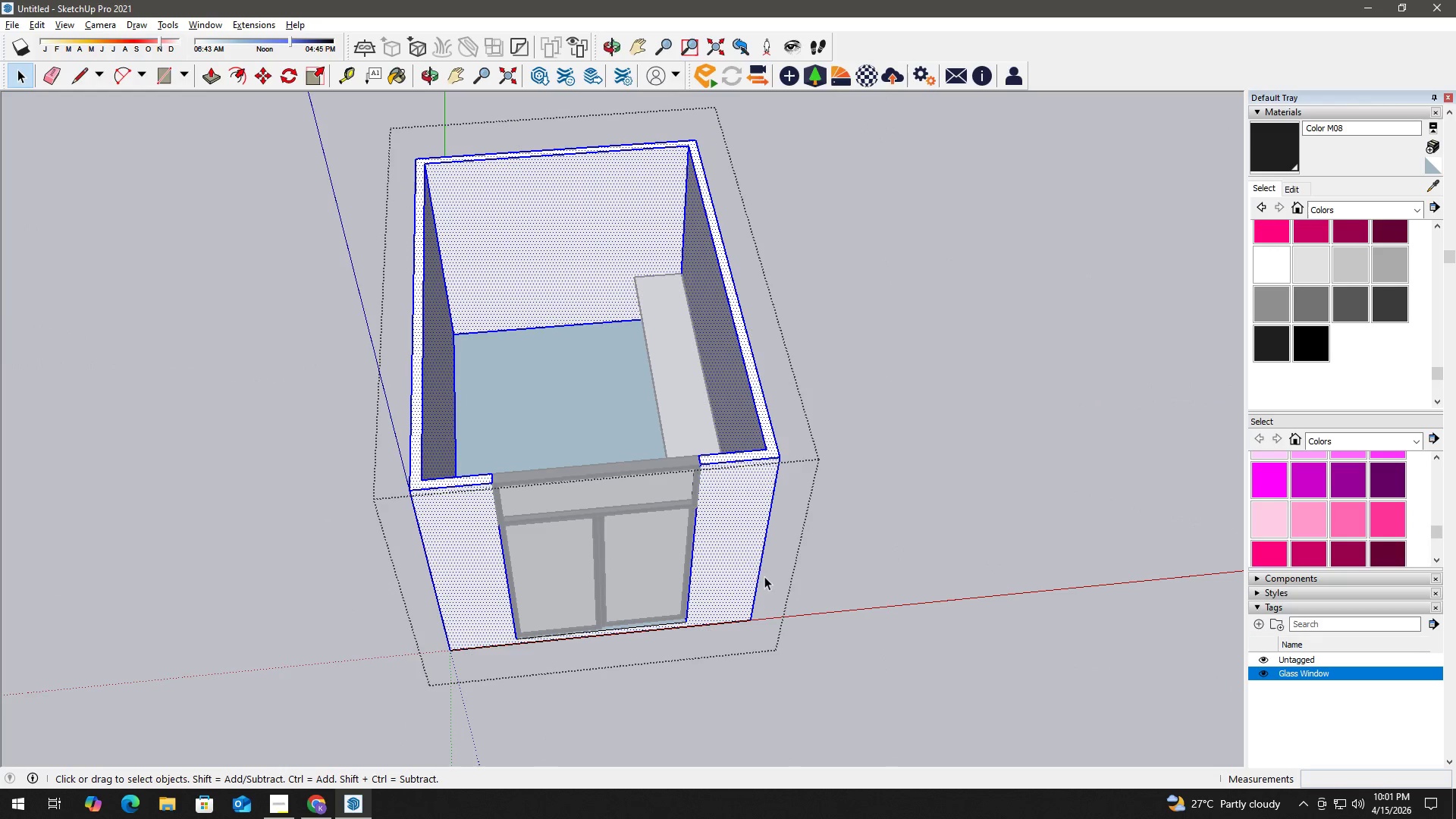 
key(Control+ControlLeft)
 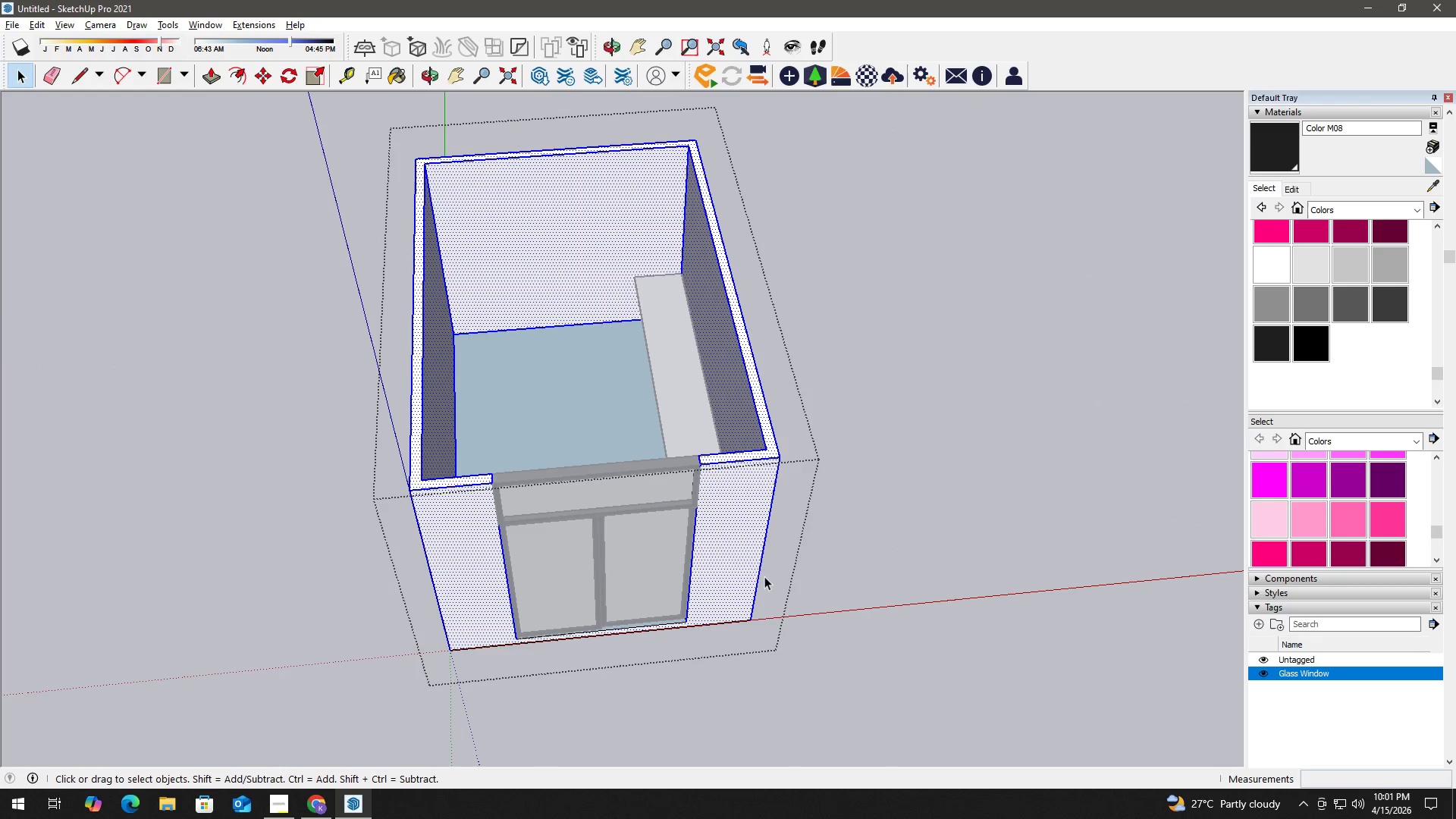 
key(Control+ControlLeft)
 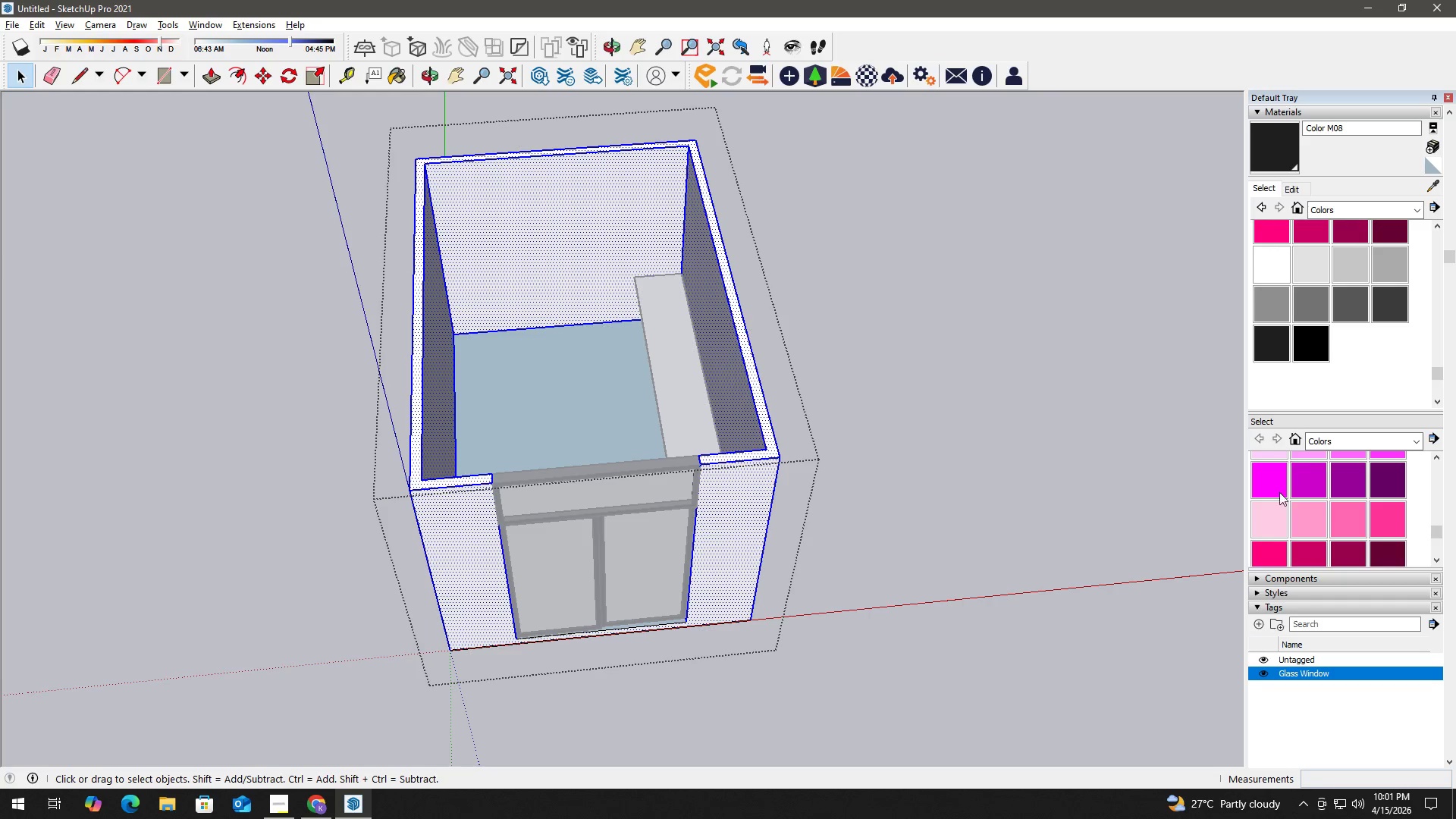 
left_click([1257, 622])
 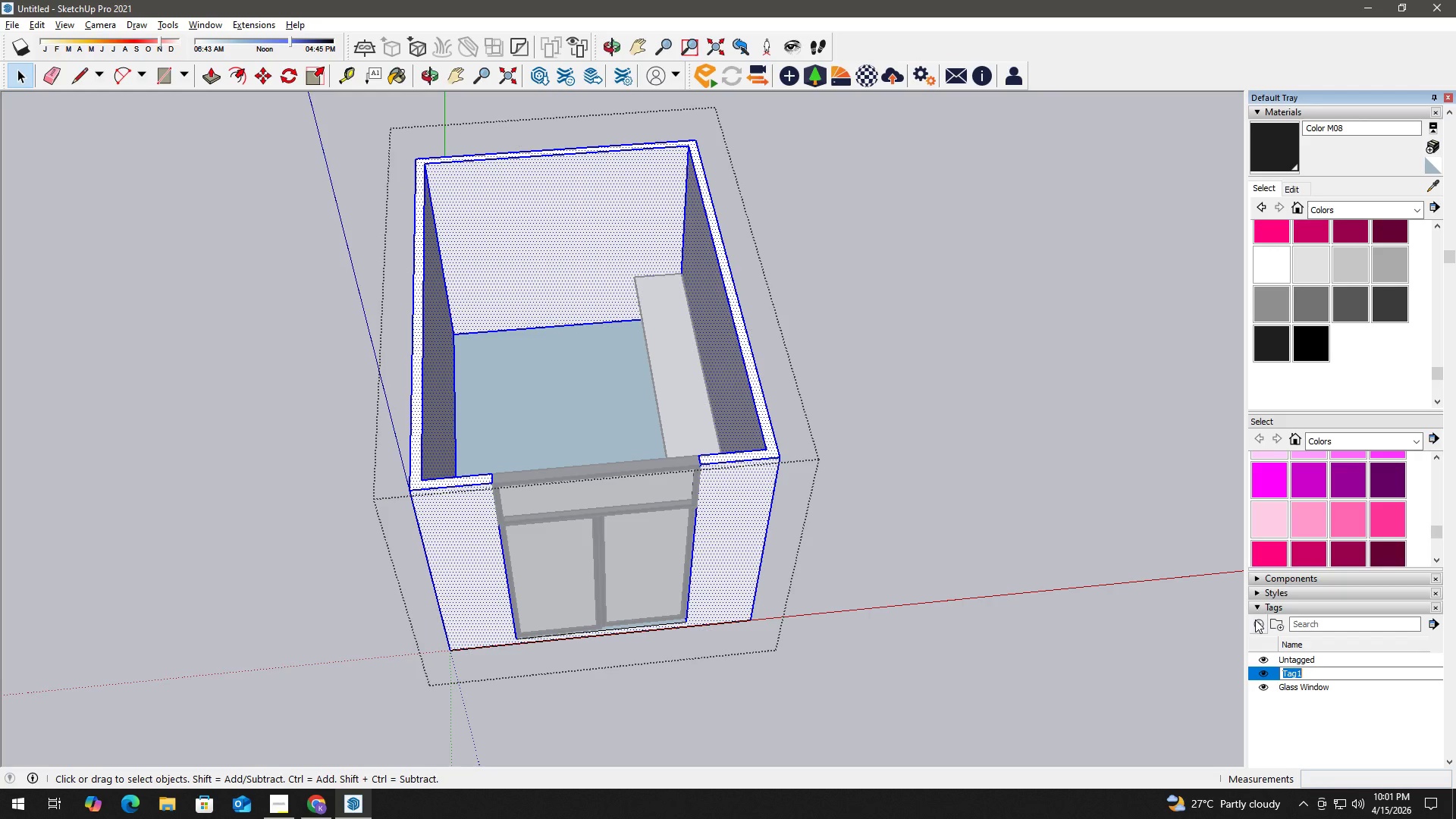 
type(Walls)
 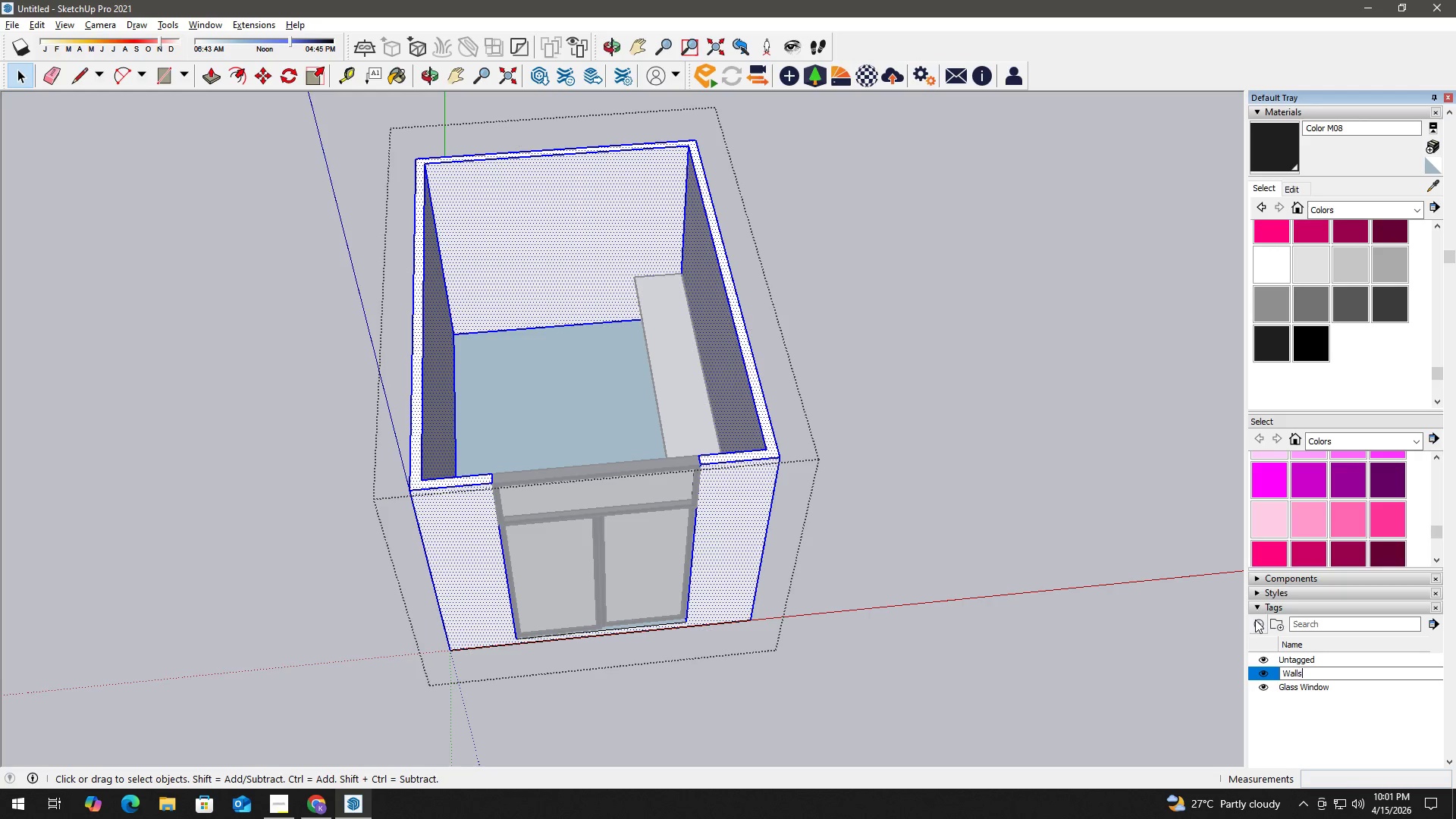 
key(Enter)
 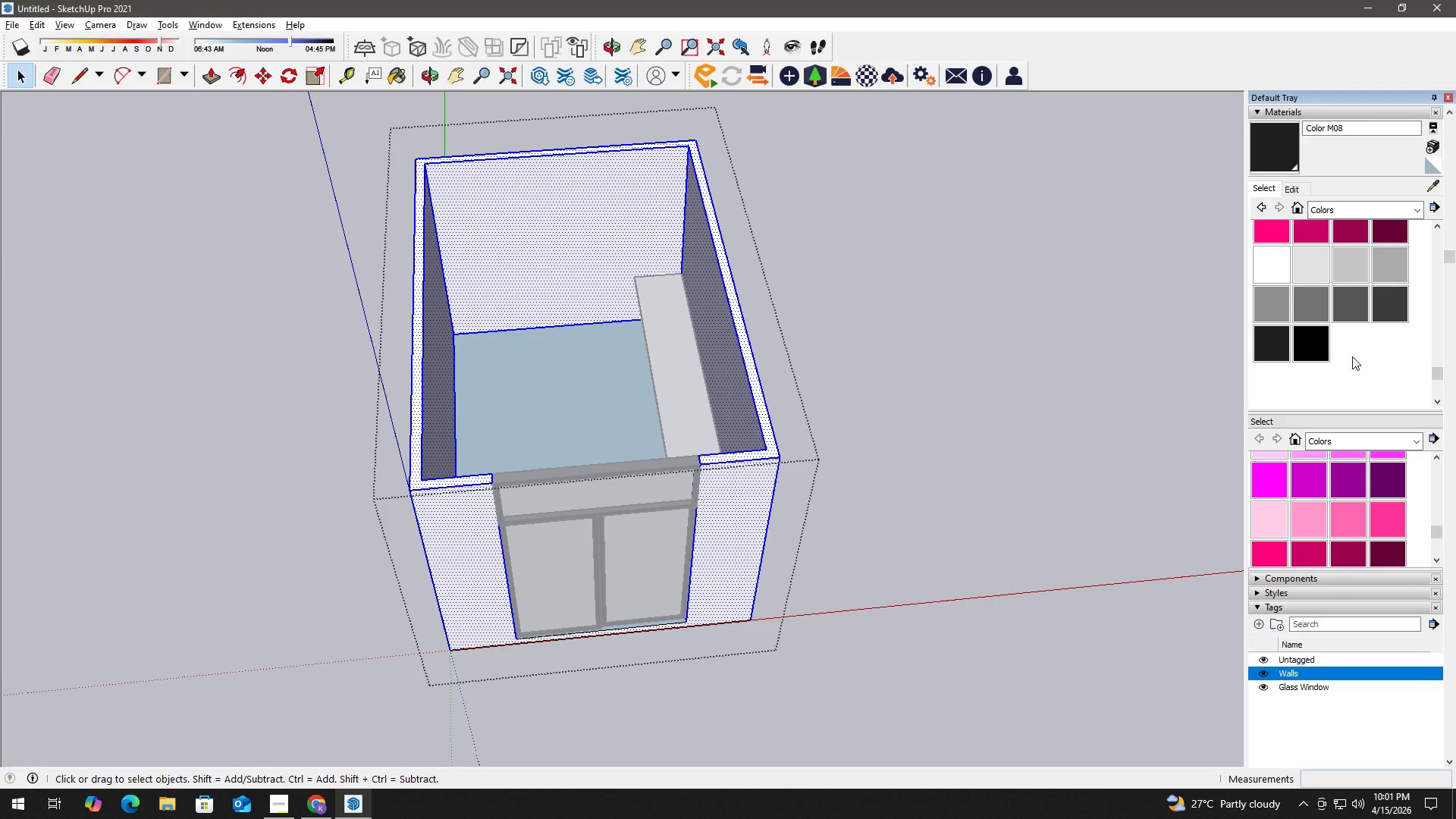 
left_click([1395, 155])
 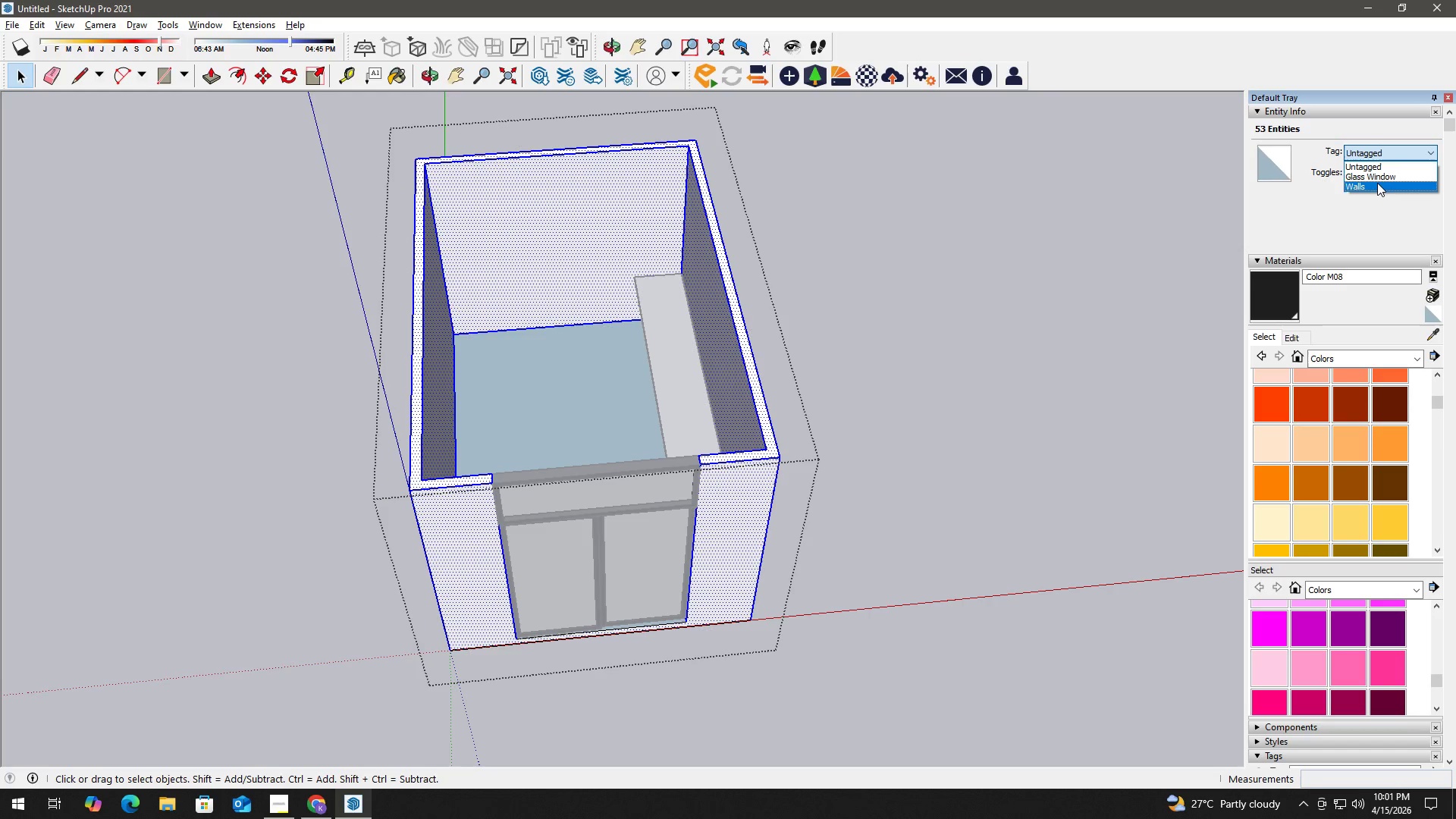 
scroll: coordinate [1385, 143], scroll_direction: up, amount: 18.0
 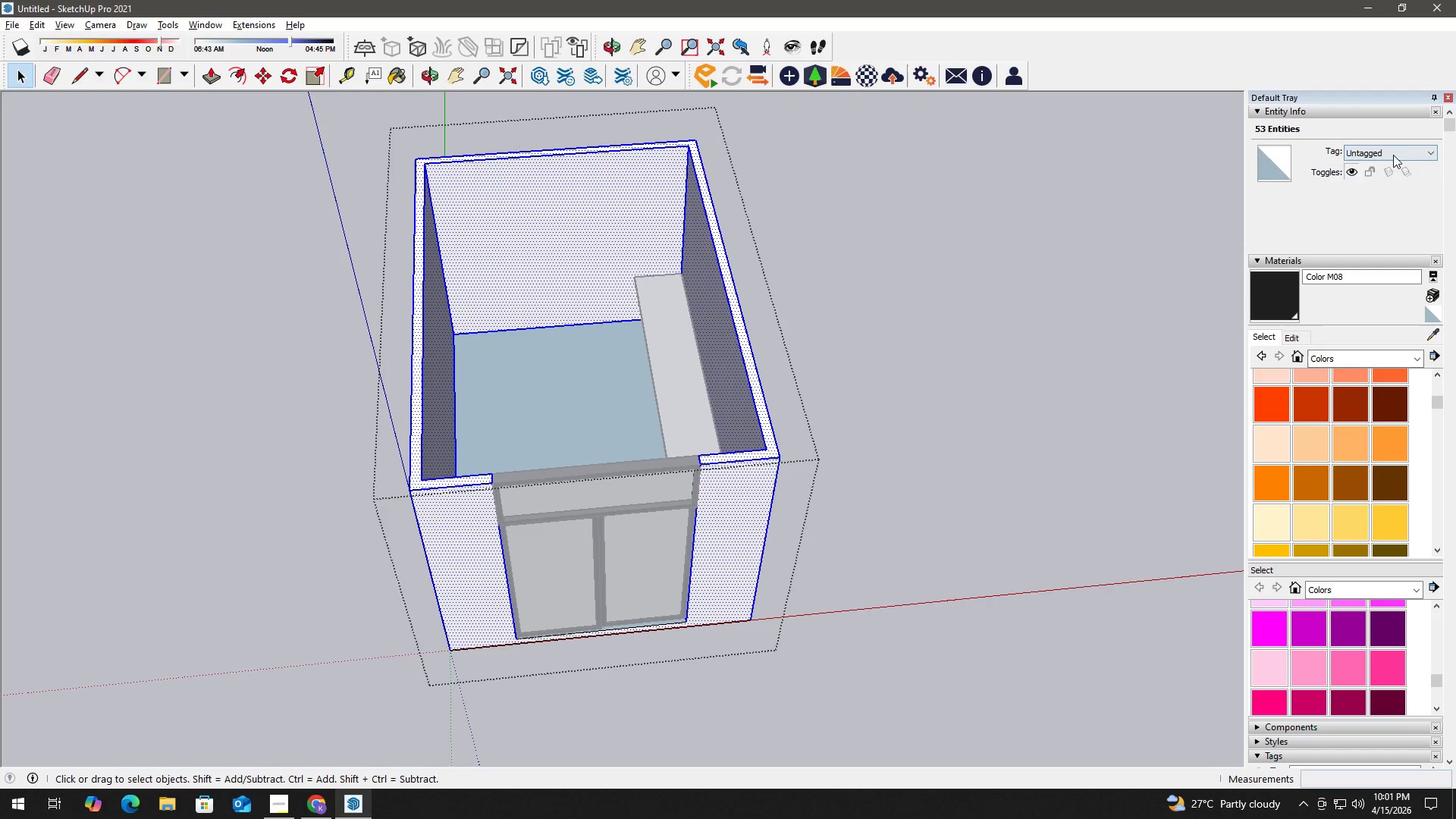 
left_click([1378, 186])
 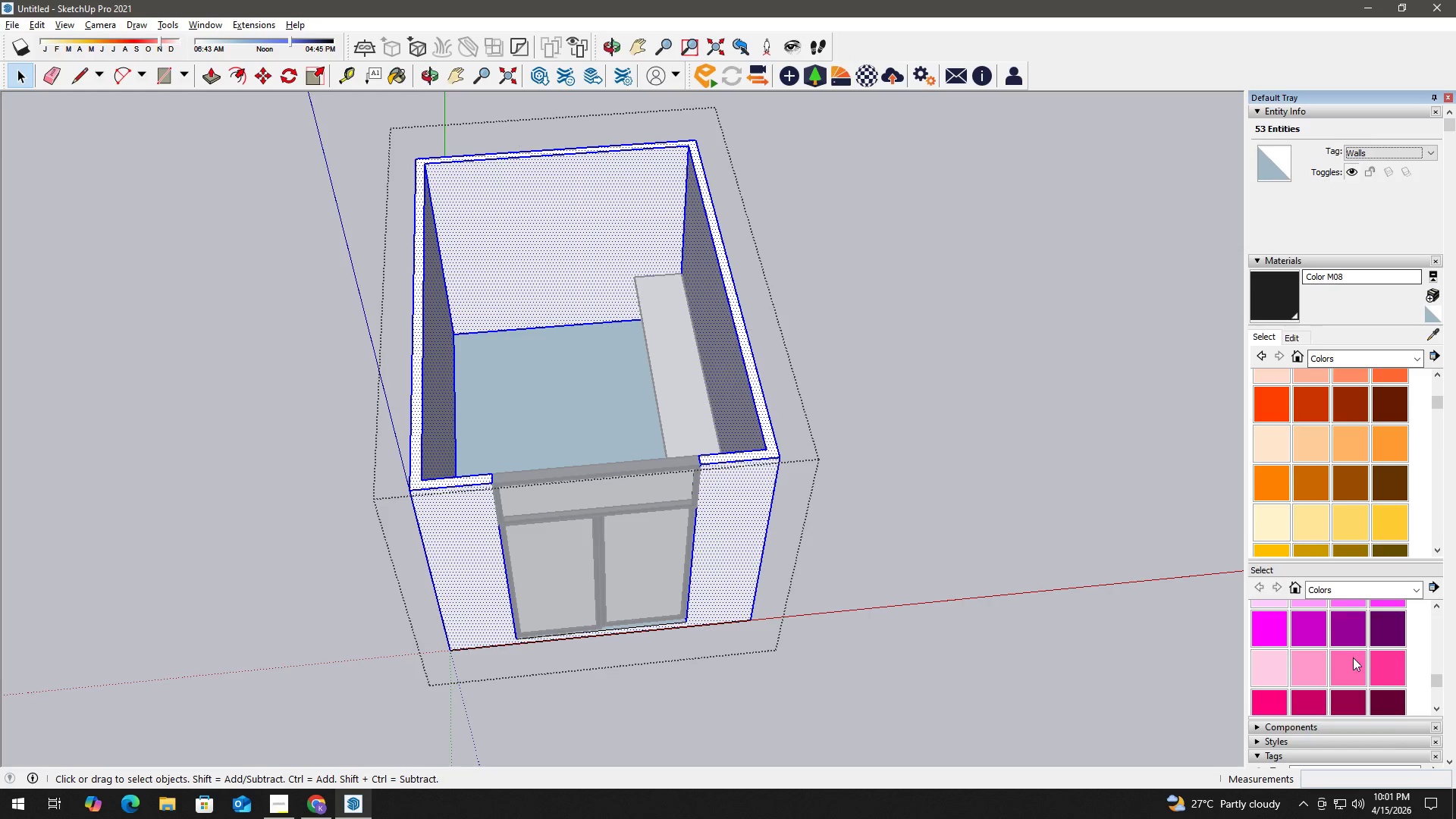 
scroll: coordinate [1407, 720], scroll_direction: down, amount: 4.0
 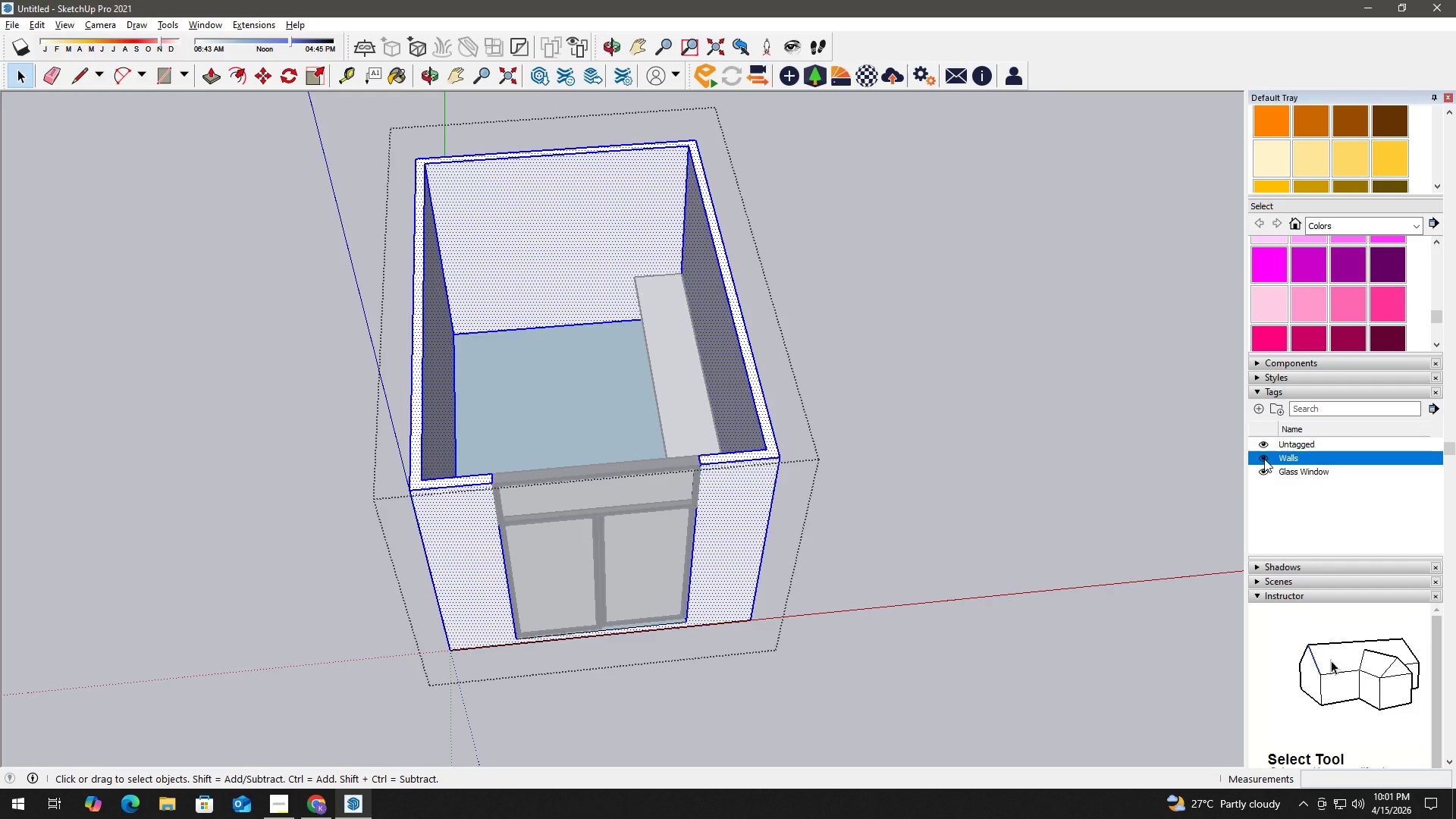 
double_click([1009, 428])
 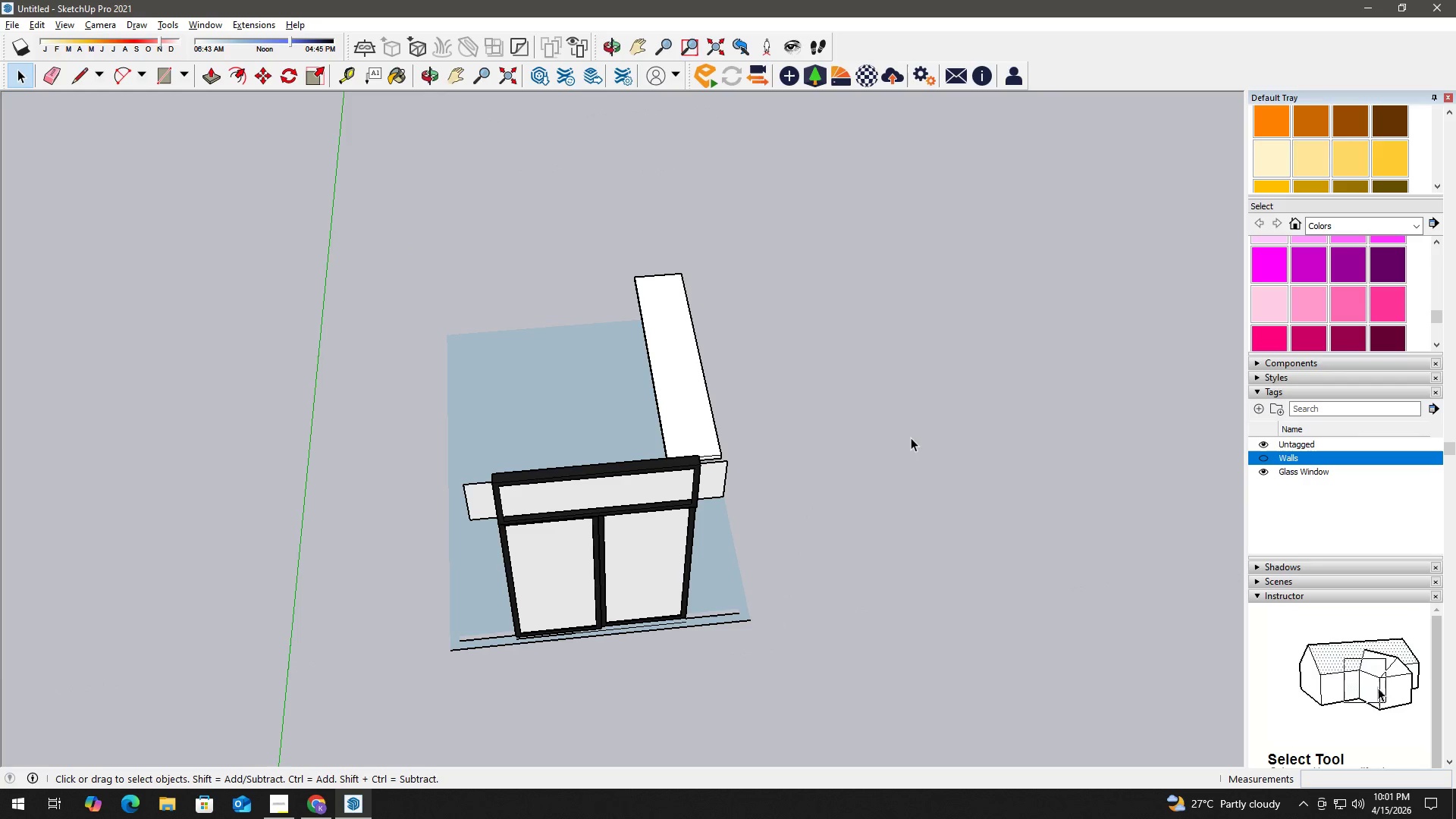 
key(Escape)
 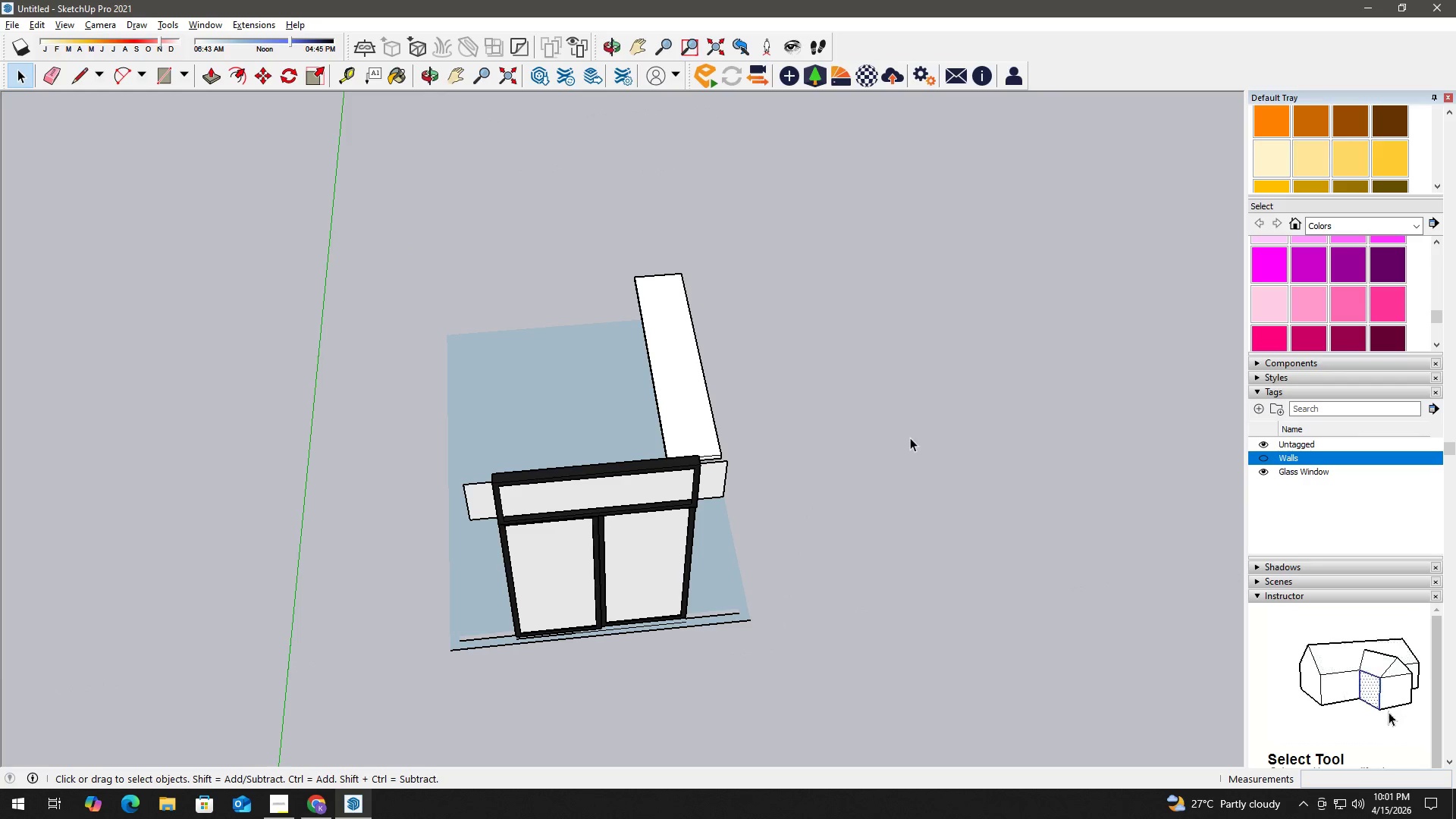 
key(Escape)
 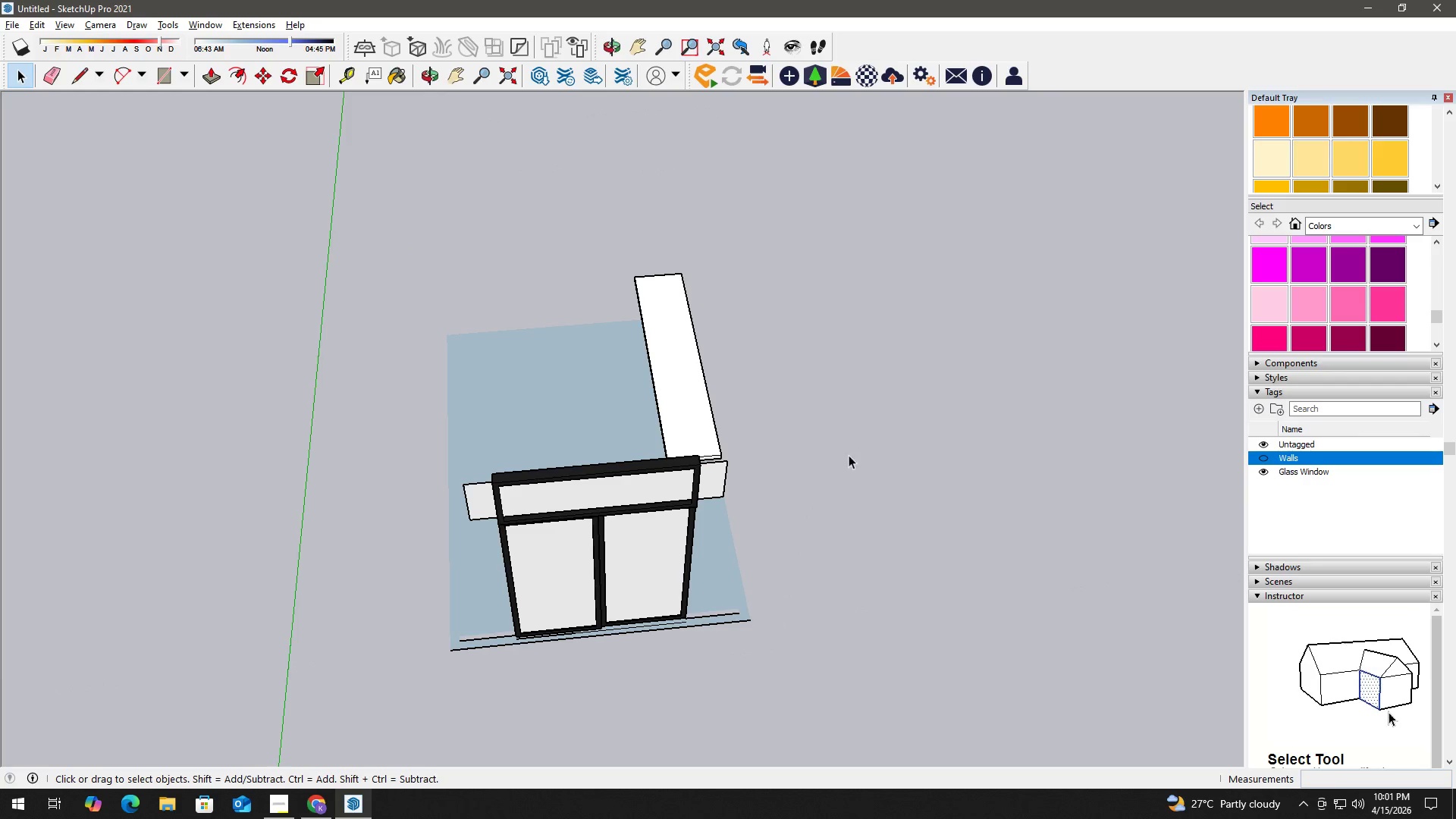 
key(Escape)
 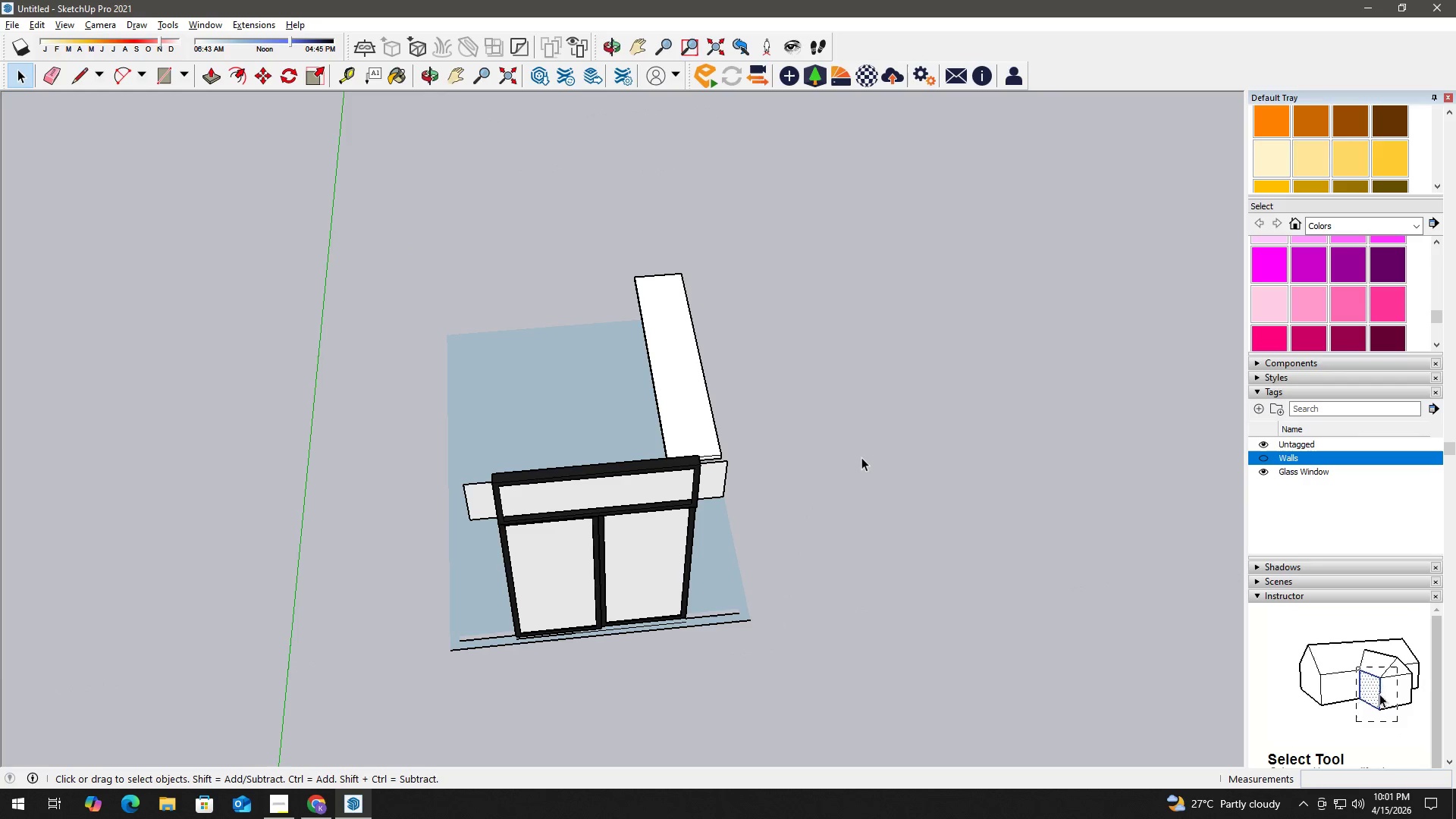 
key(Space)
 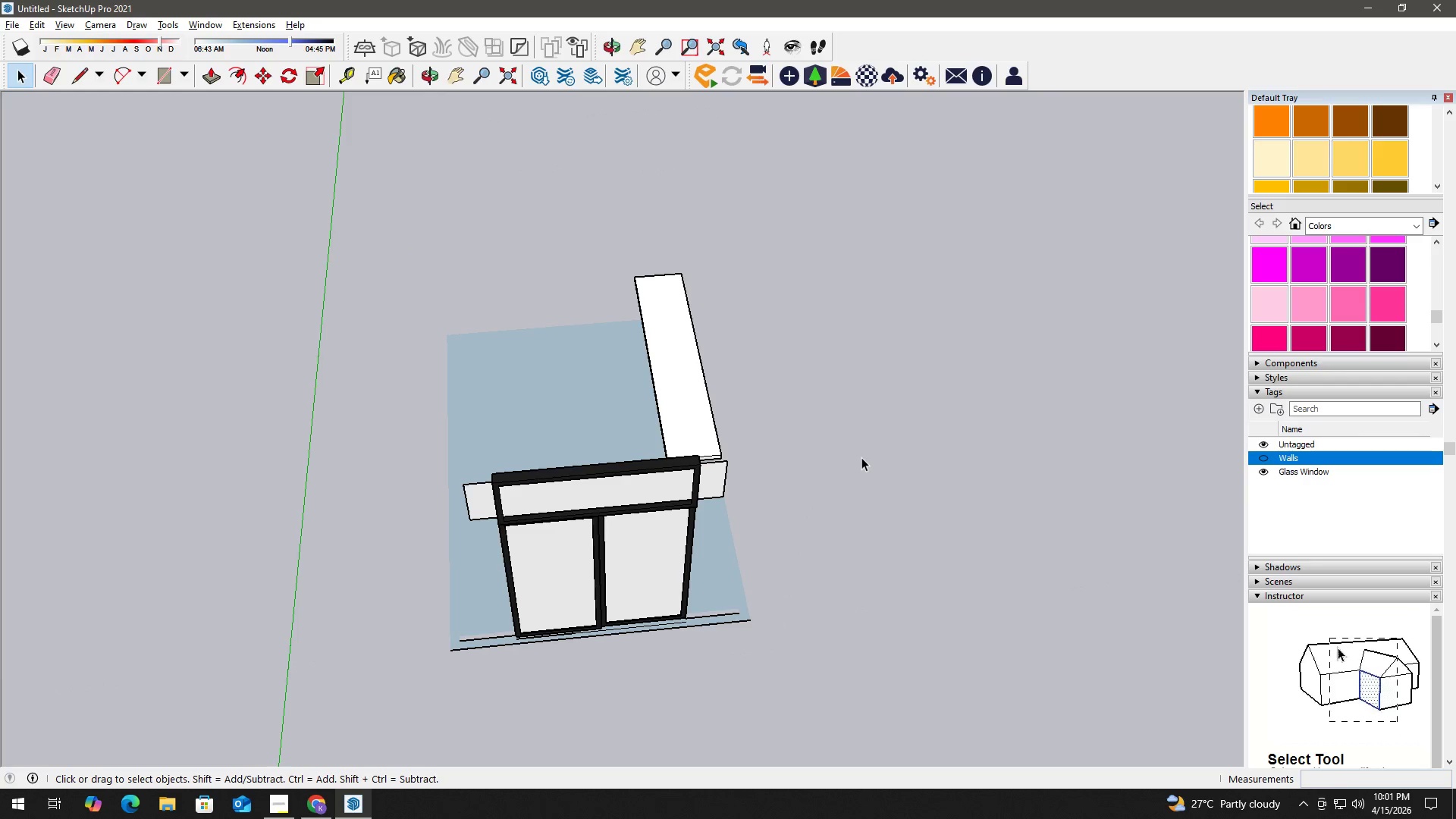 
key(Escape)
 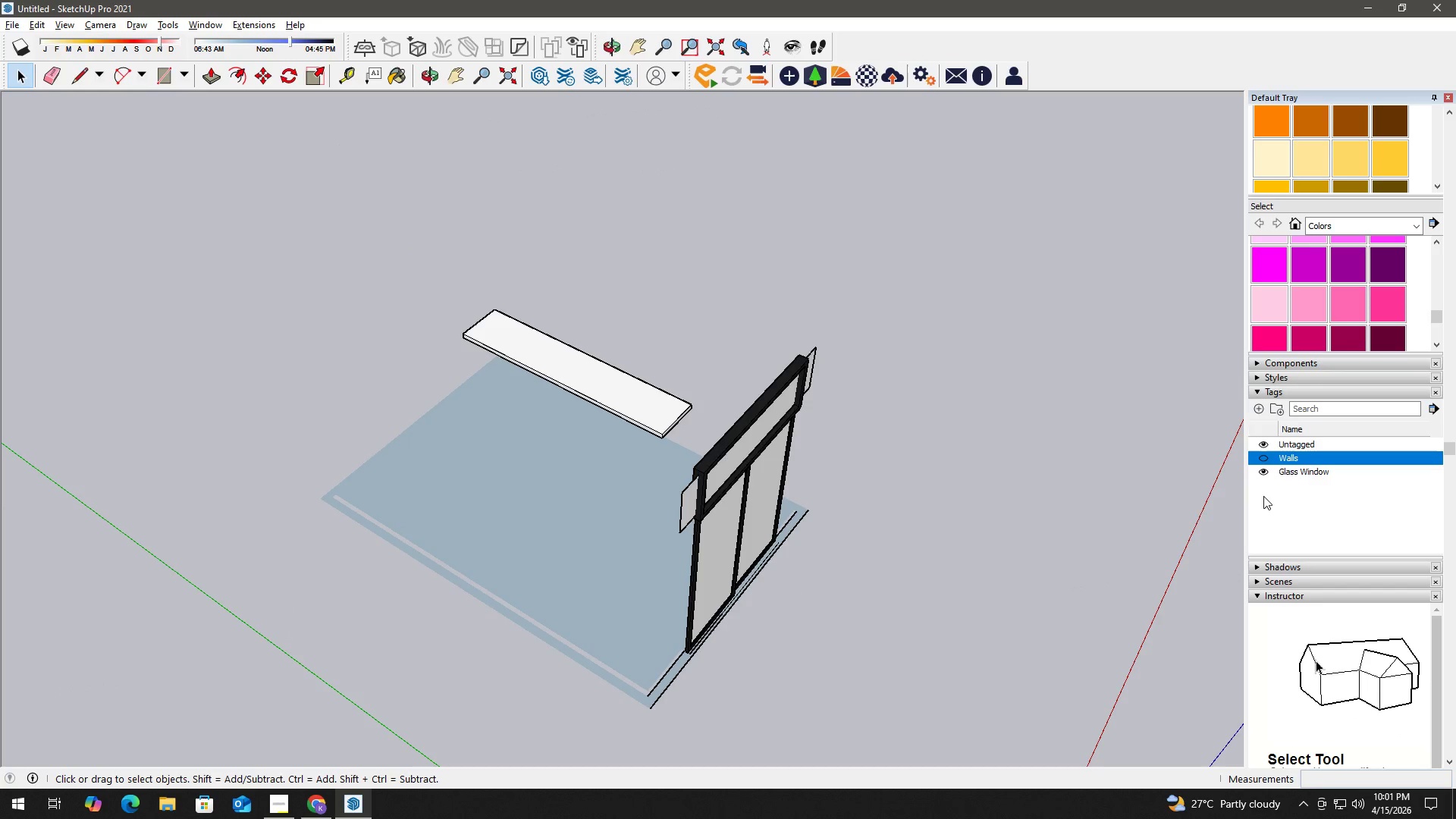 
left_click([1266, 472])
 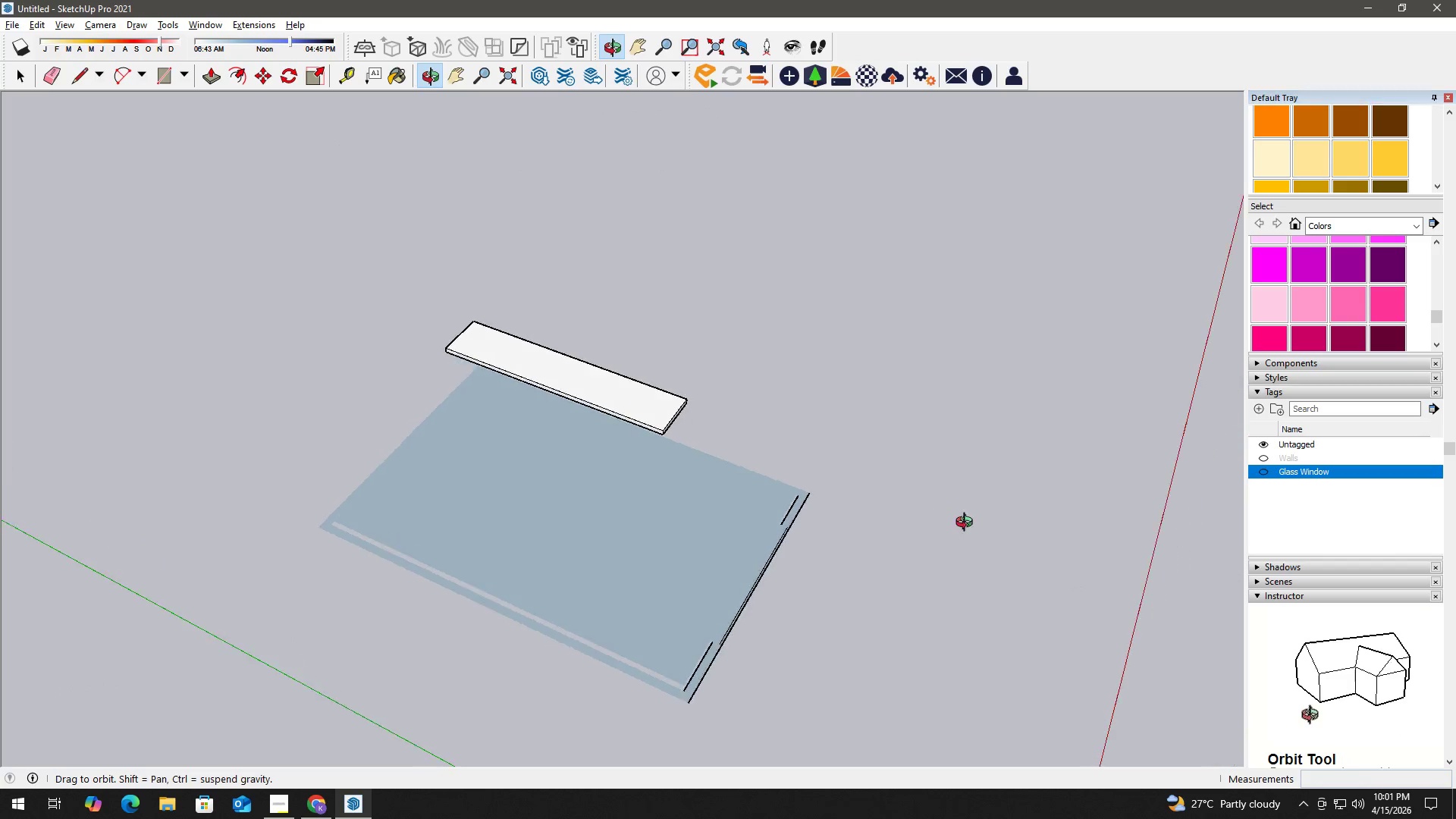 
key(Escape)
 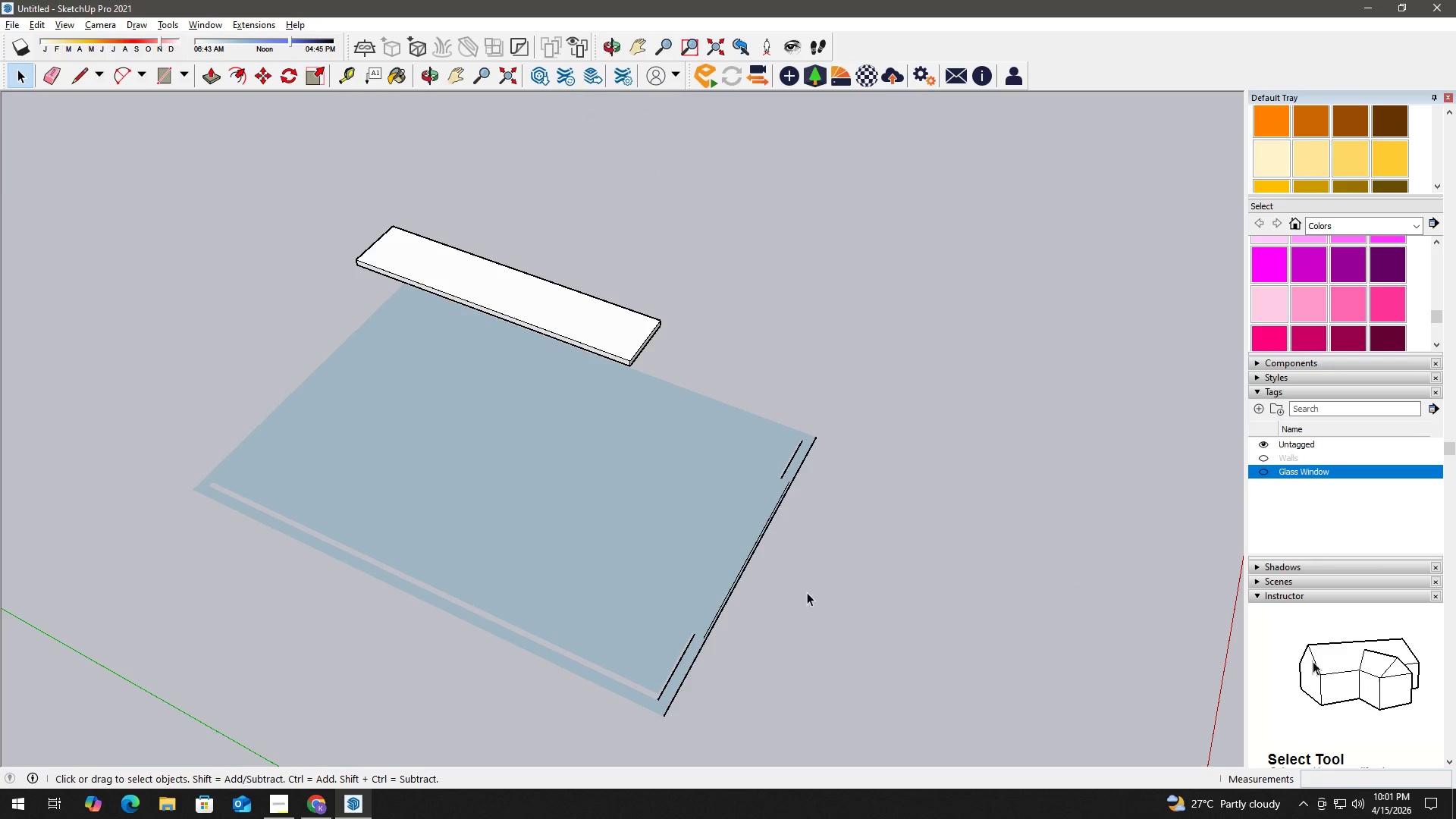 
hold_key(key=Escape, duration=18.23)
 